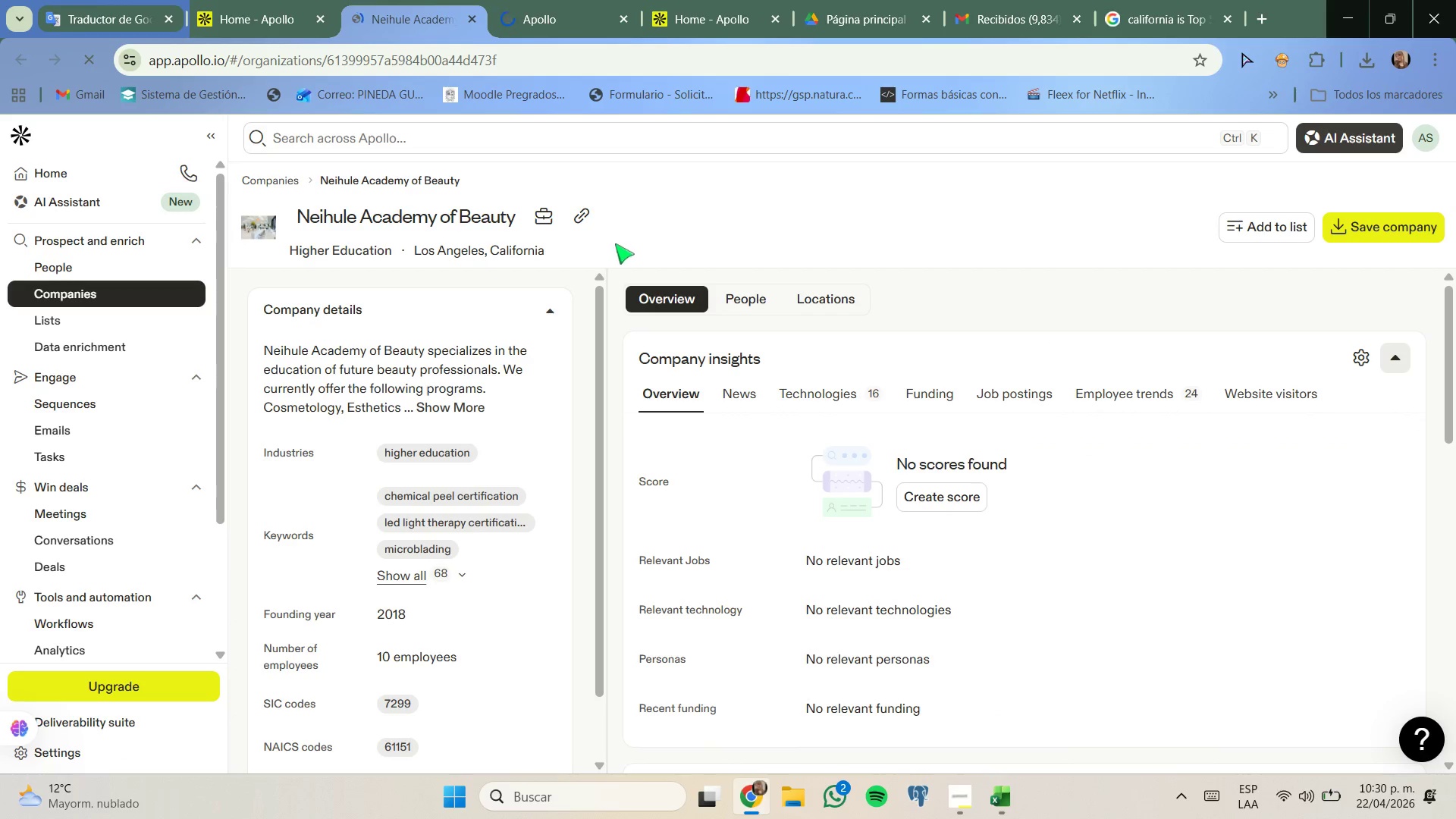 
mouse_move([455, 402])
 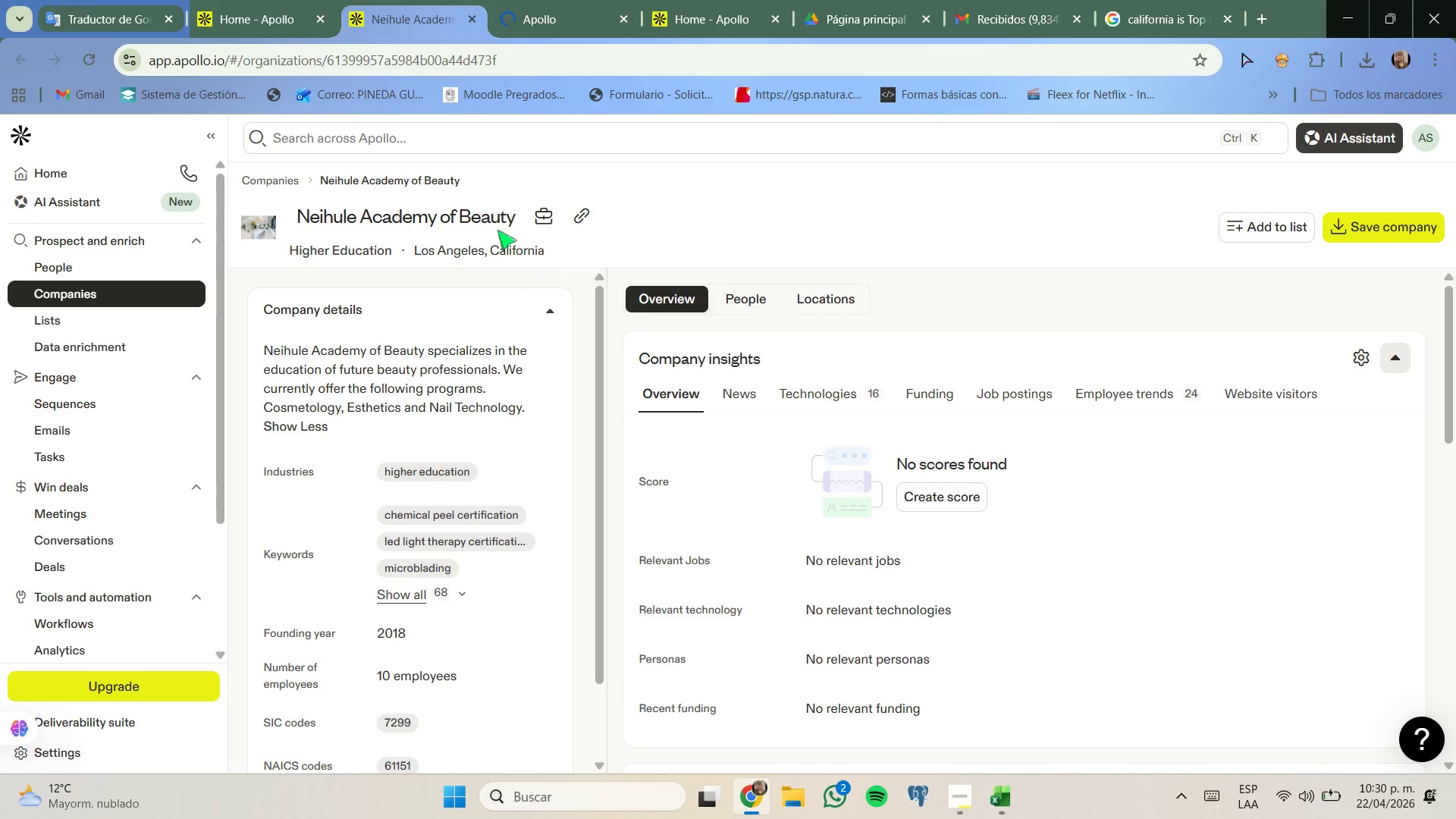 
left_click([595, 208])
 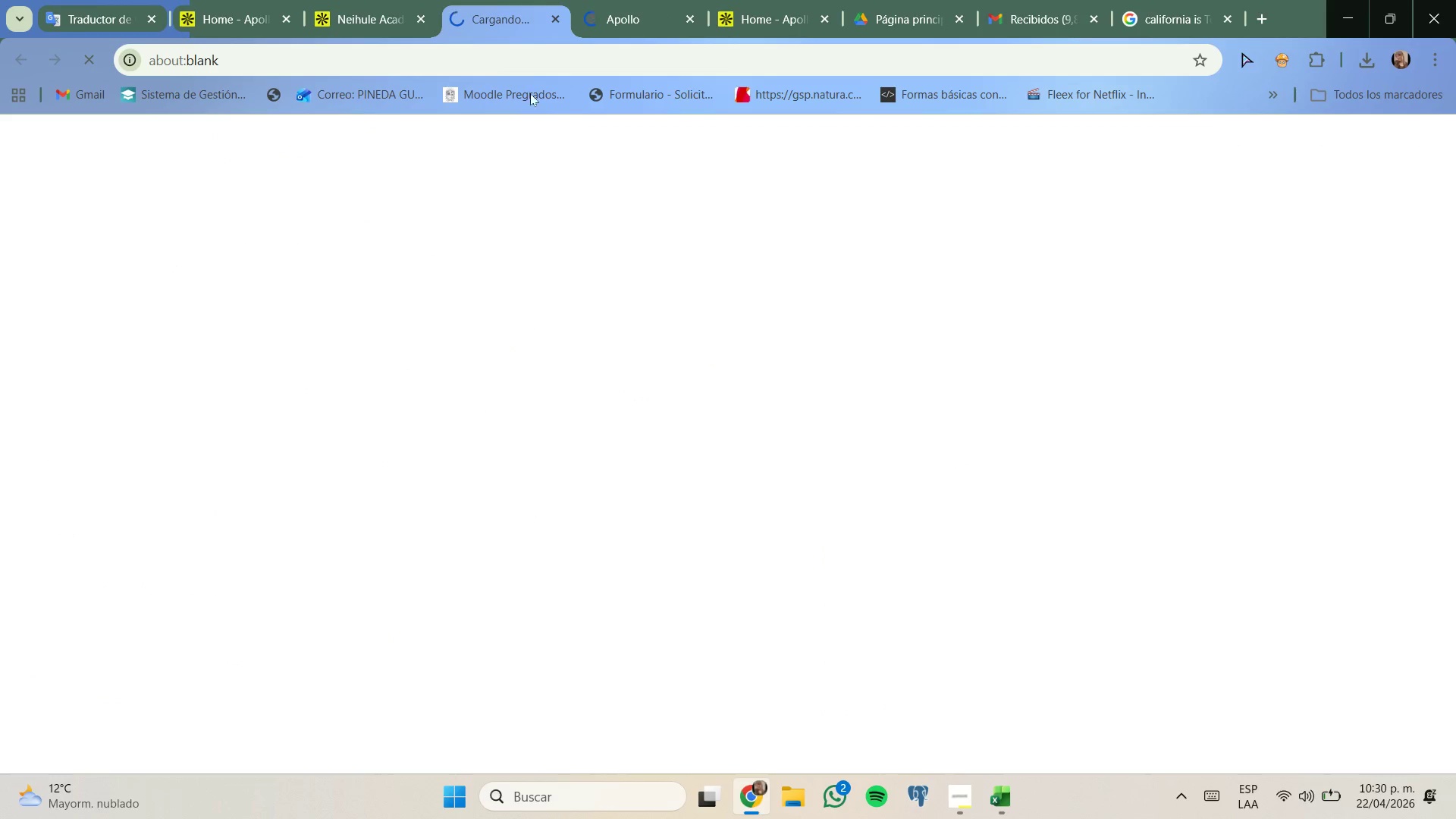 
left_click([612, 0])
 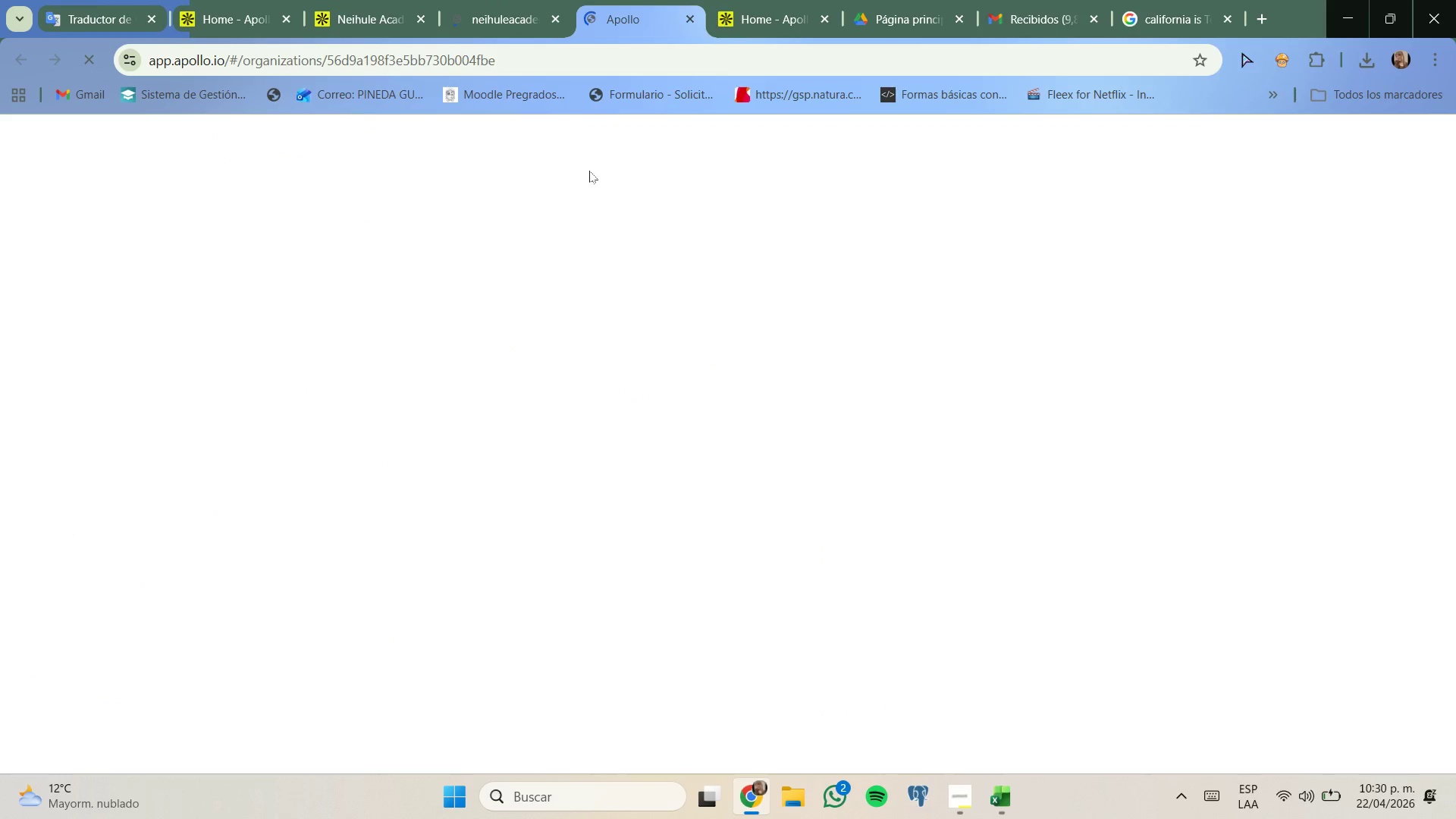 
mouse_move([530, 238])
 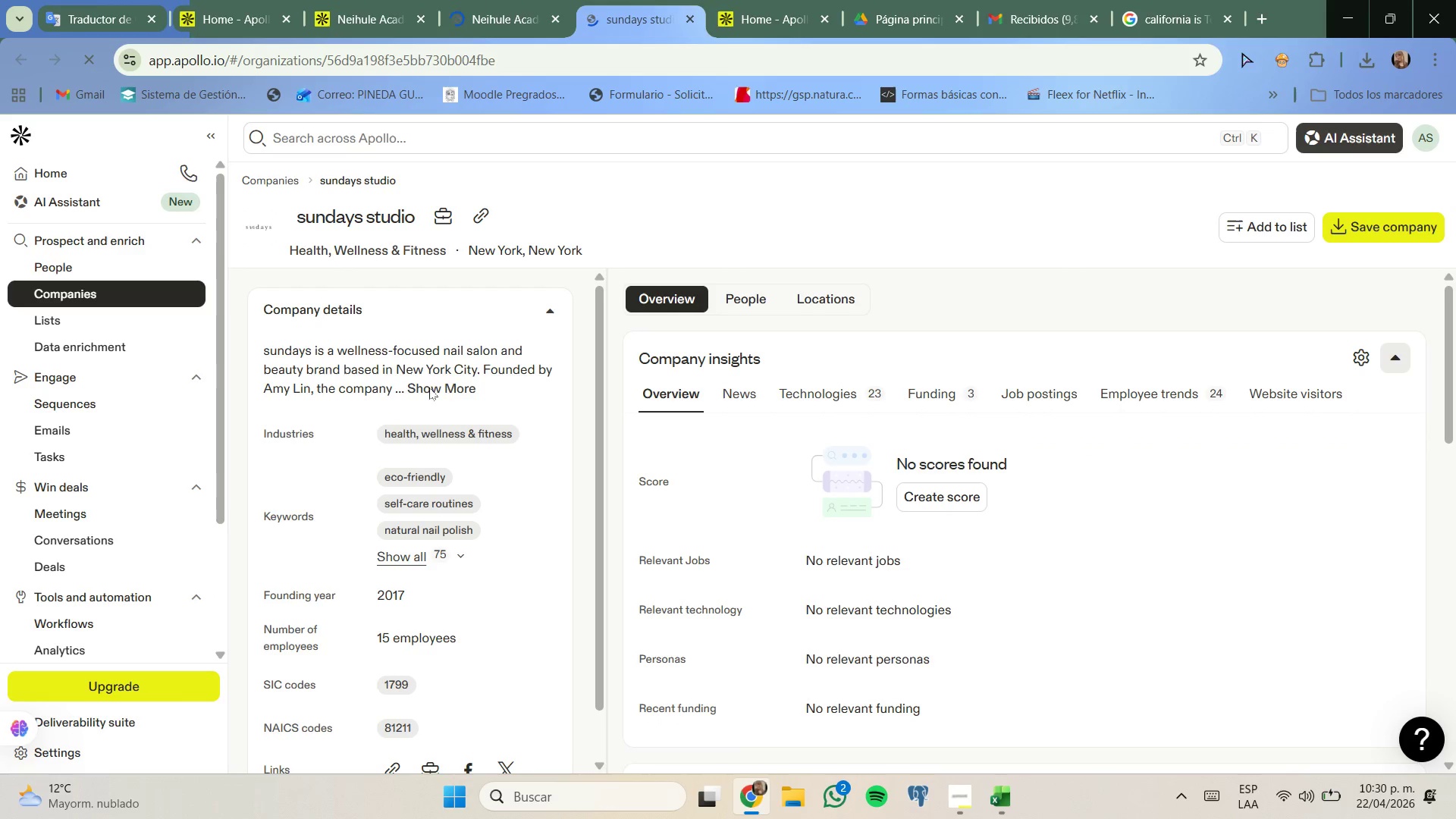 
left_click([428, 386])
 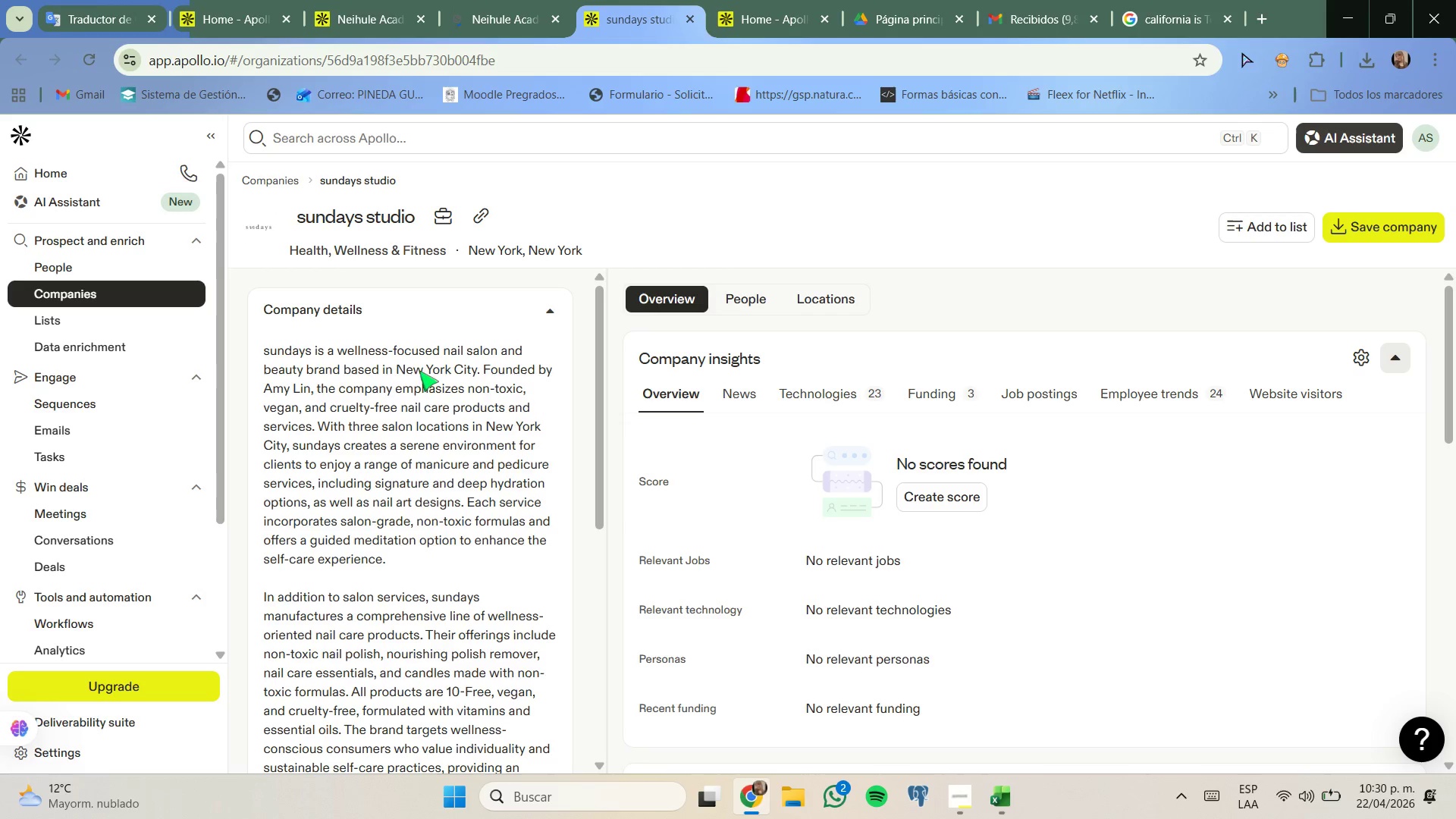 
left_click_drag(start_coordinate=[402, 372], to_coordinate=[504, 402])
 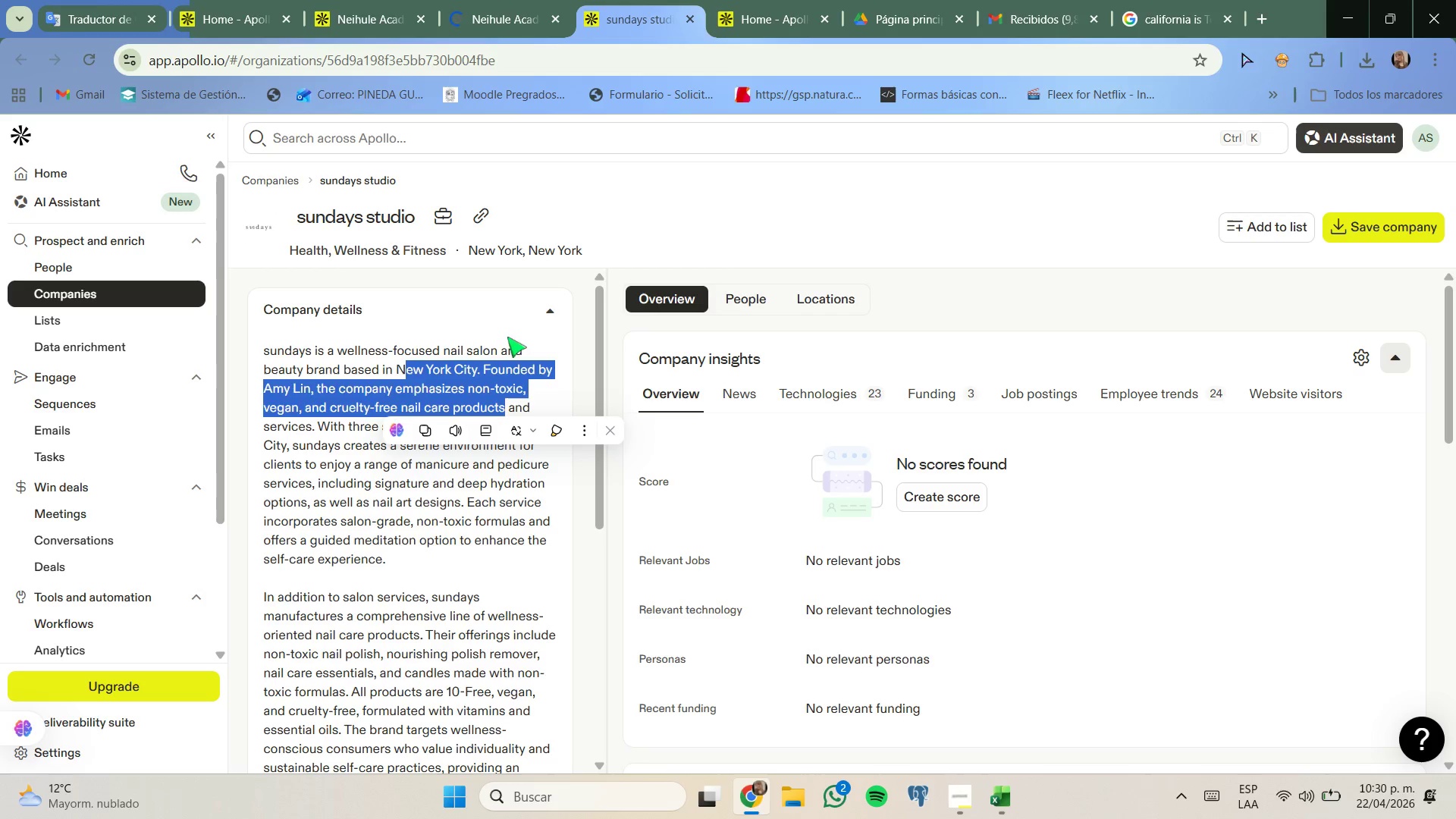 
left_click([503, 336])
 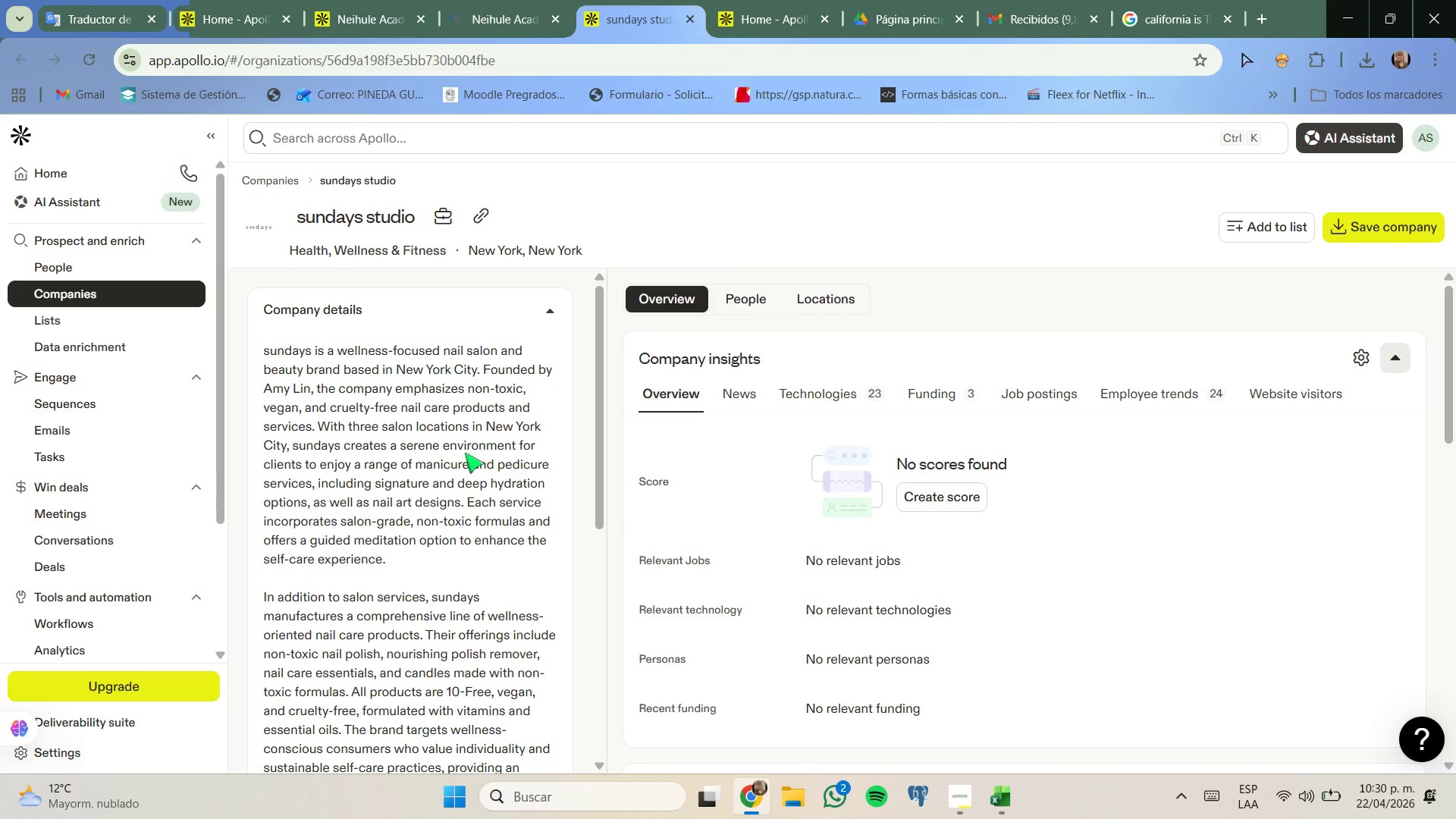 
scroll: coordinate [465, 453], scroll_direction: down, amount: 1.0
 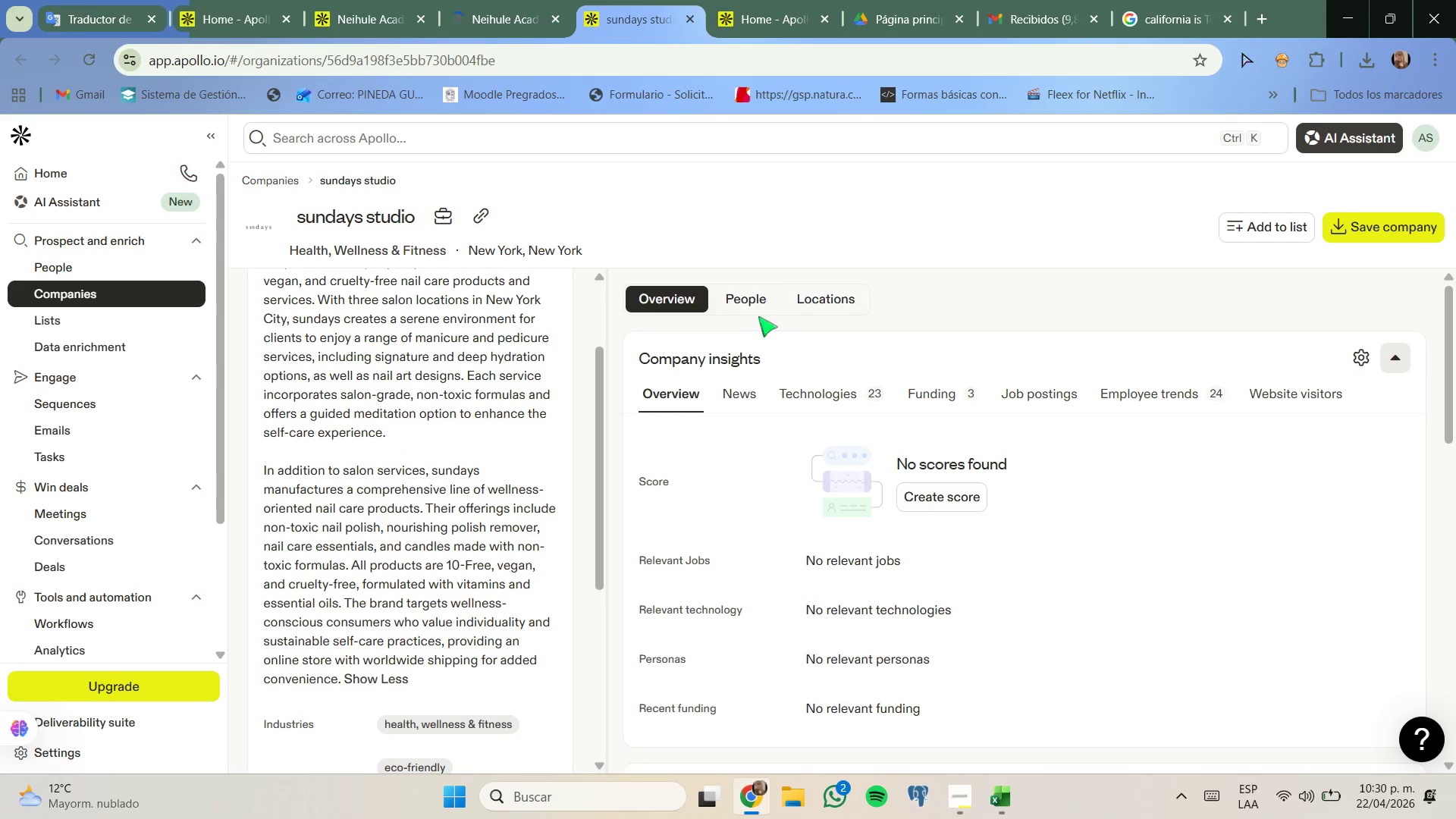 
left_click([761, 297])
 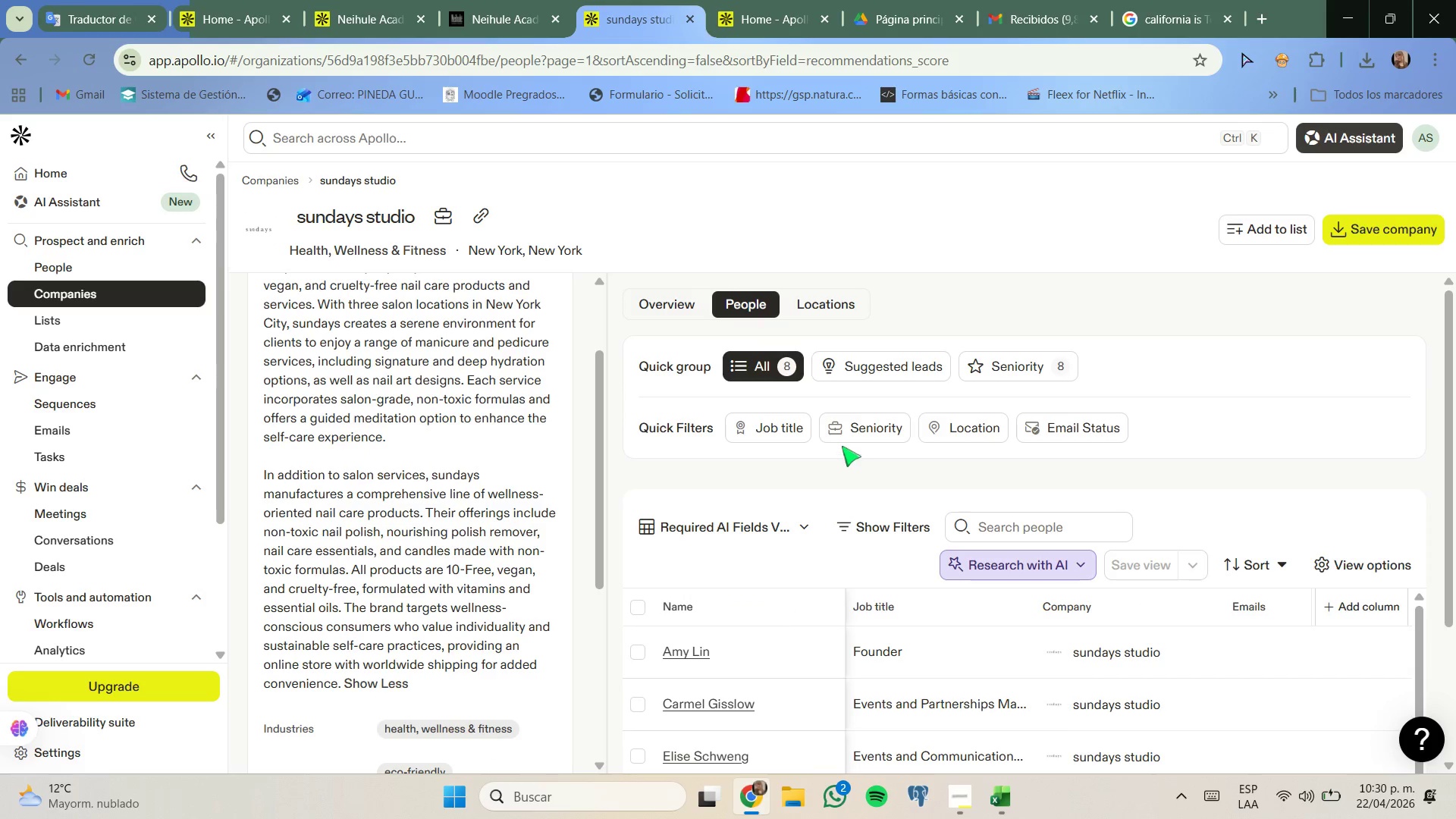 
scroll: coordinate [914, 526], scroll_direction: down, amount: 4.0
 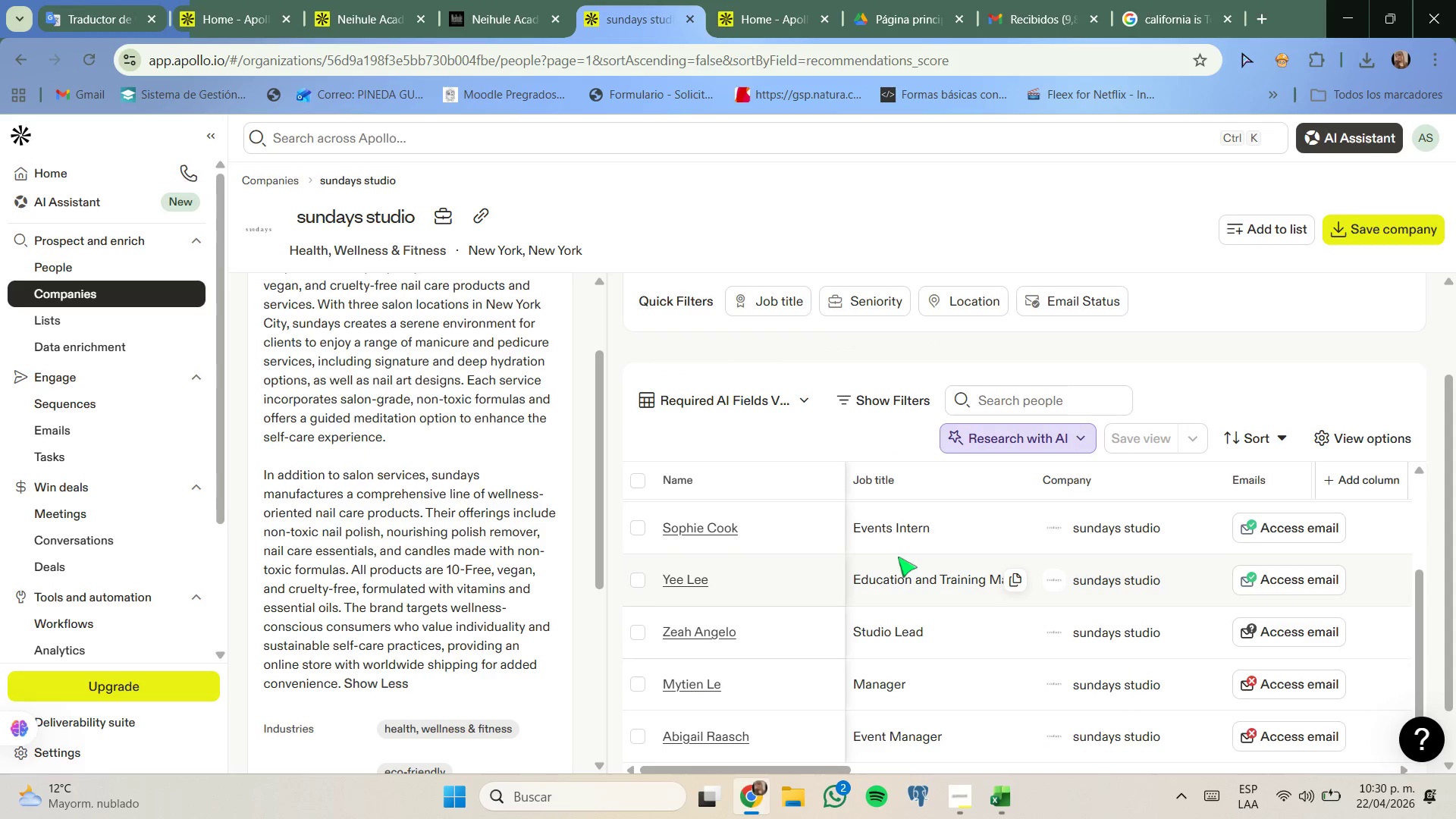 
scroll: coordinate [898, 557], scroll_direction: up, amount: 2.0
 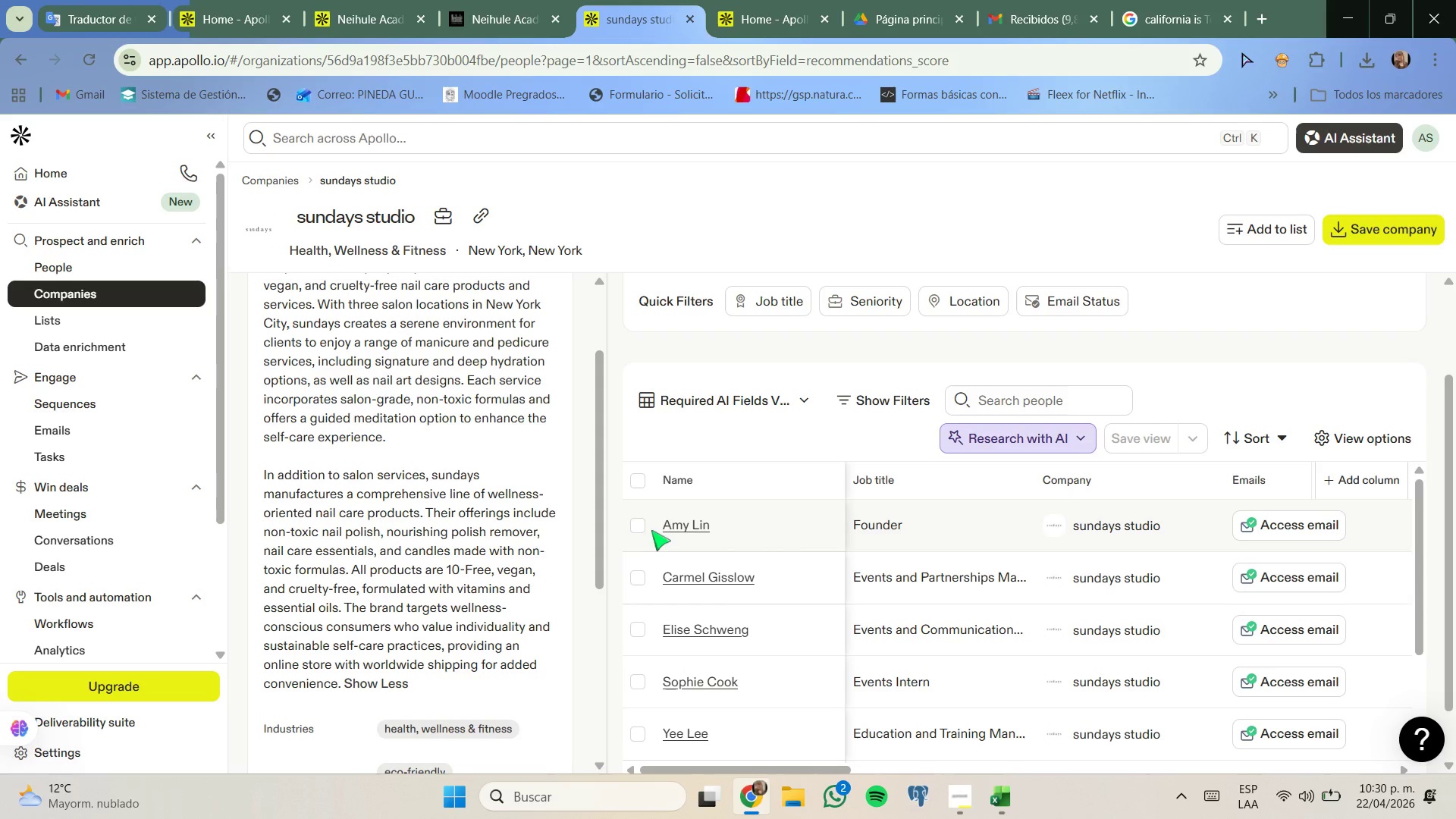 
left_click([642, 529])
 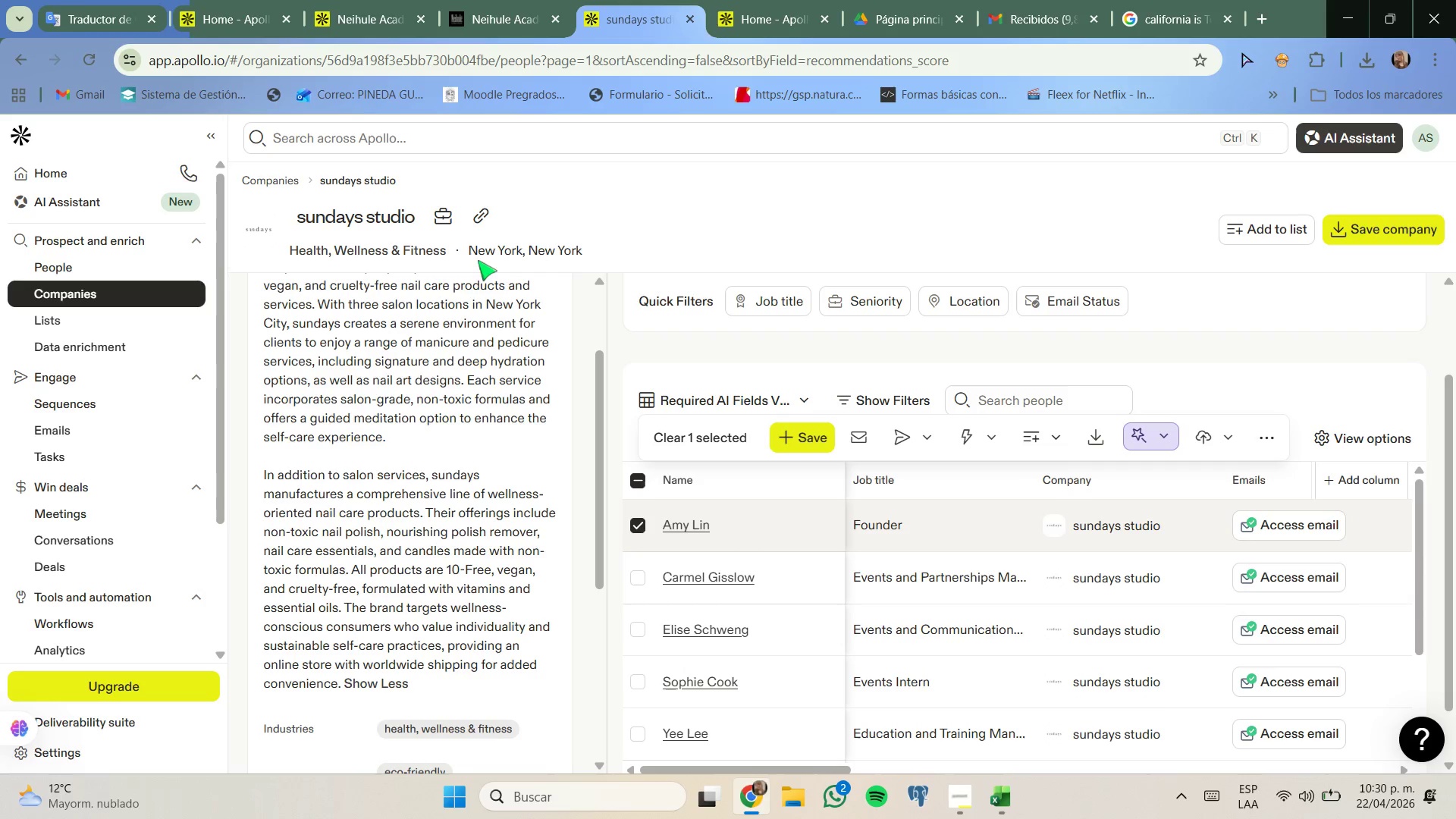 
left_click([485, 221])
 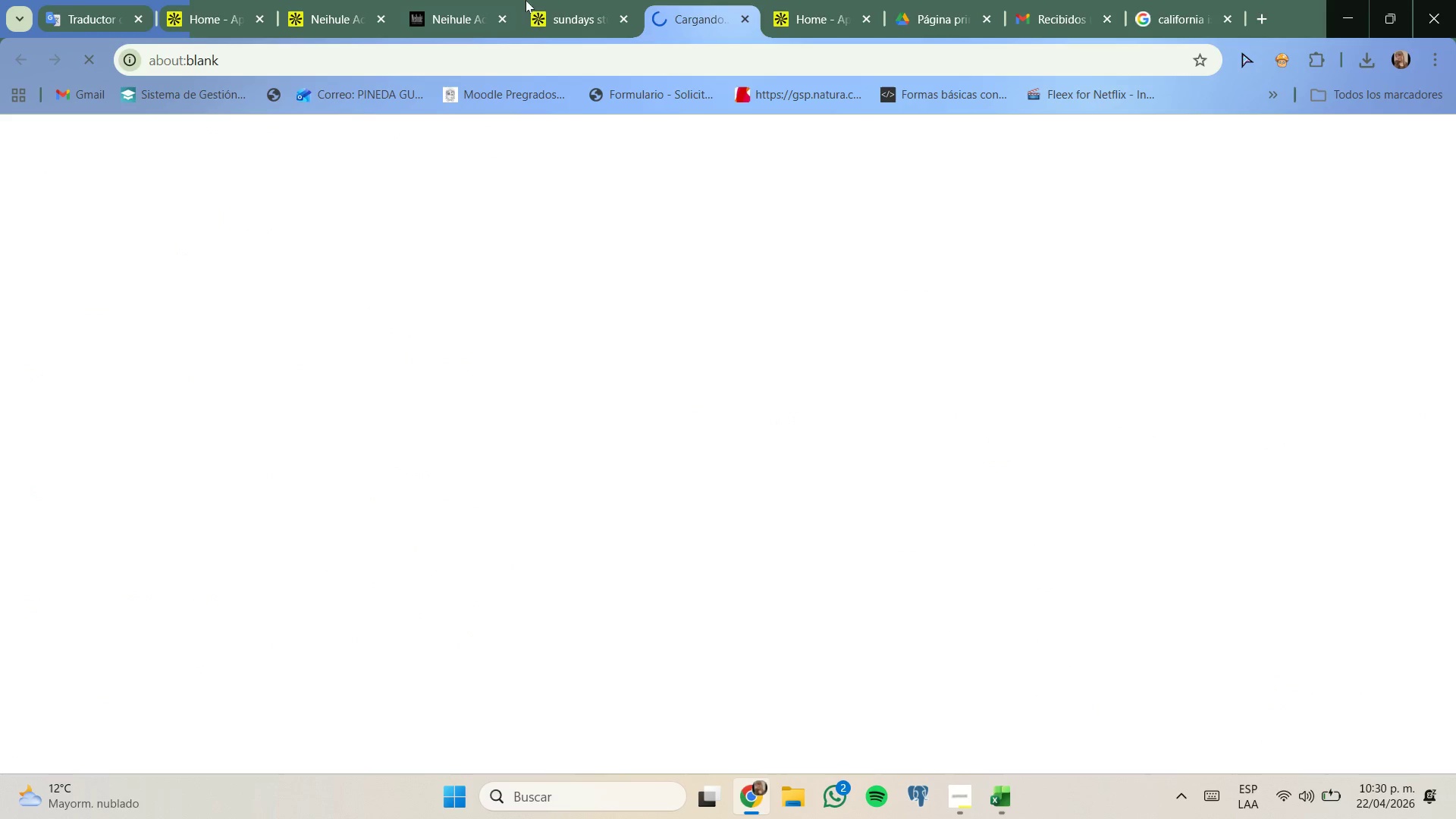 
left_click([459, 0])
 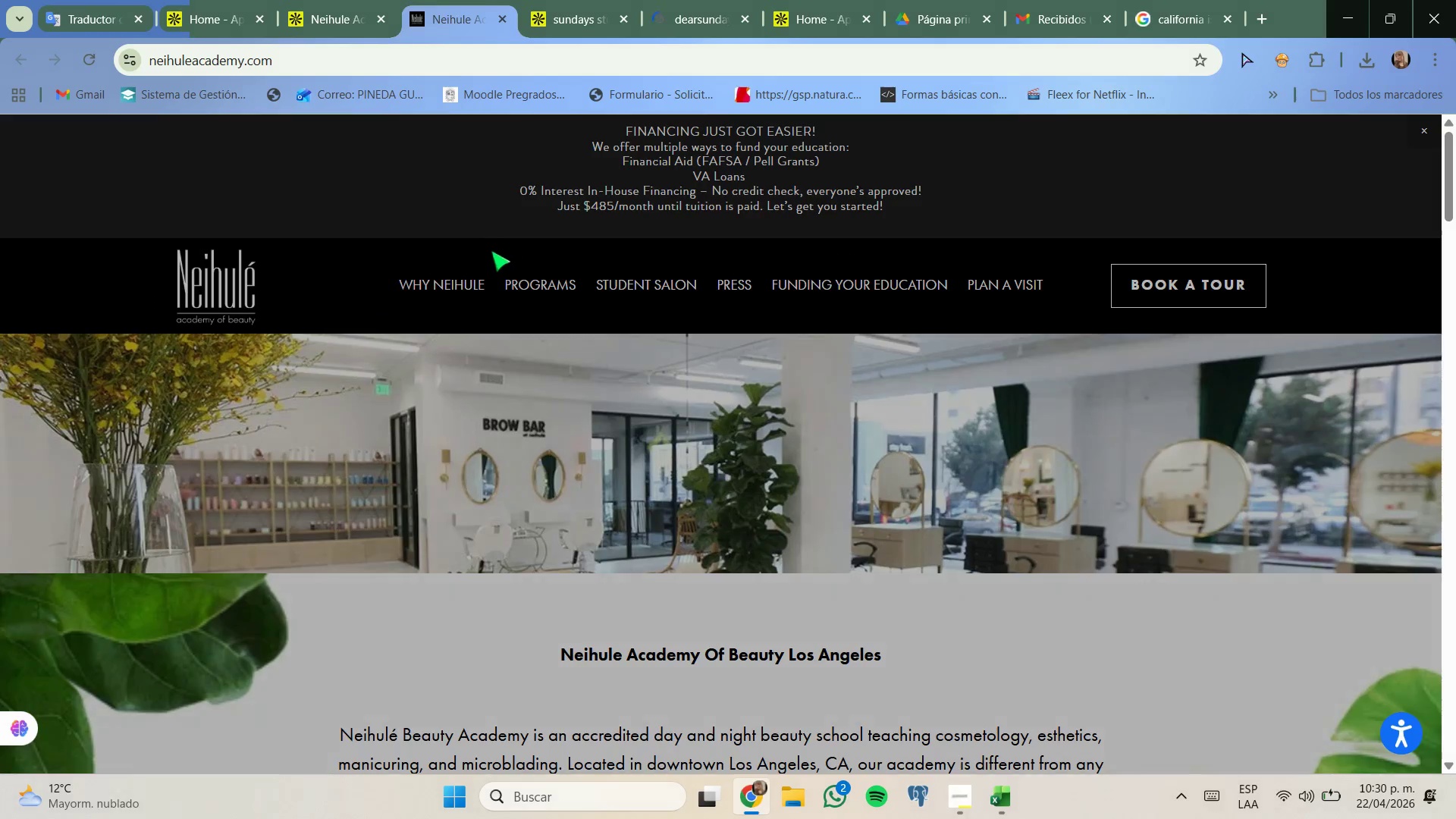 
scroll: coordinate [480, 259], scroll_direction: down, amount: 1.0
 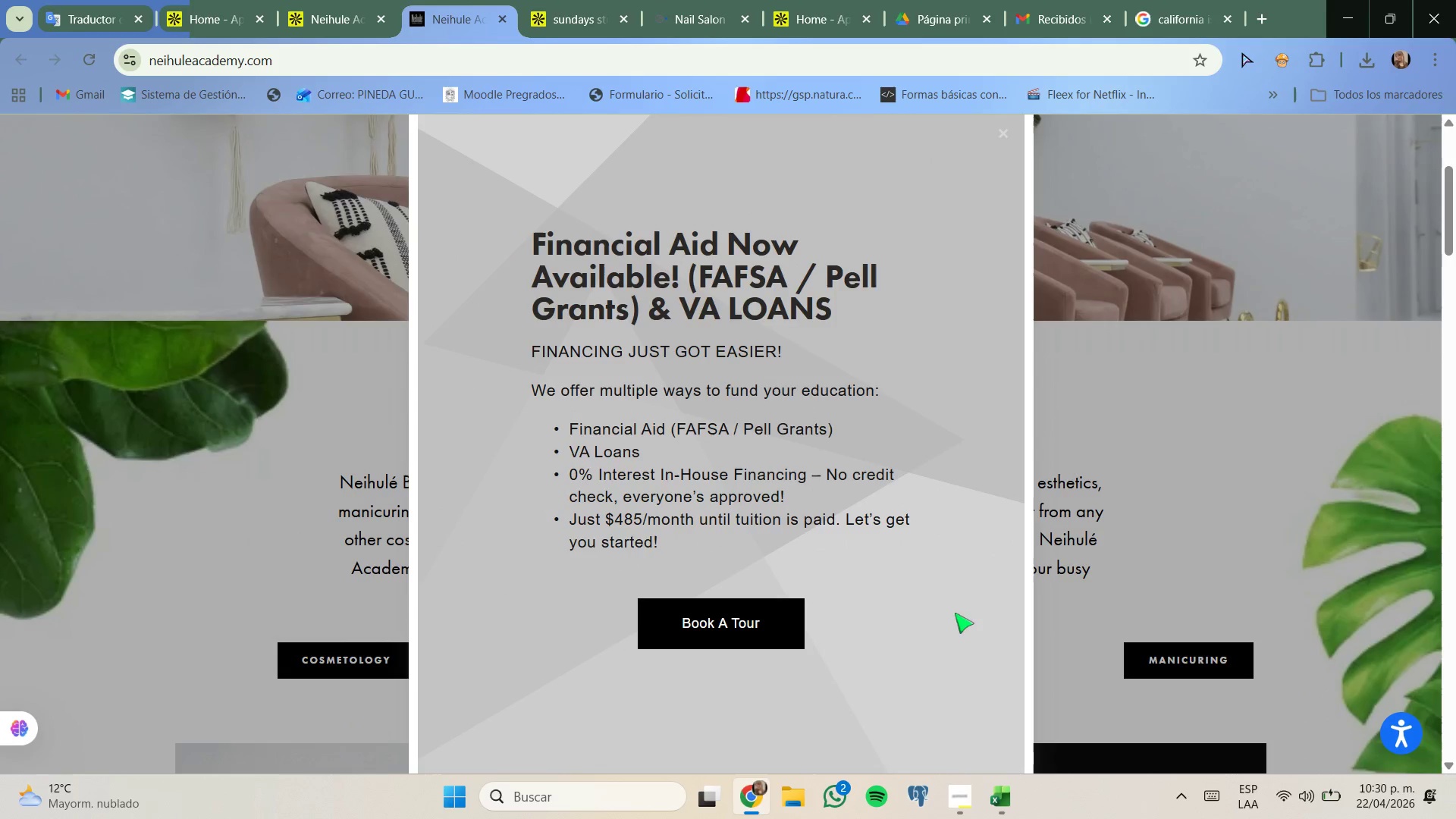 
left_click([1040, 551])
 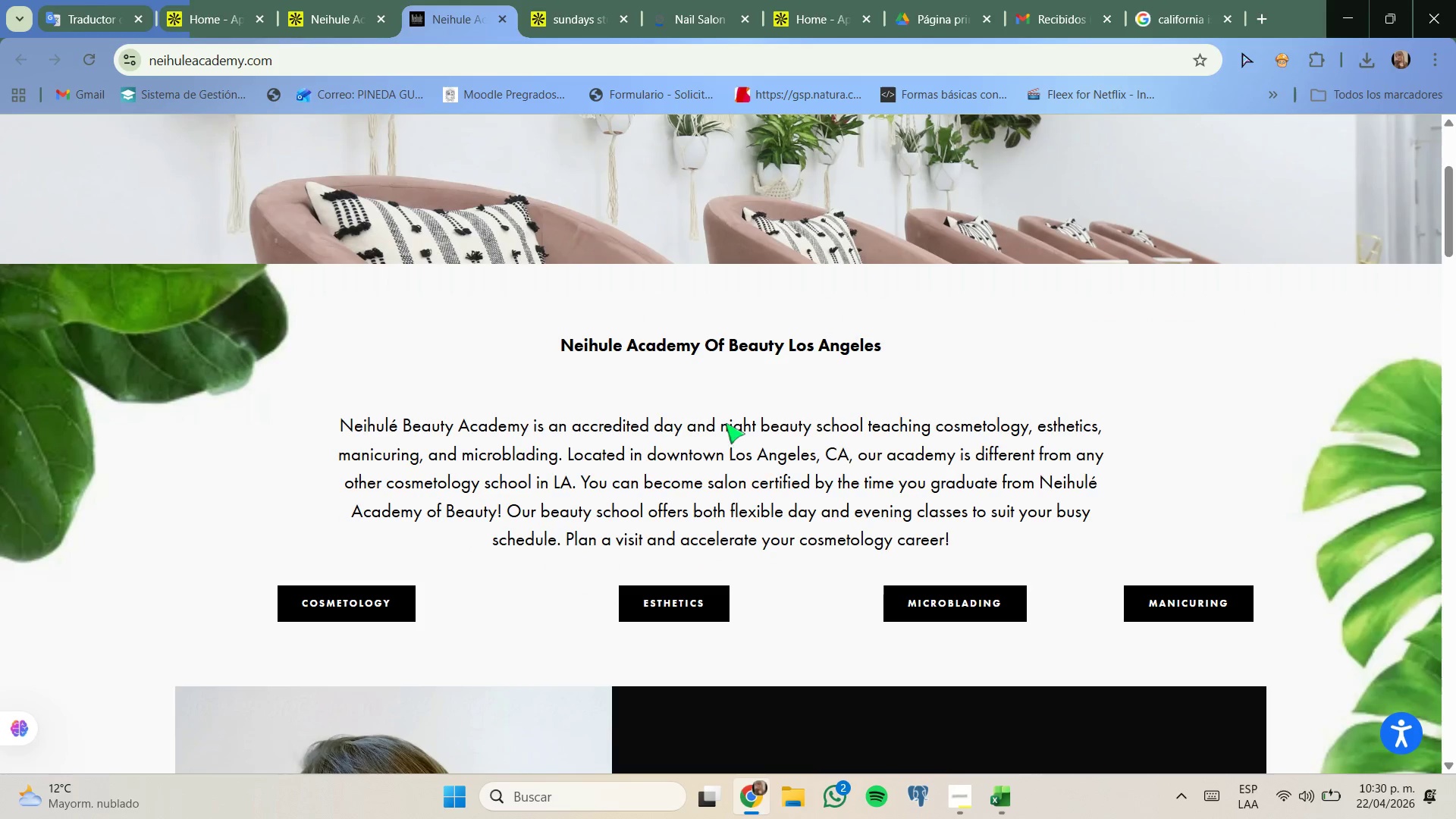 
scroll: coordinate [560, 326], scroll_direction: down, amount: 15.0
 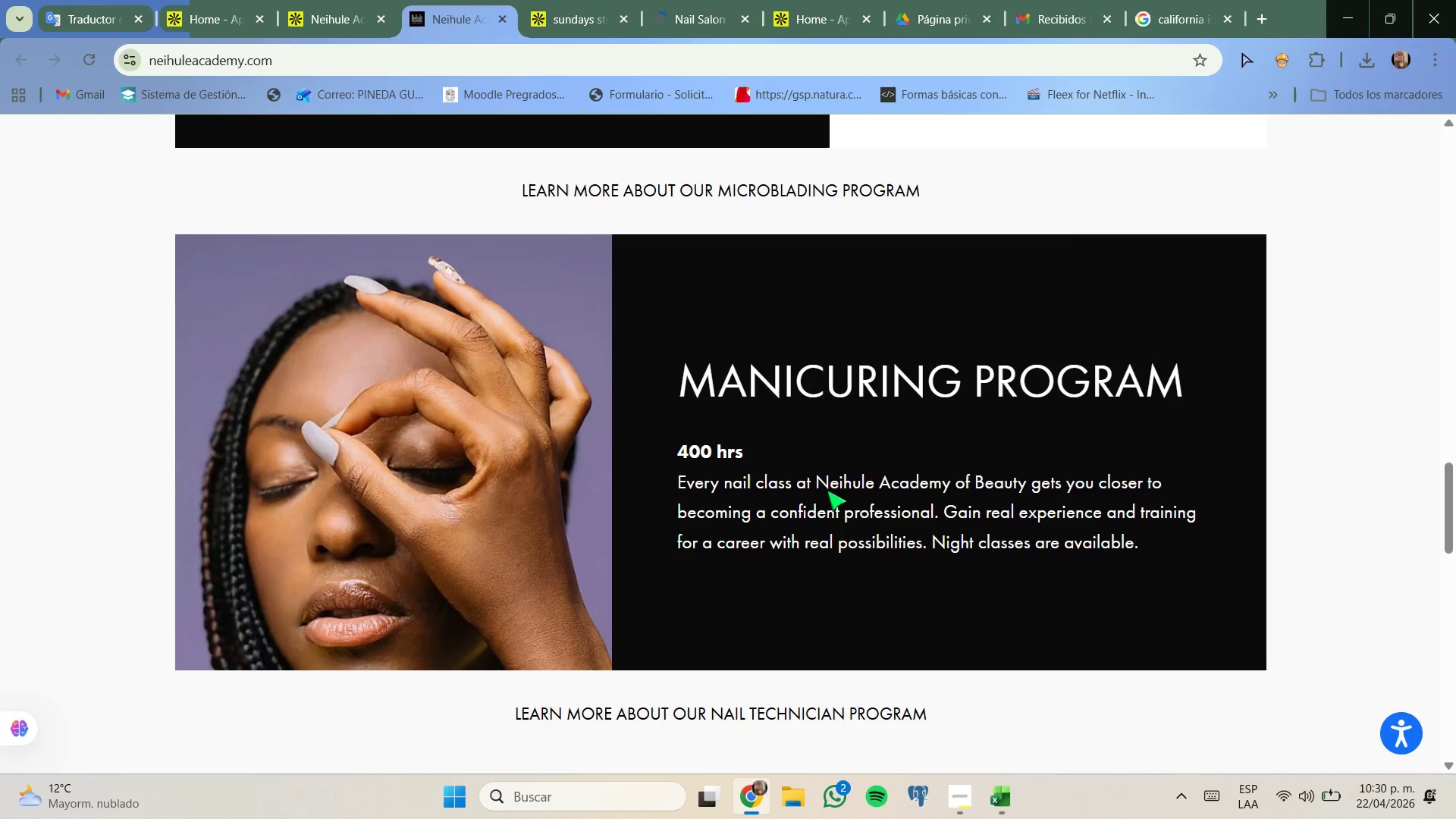 
scroll: coordinate [698, 475], scroll_direction: down, amount: 2.0
 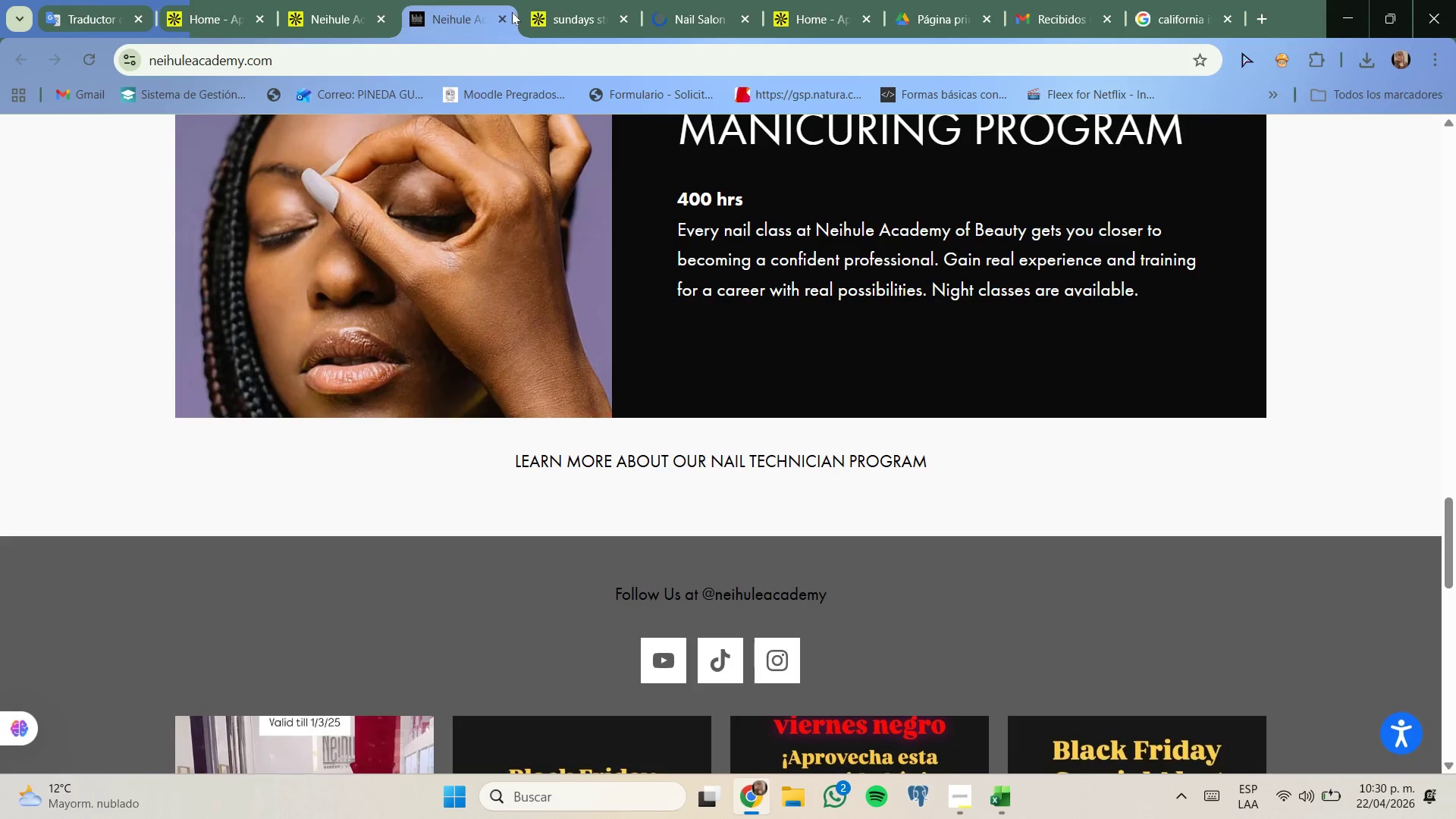 
left_click([507, 16])
 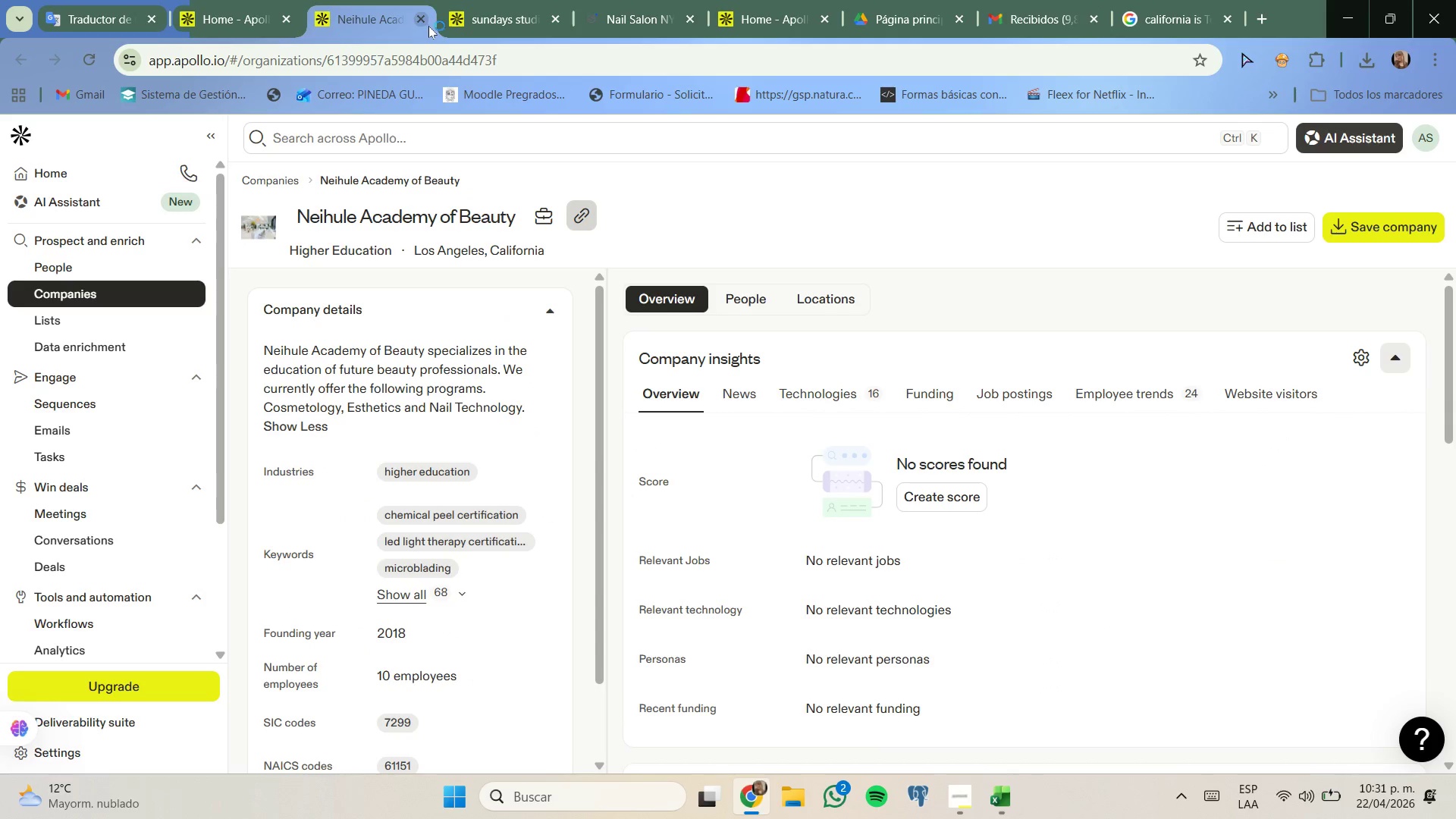 
left_click([419, 15])
 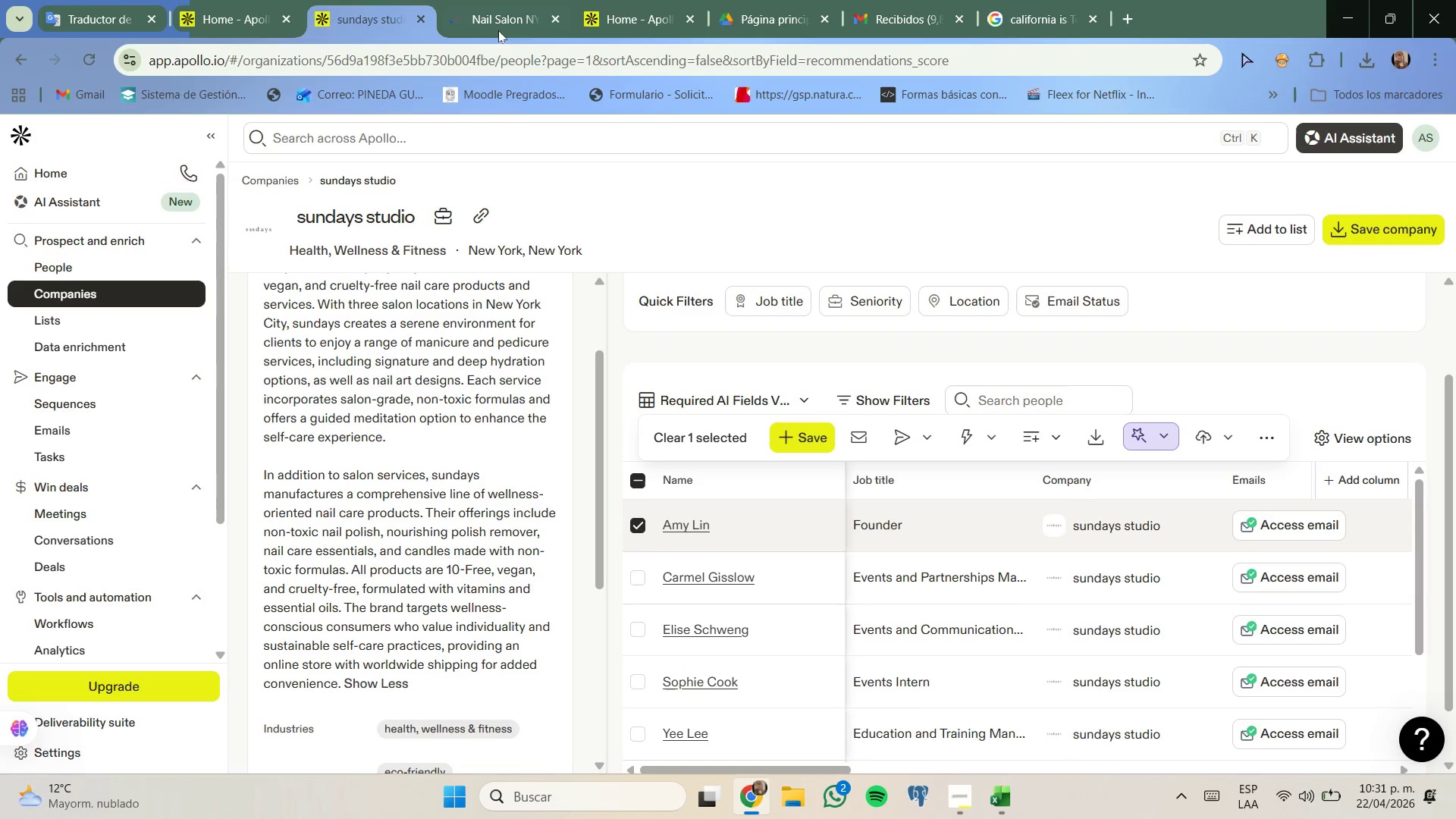 
left_click([497, 18])
 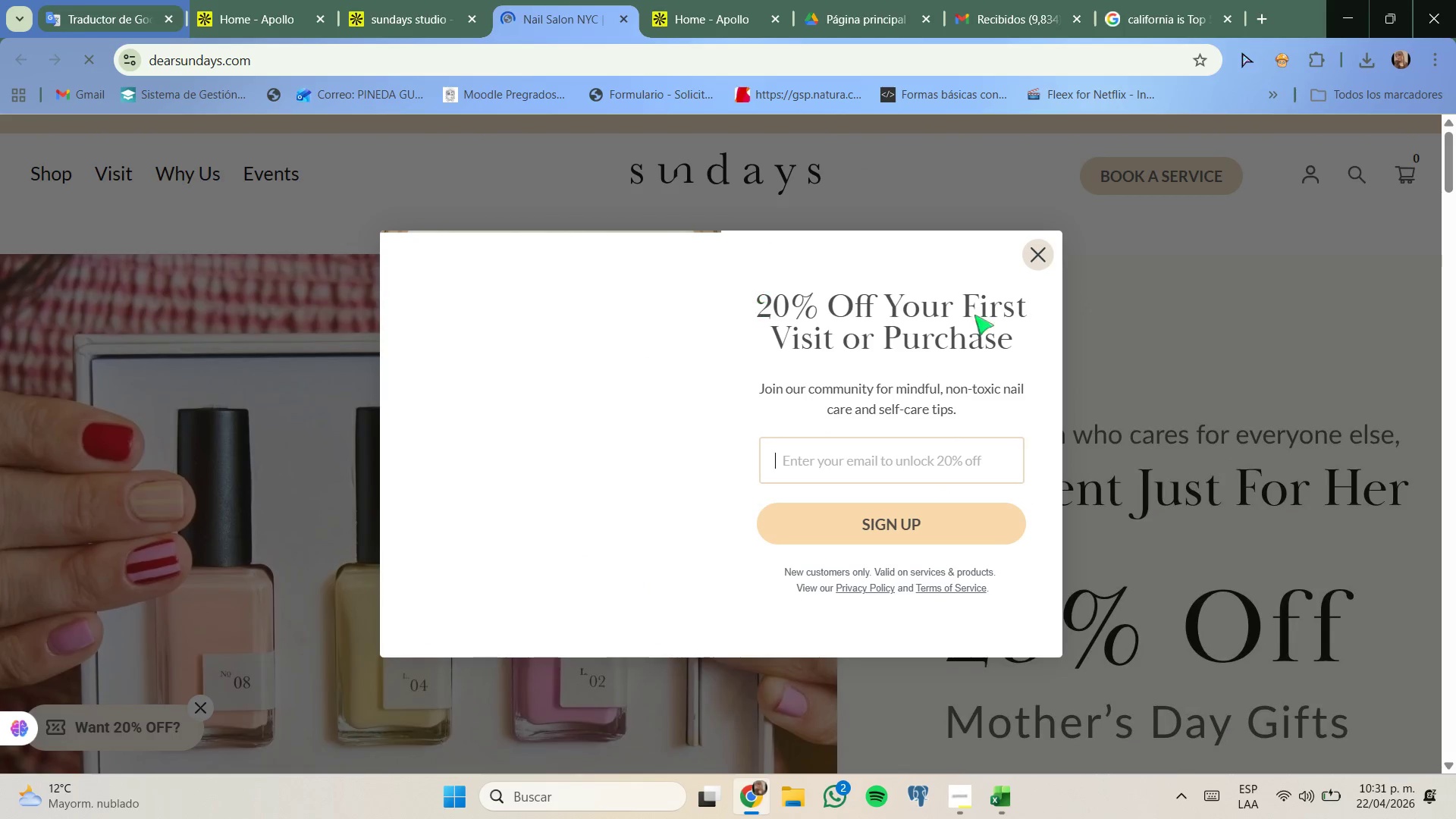 
left_click([1039, 253])
 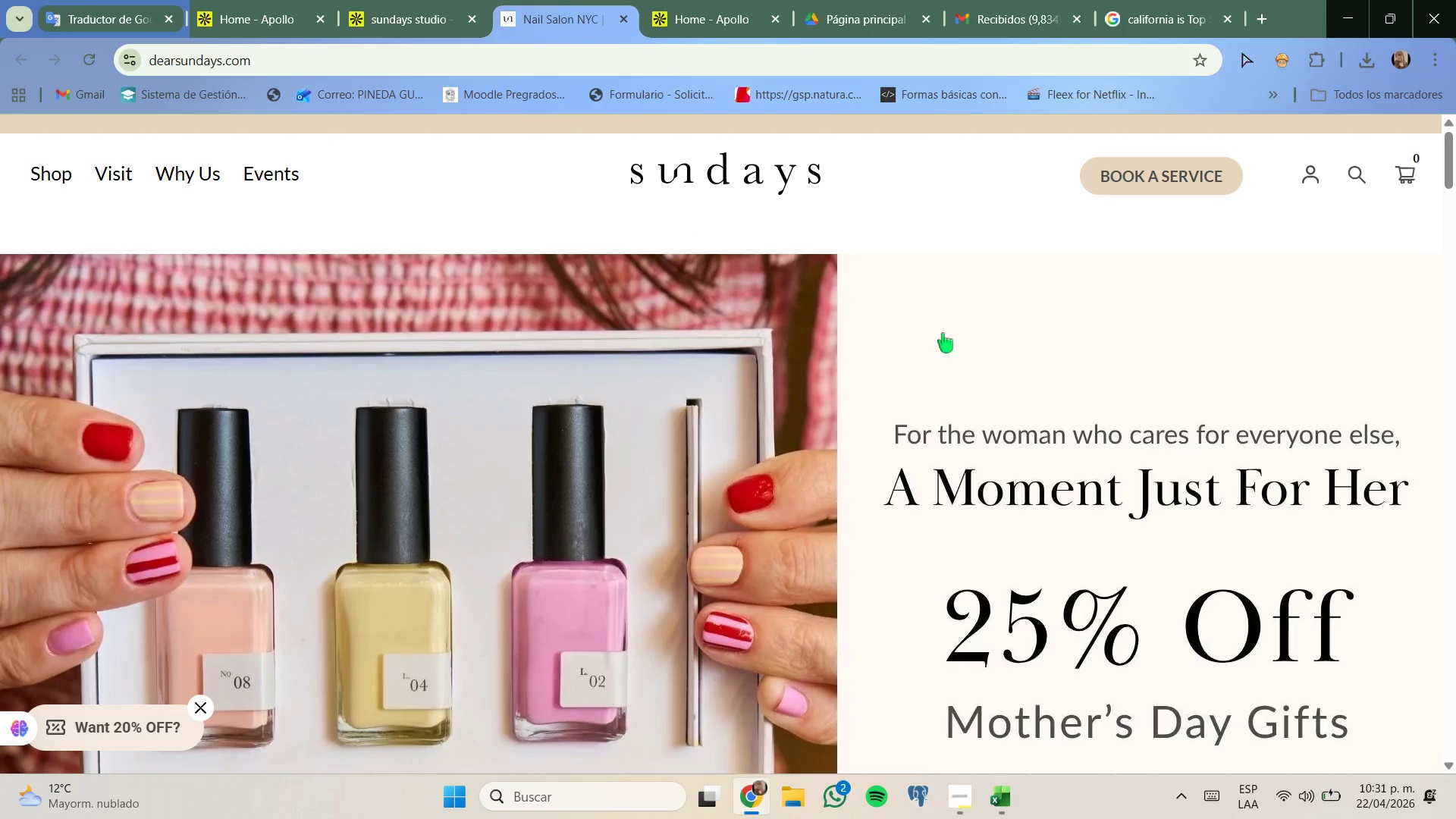 
scroll: coordinate [710, 626], scroll_direction: down, amount: 24.0
 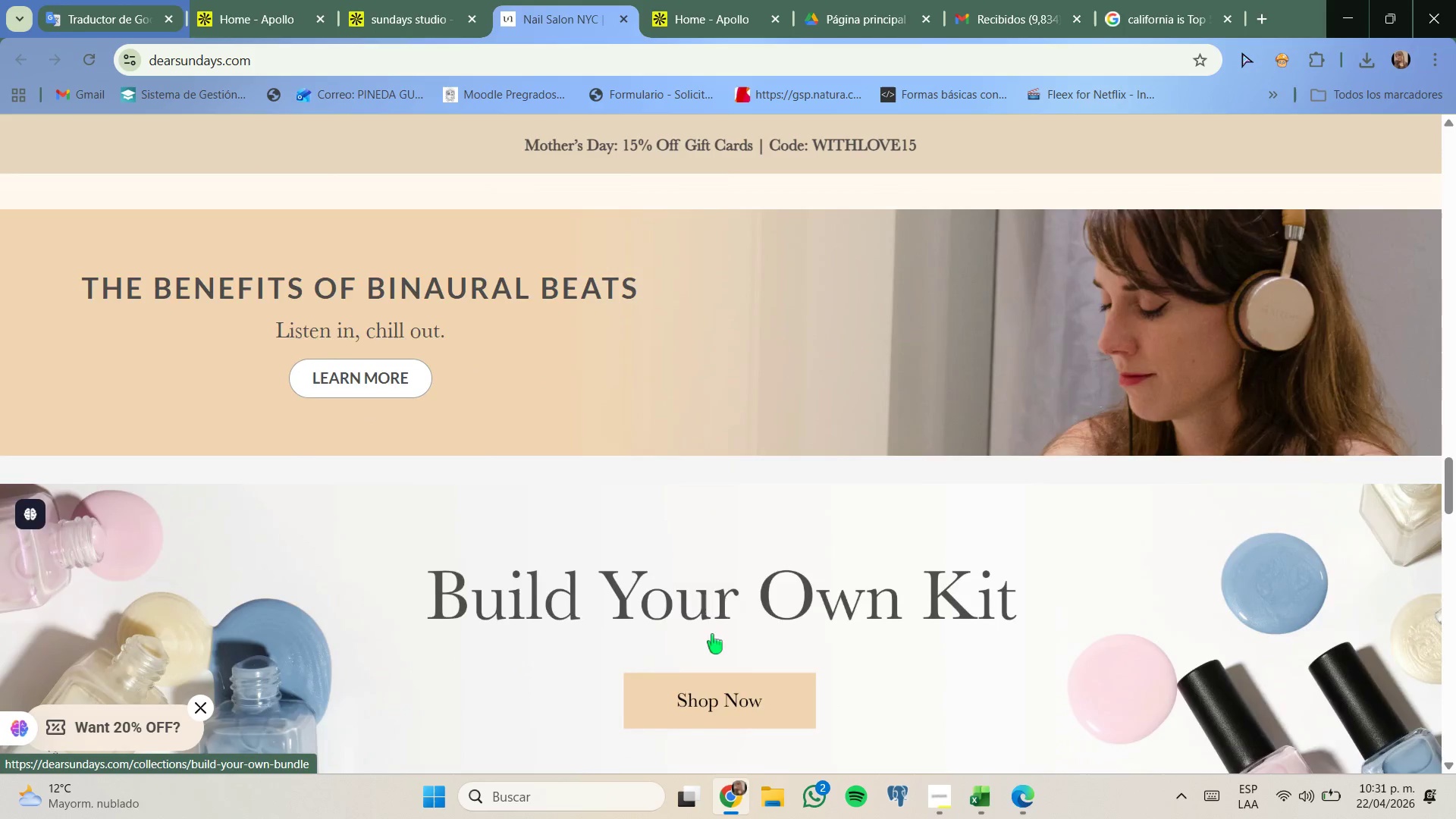 
scroll: coordinate [669, 602], scroll_direction: up, amount: 24.0
 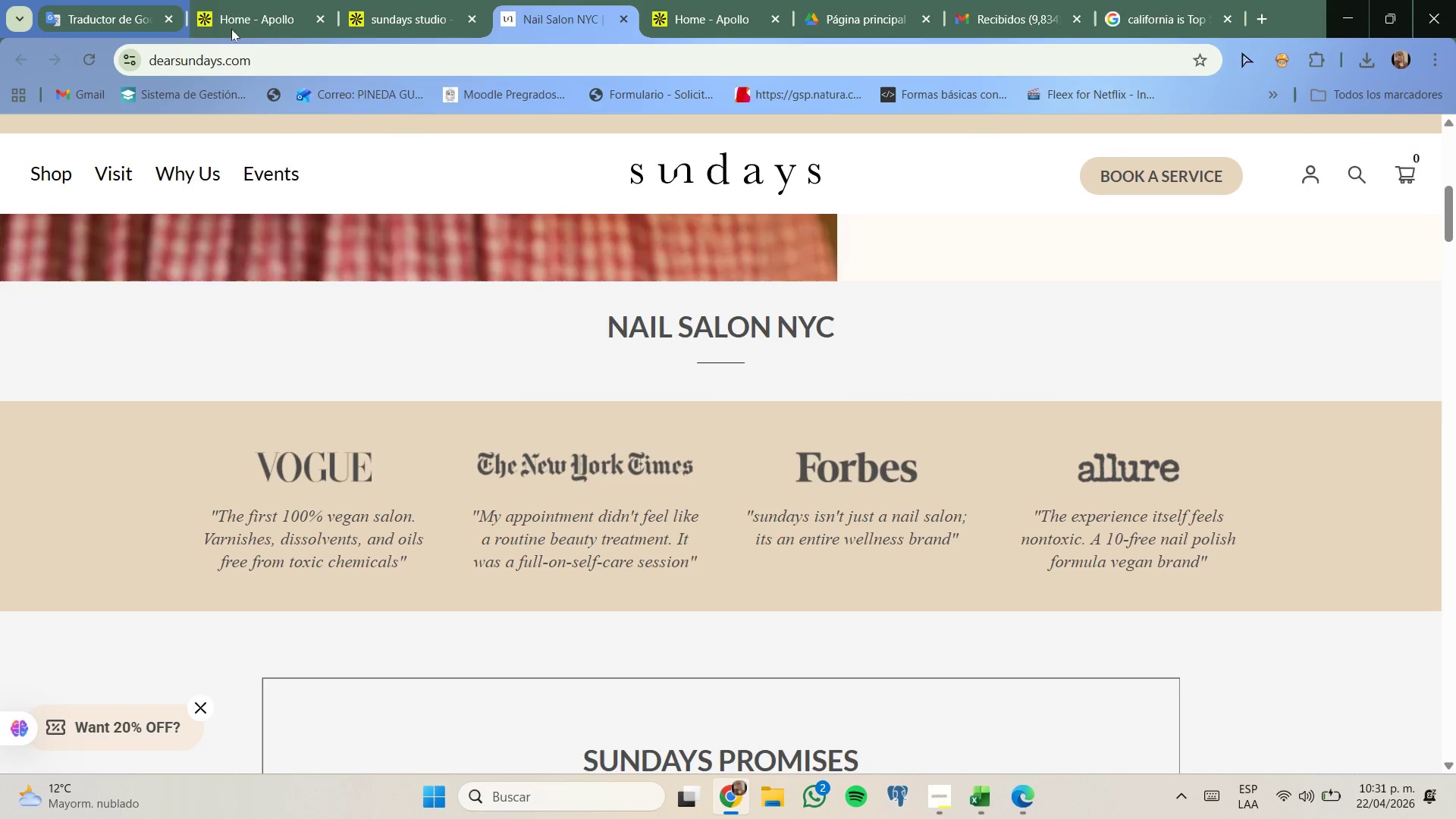 
left_click_drag(start_coordinate=[77, 0], to_coordinate=[83, 5])
 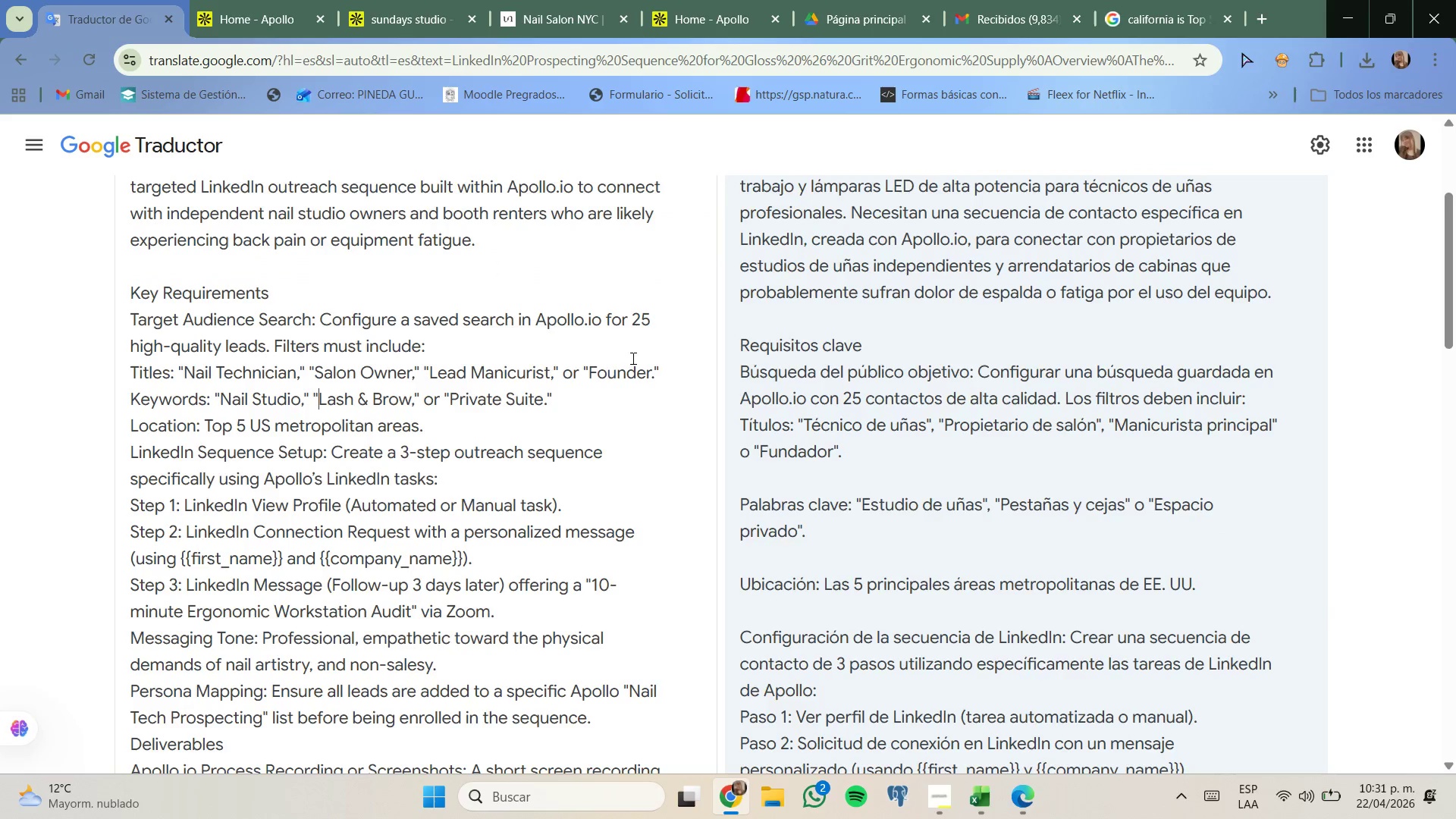 
scroll: coordinate [657, 372], scroll_direction: up, amount: 6.0
 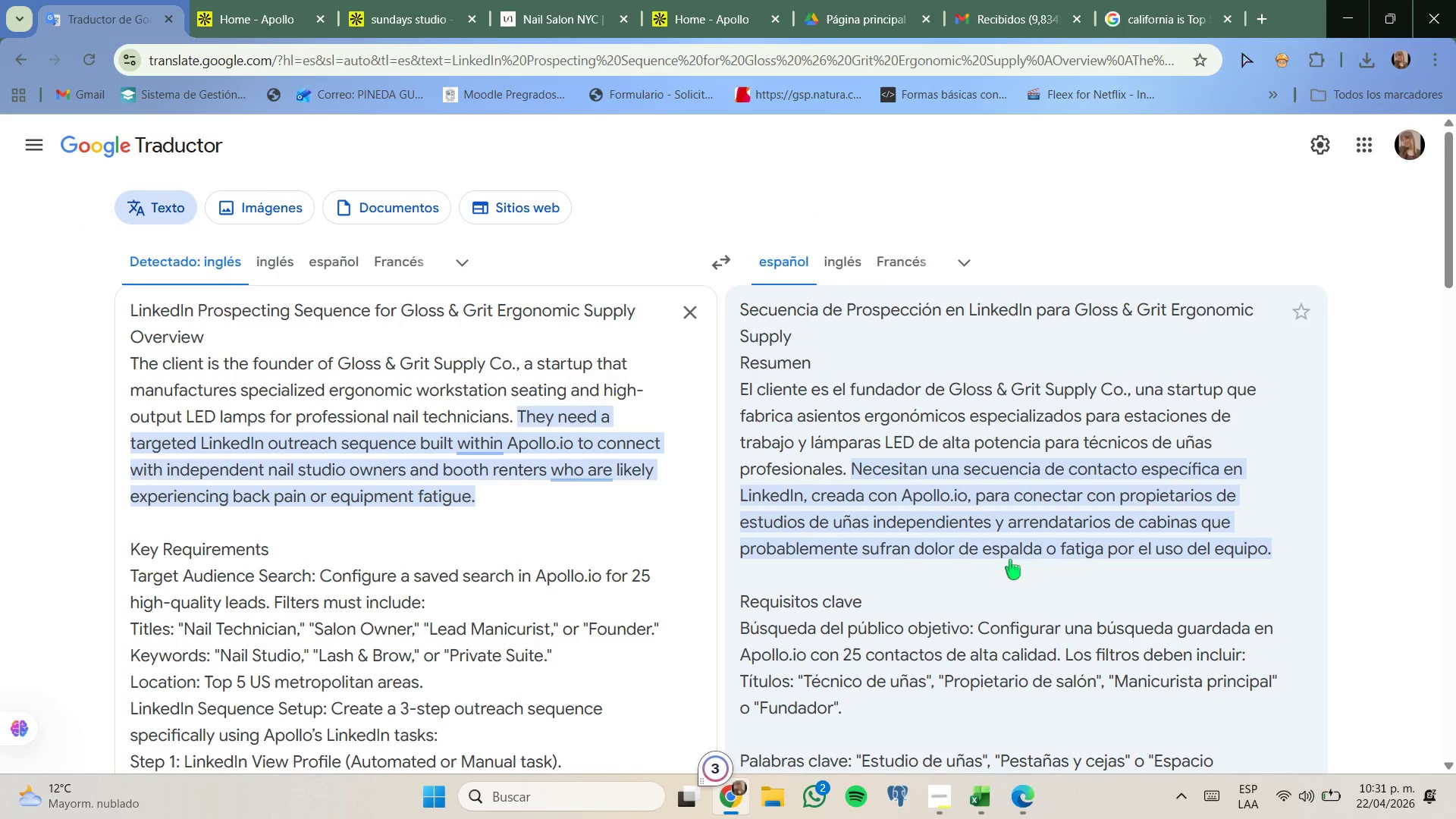 
wait(6.61)
 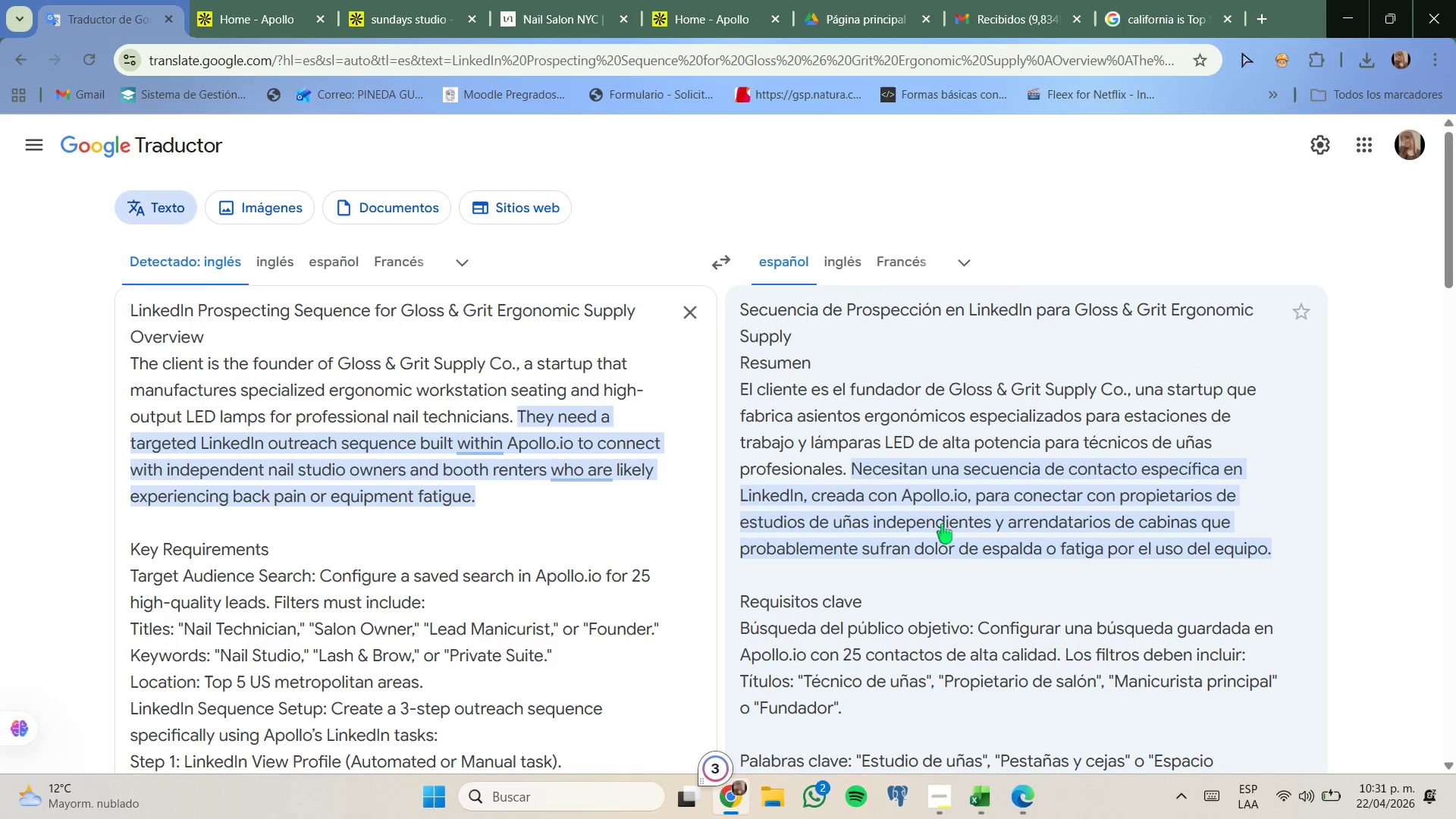 
left_click_drag(start_coordinate=[420, 0], to_coordinate=[421, 4])
 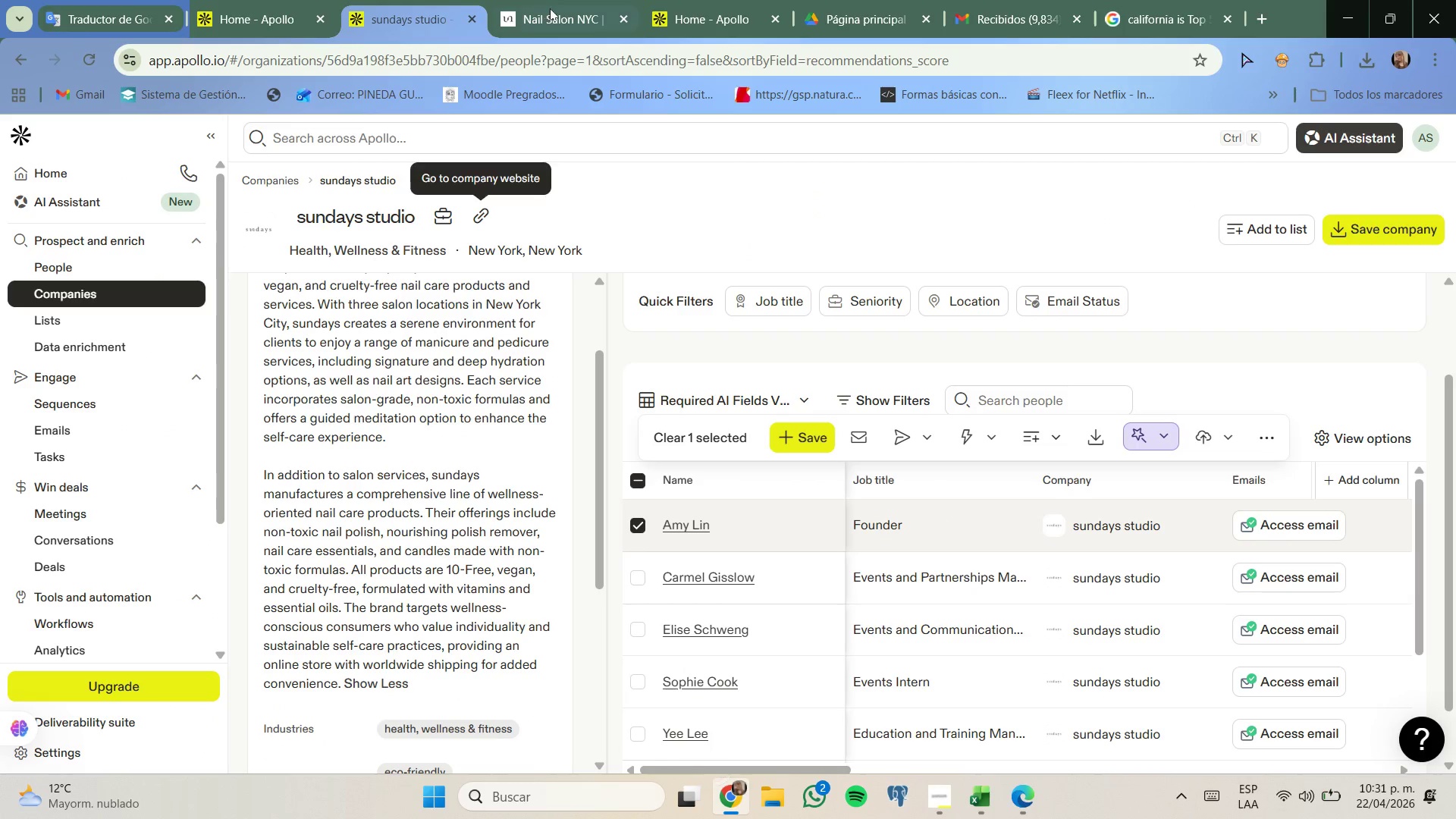 
left_click([550, 8])
 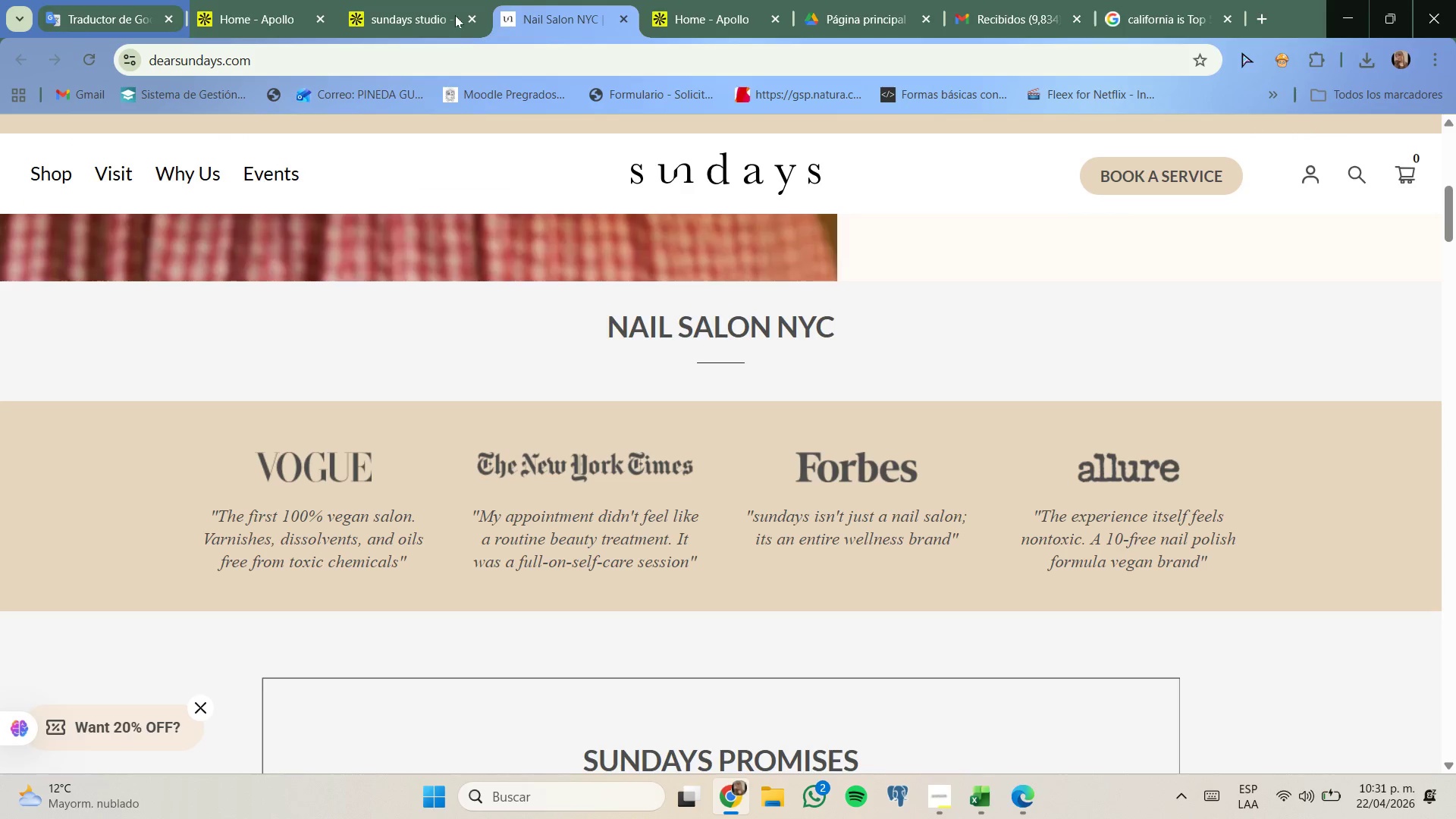 
left_click([425, 0])
 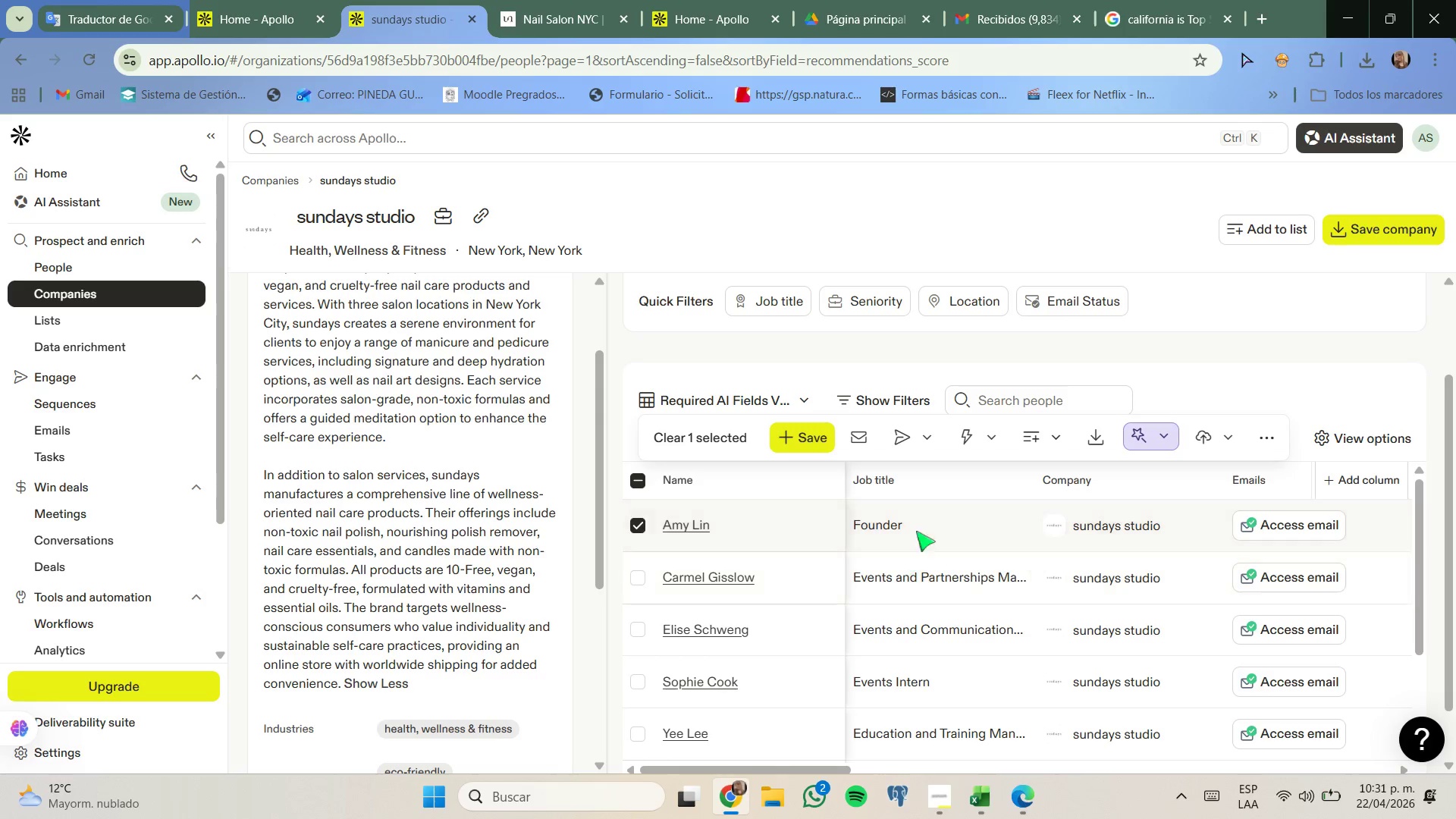 
left_click([1043, 435])
 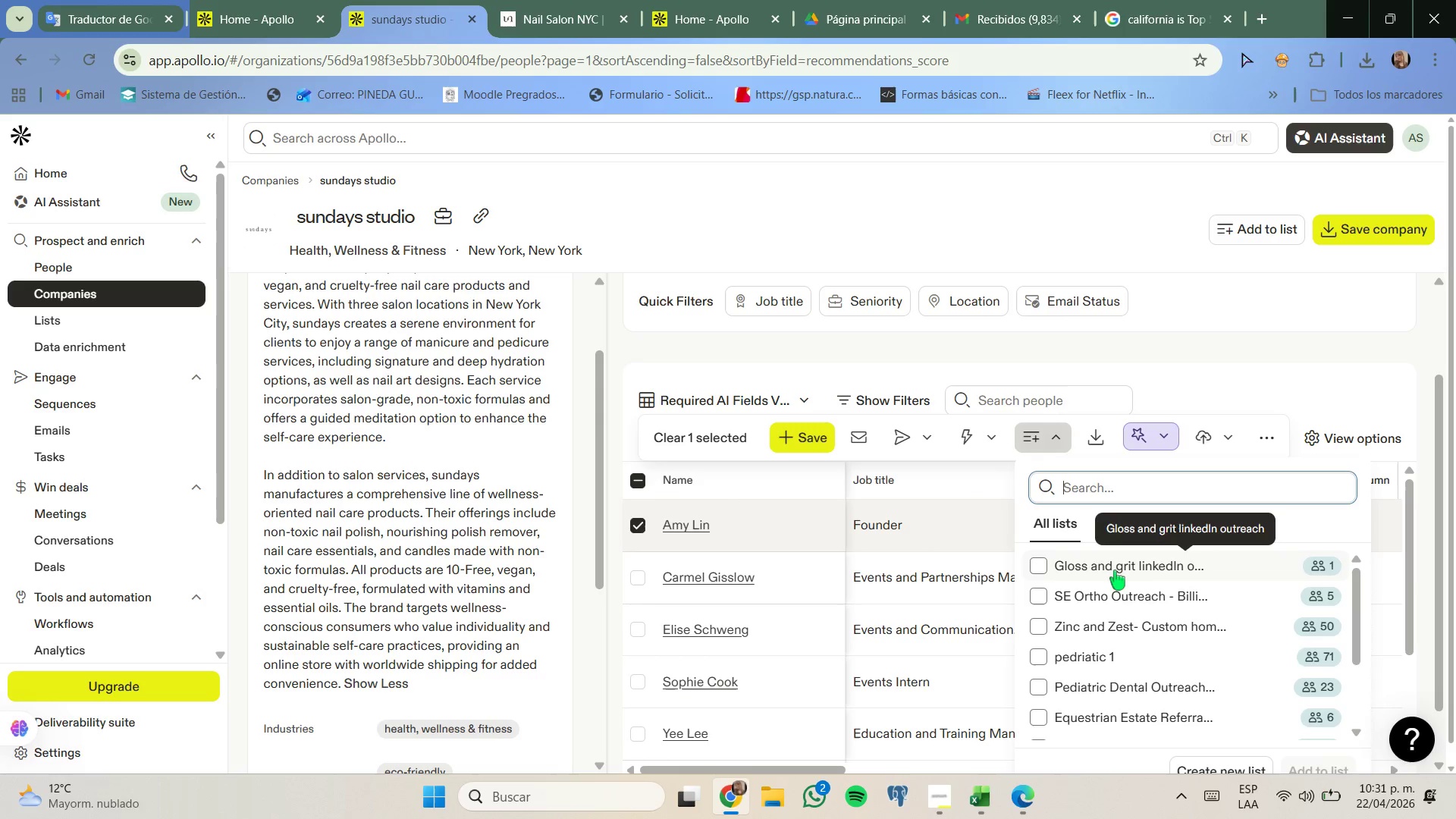 
left_click_drag(start_coordinate=[1113, 569], to_coordinate=[1117, 568])
 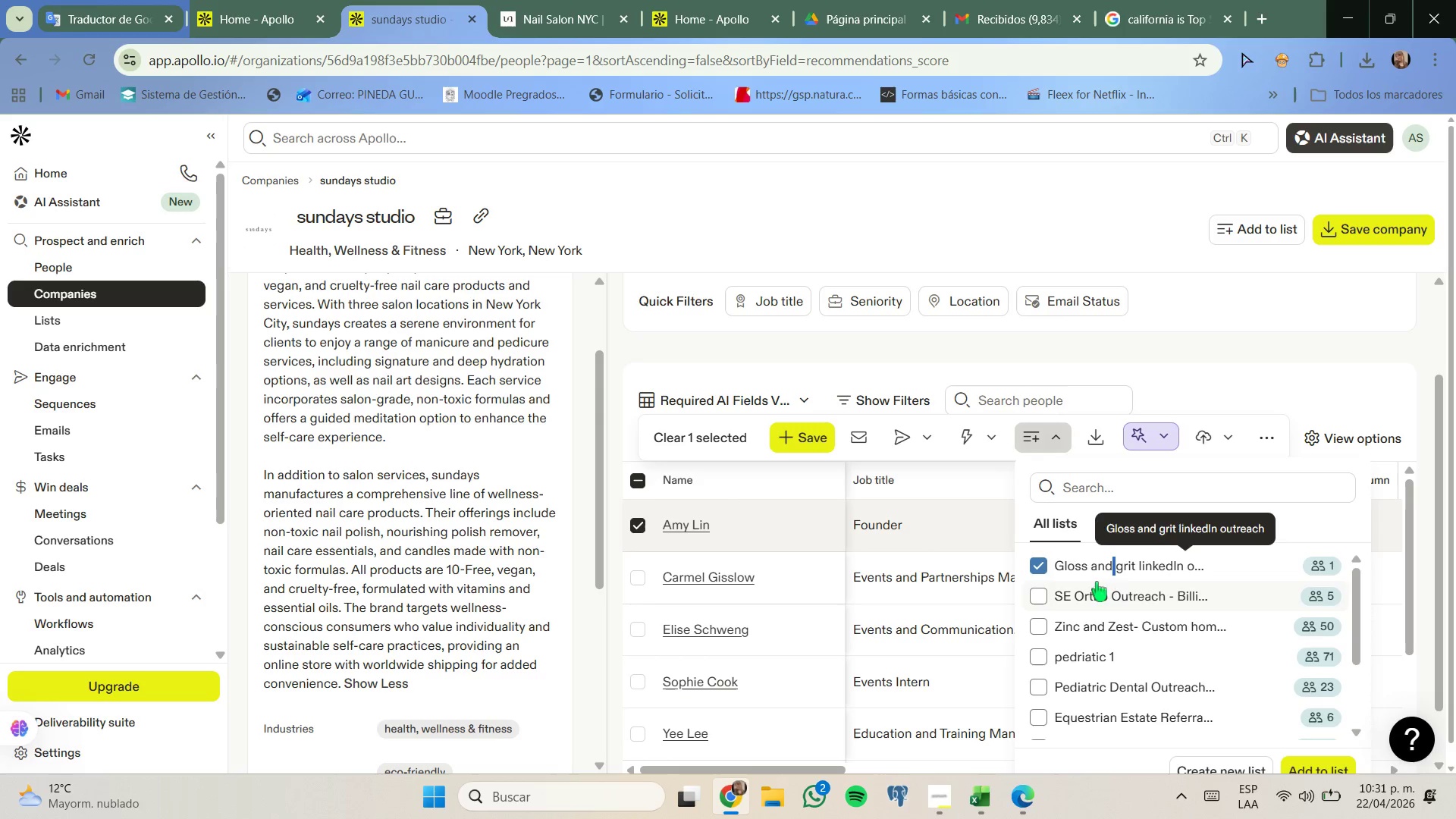 
scroll: coordinate [1135, 592], scroll_direction: none, amount: 0.0
 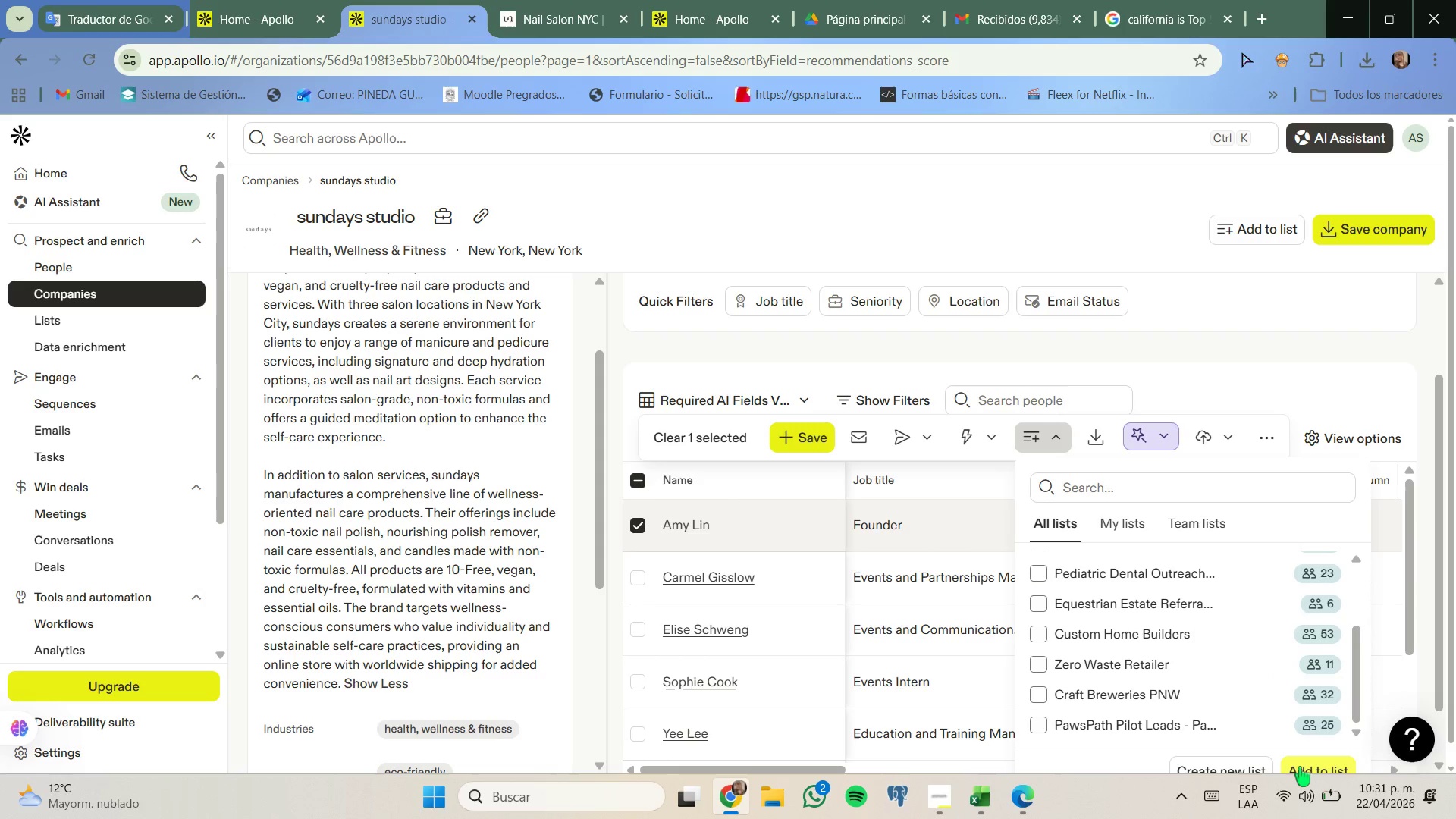 
left_click([1303, 768])
 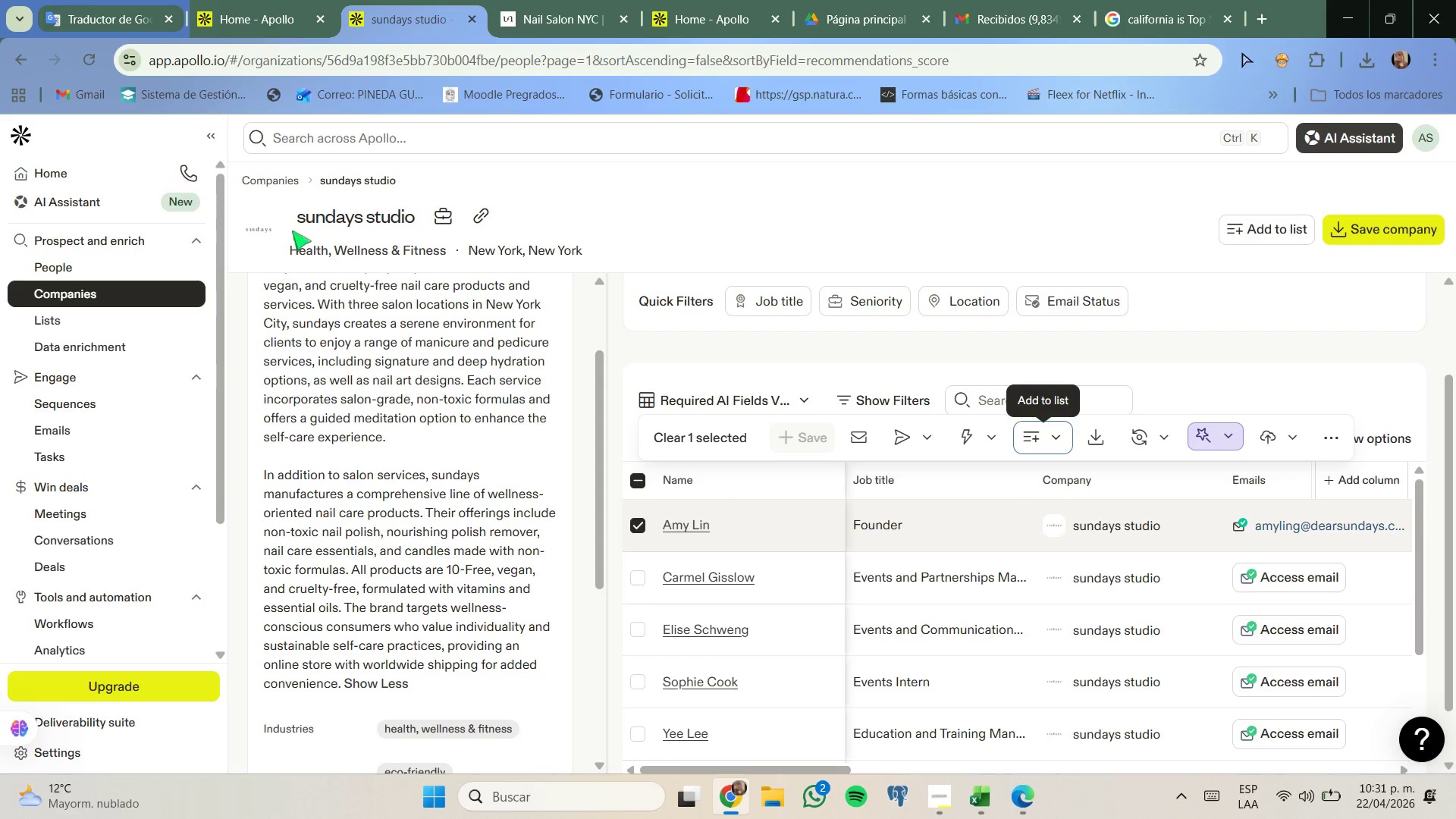 
left_click([297, 0])
 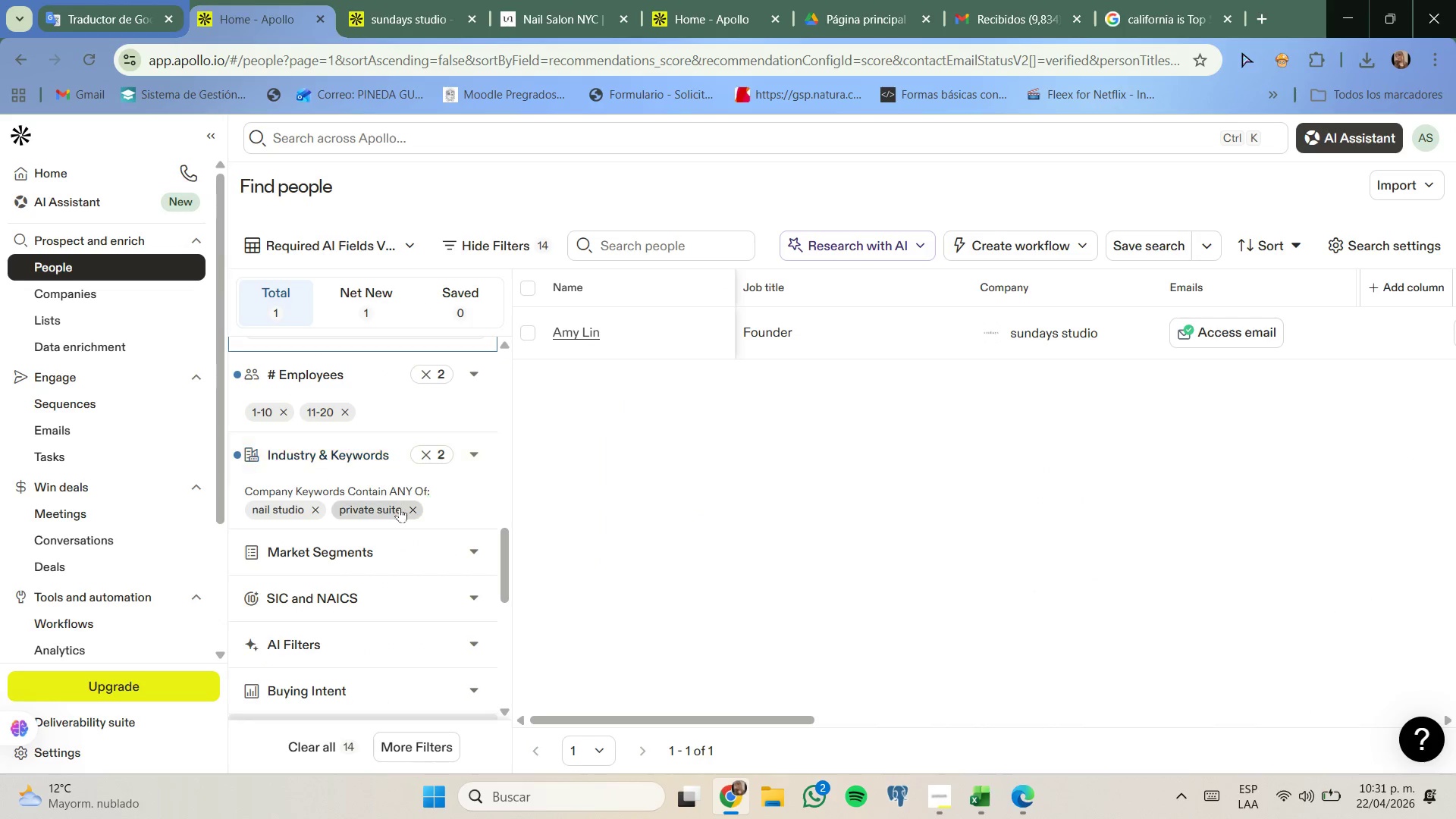 
scroll: coordinate [401, 516], scroll_direction: up, amount: 3.0
 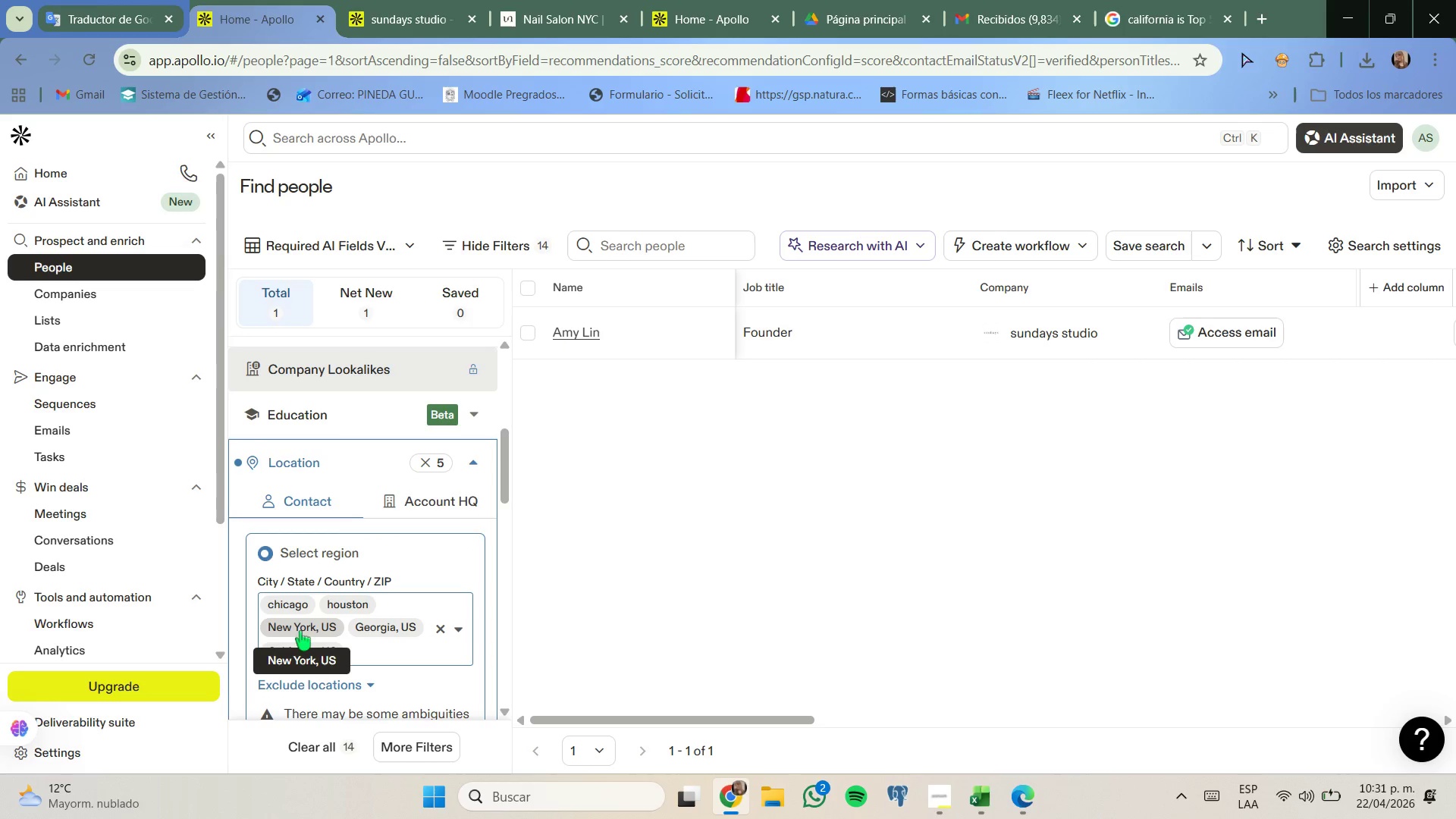 
wait(10.99)
 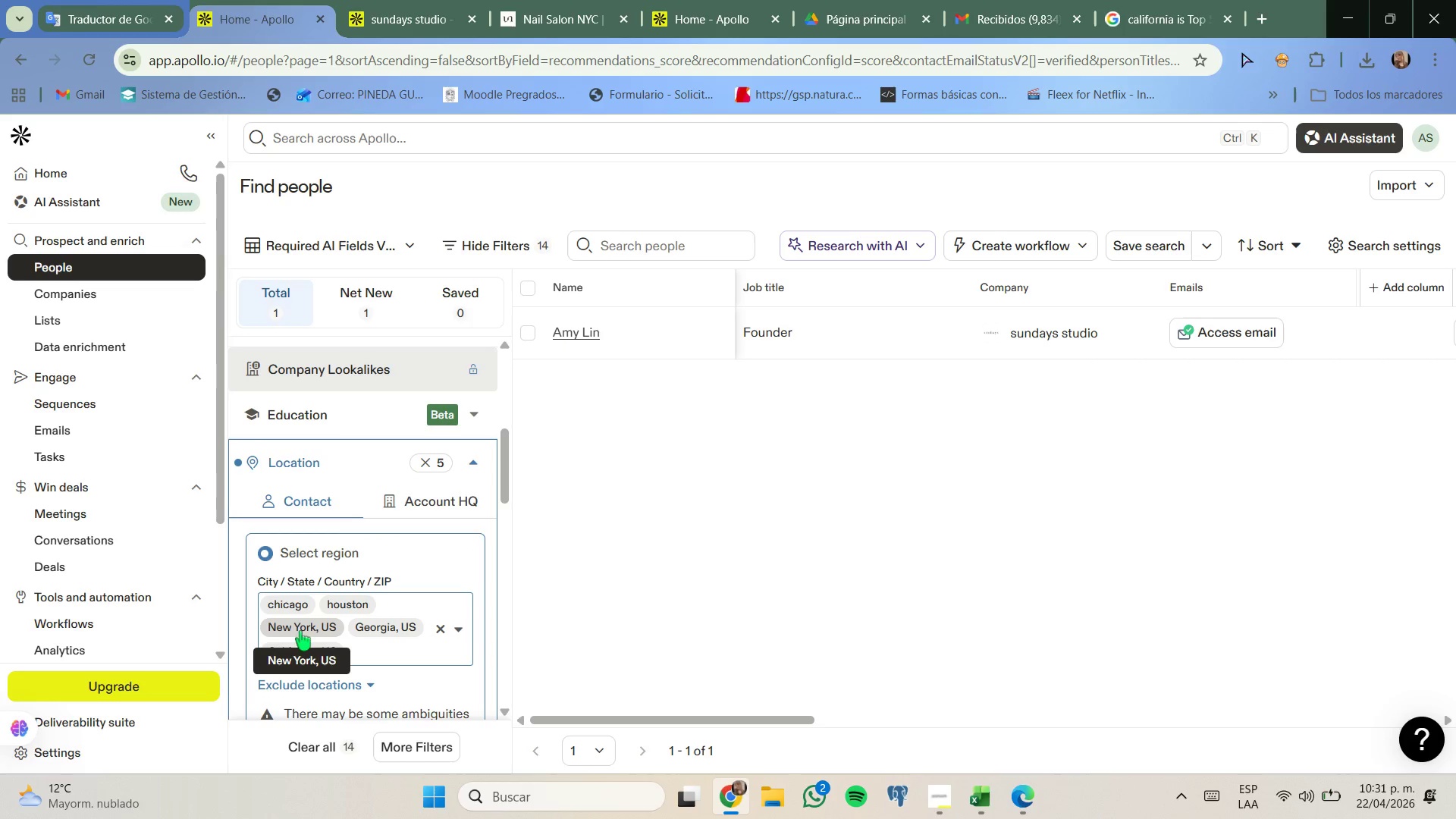 
left_click([330, 655])
 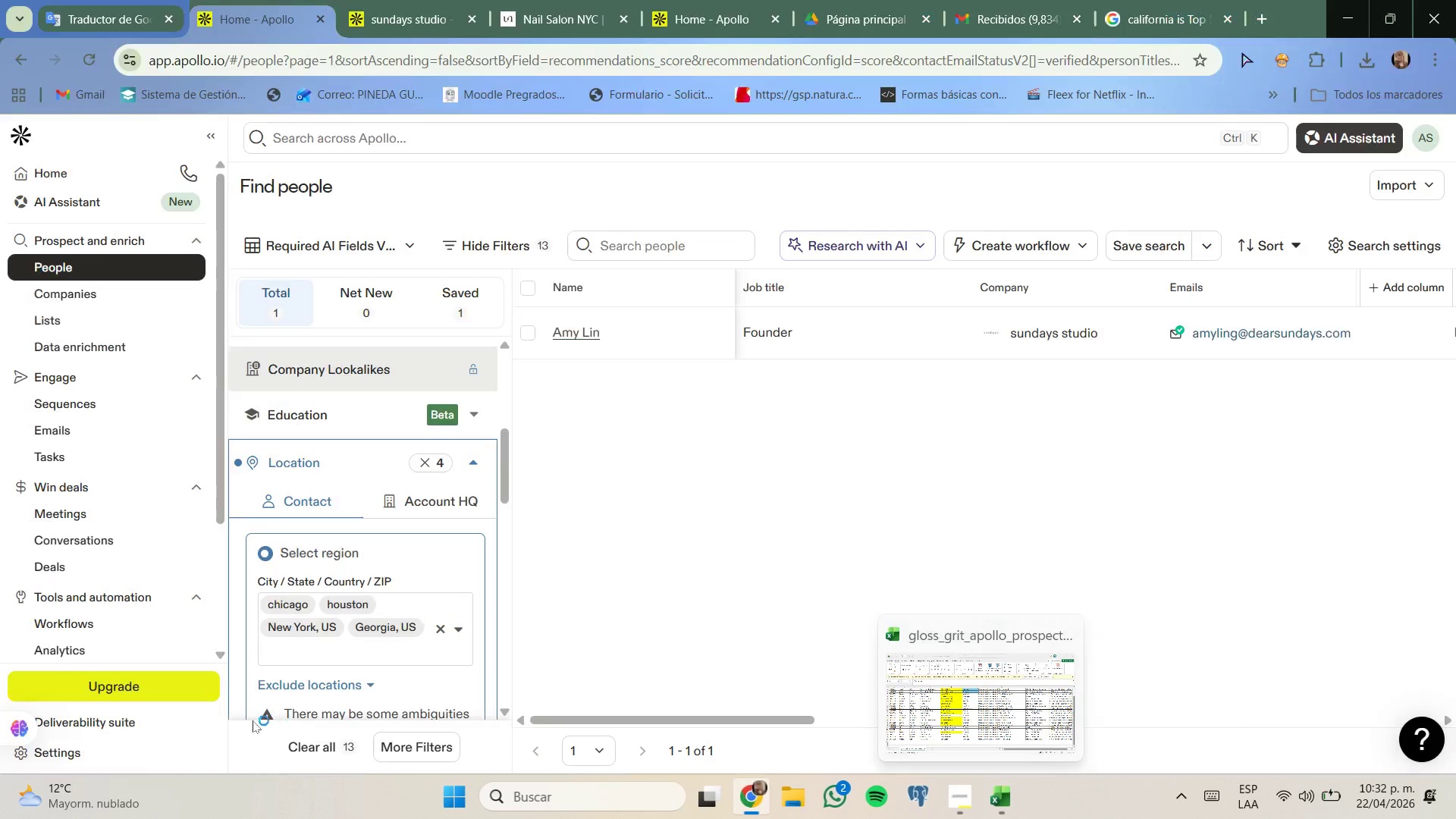 
left_click([388, 632])
 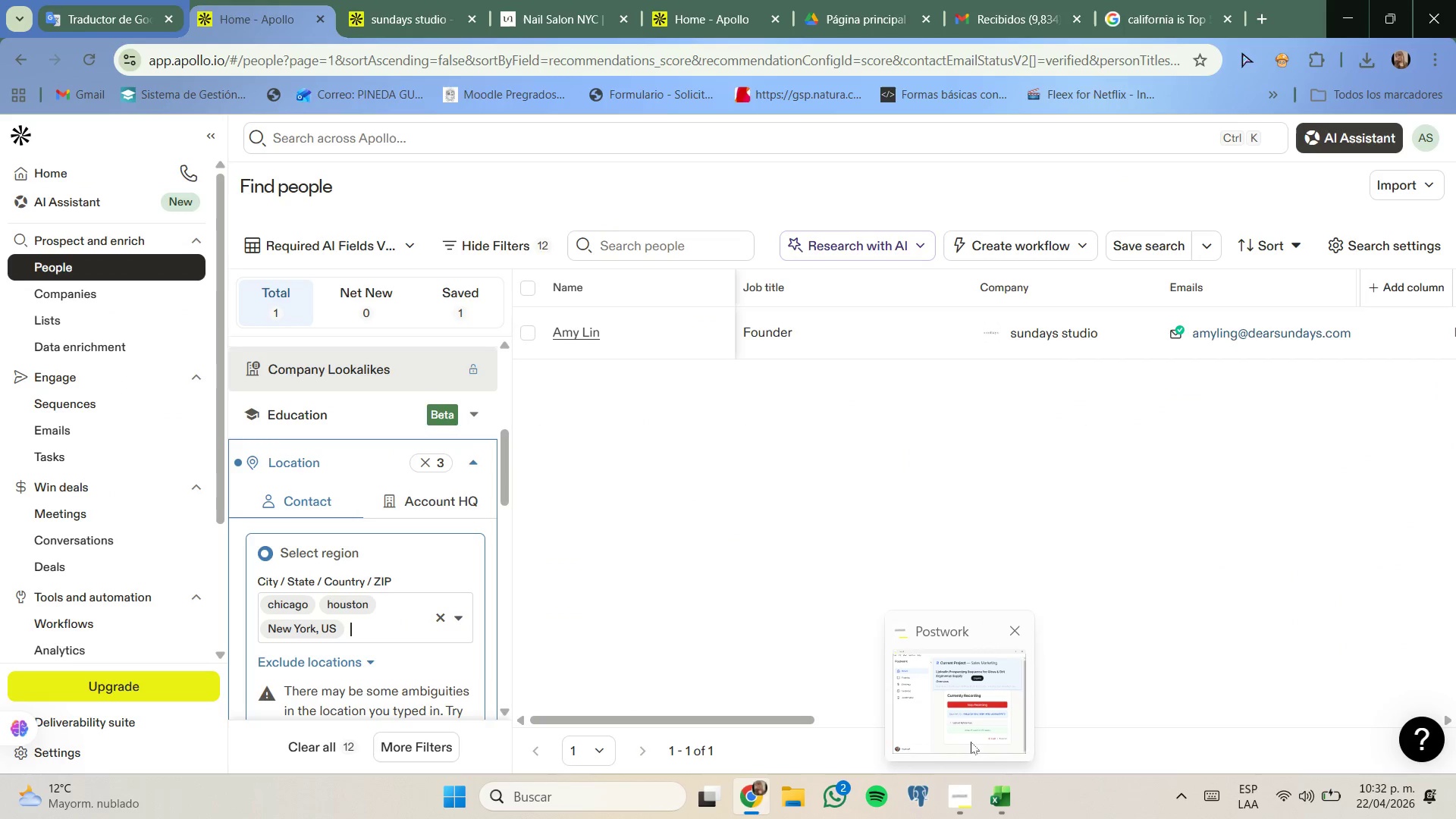 
mouse_move([977, 748])
 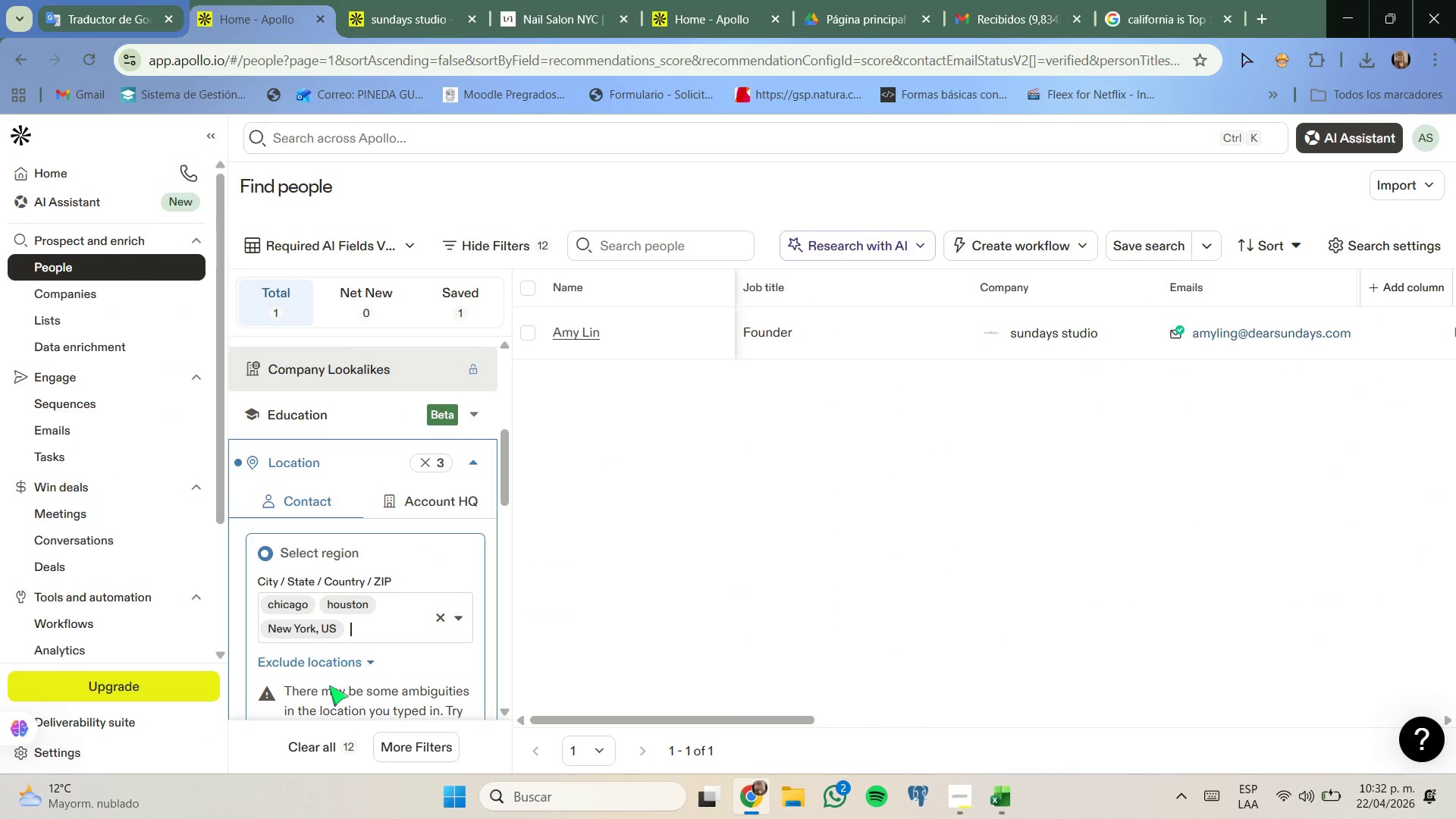 
type(phoenix)
 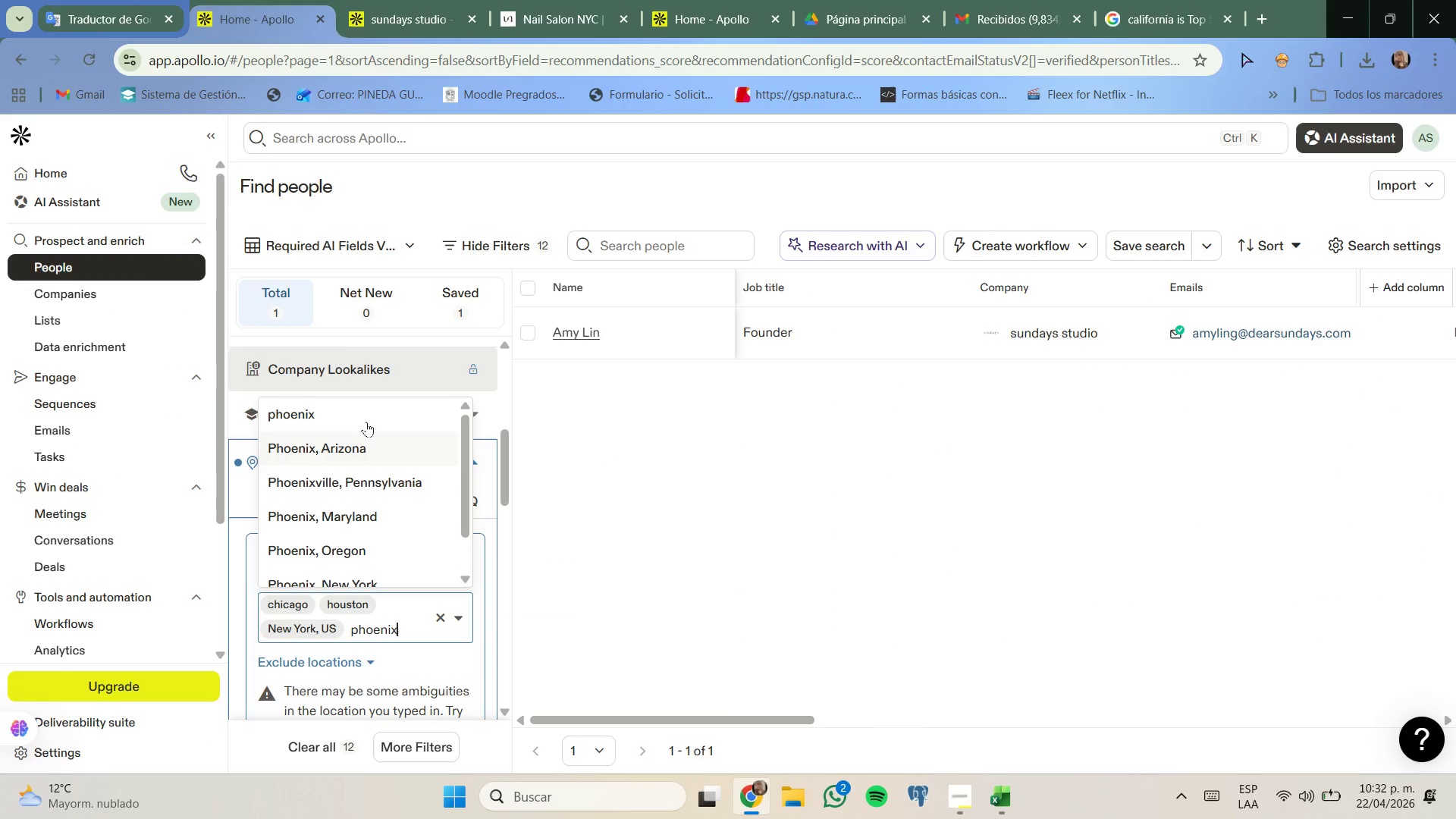 
left_click([369, 410])
 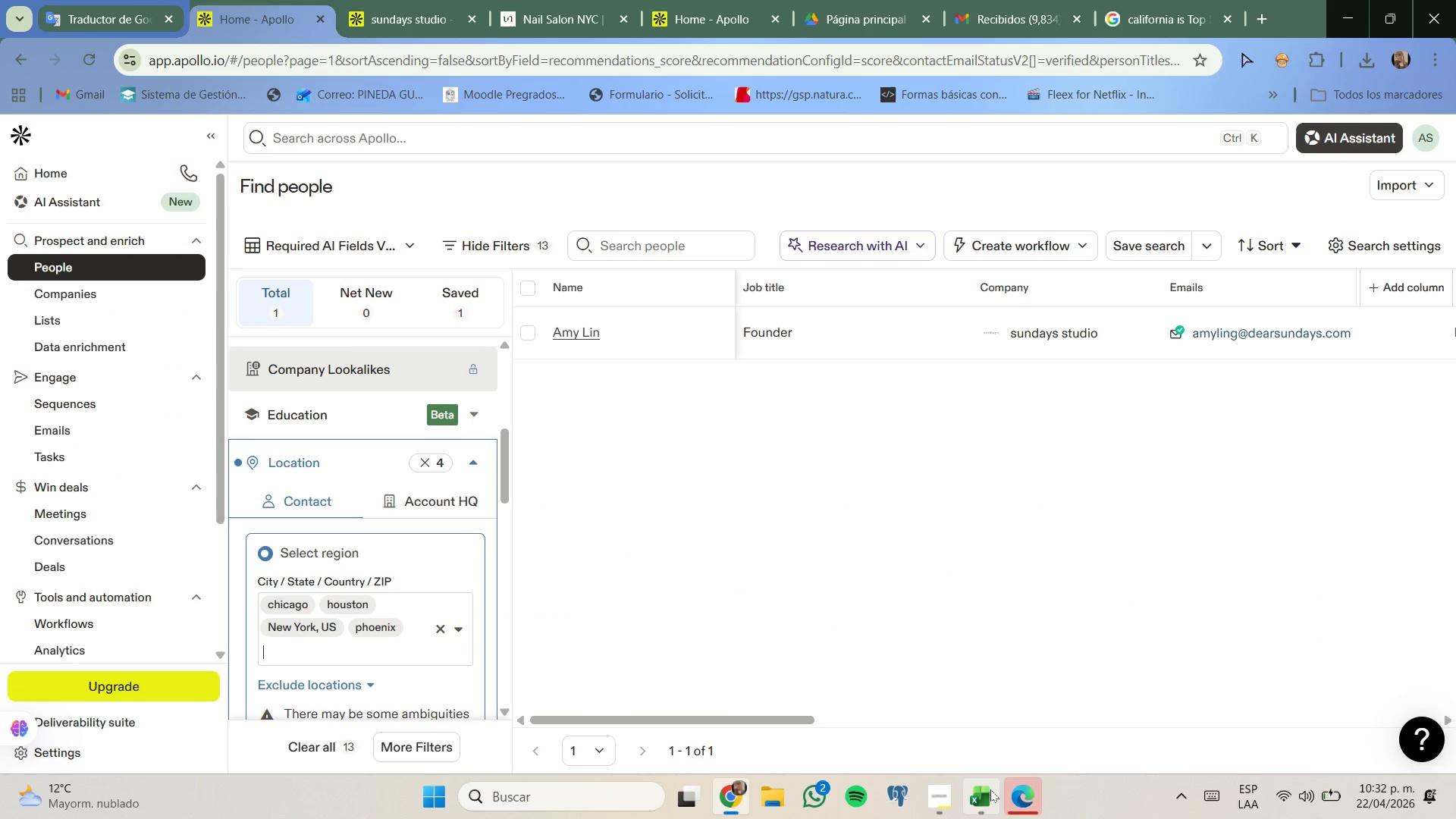 
wait(5.8)
 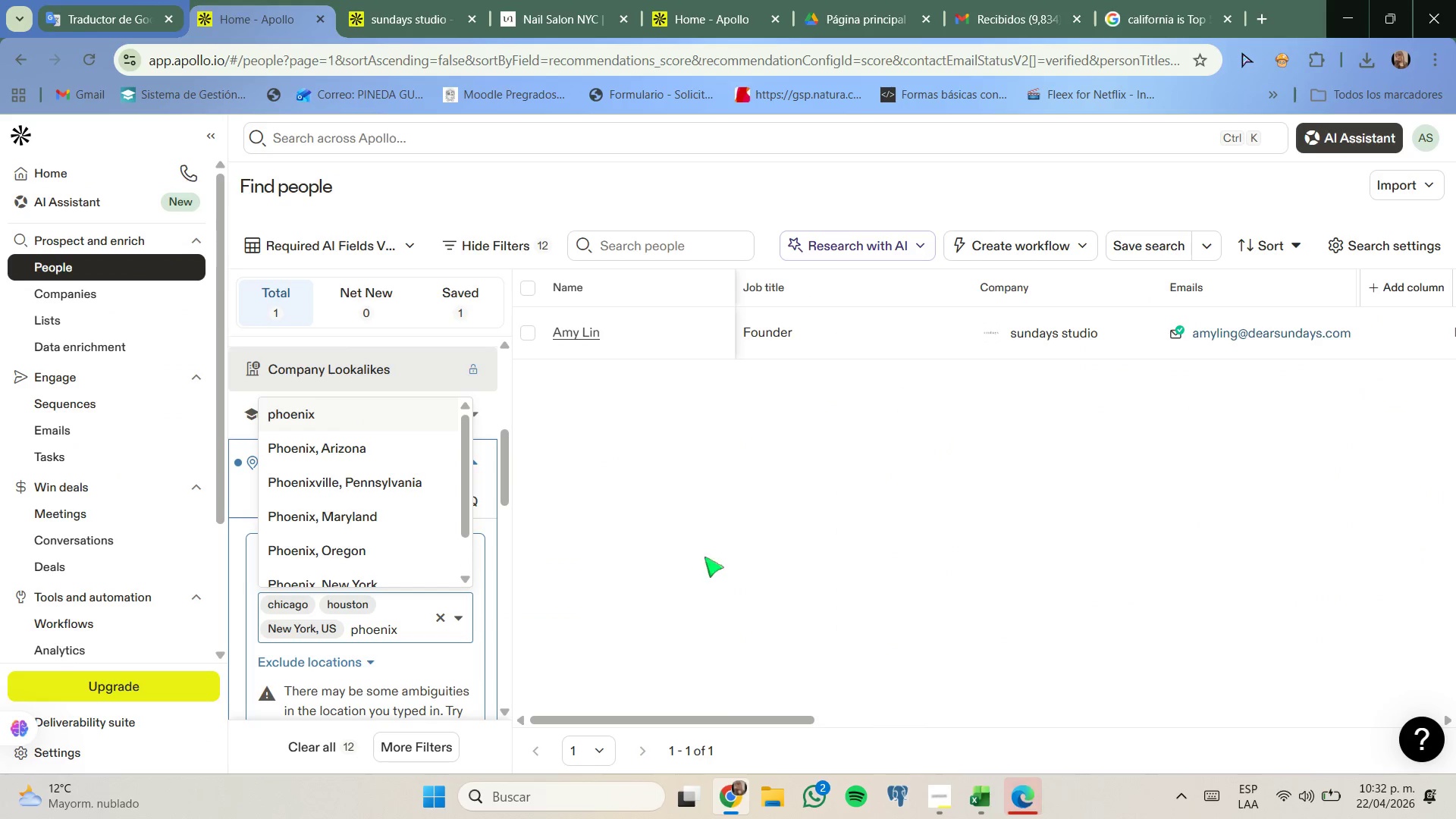 
left_click([997, 714])
 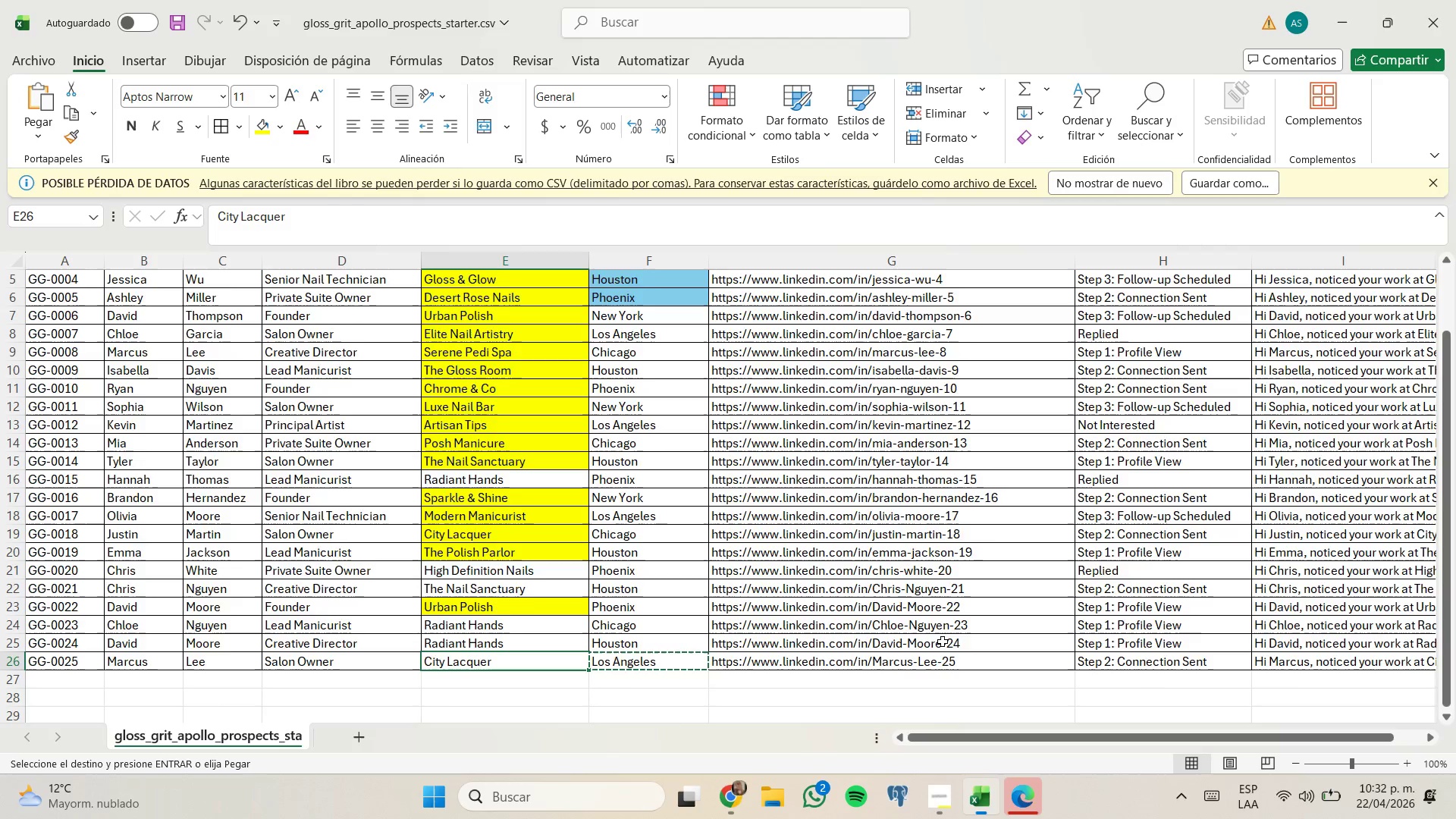 
scroll: coordinate [943, 642], scroll_direction: up, amount: 1.0
 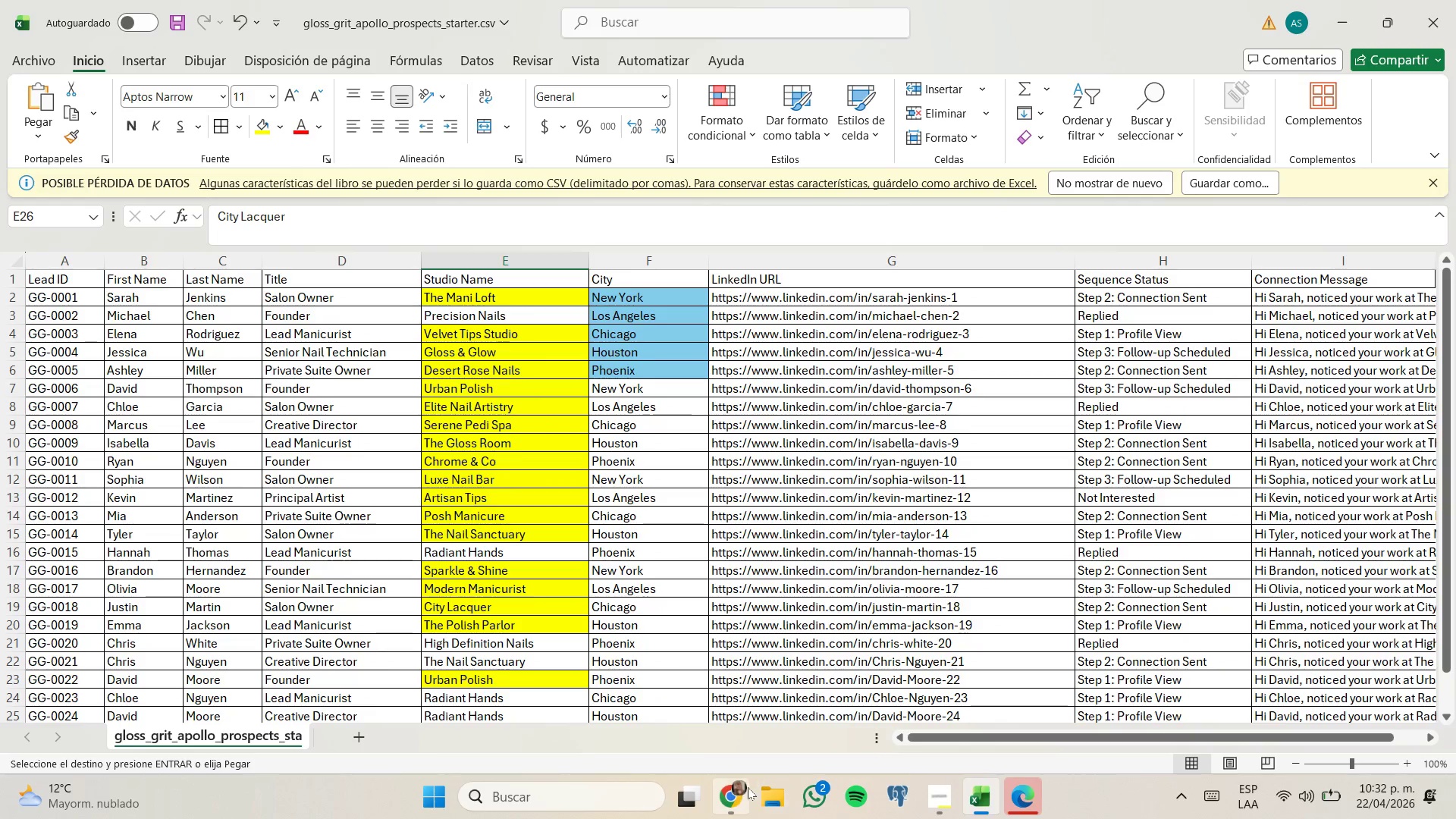 
mouse_move([761, 729])
 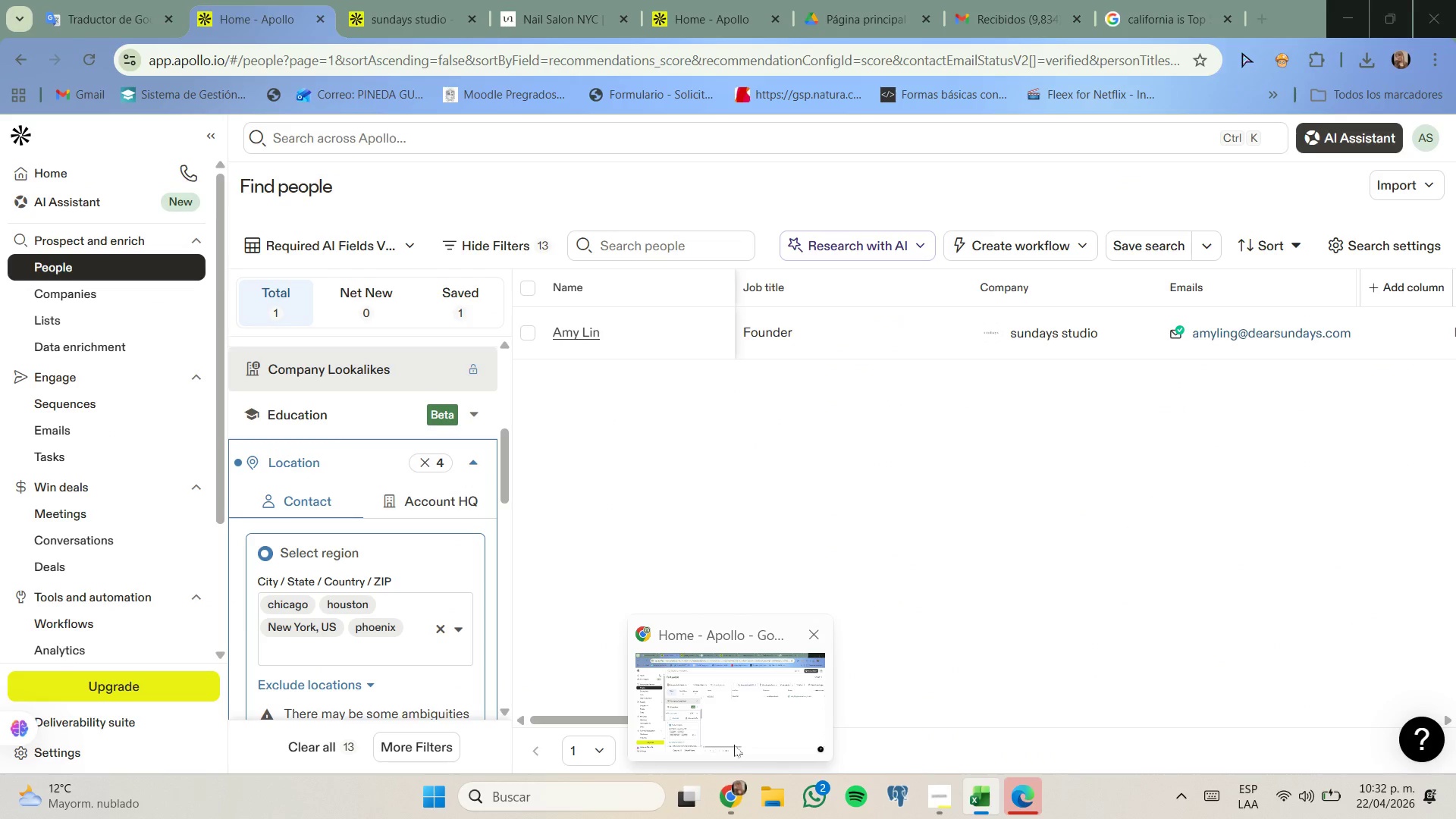 
wait(7.05)
 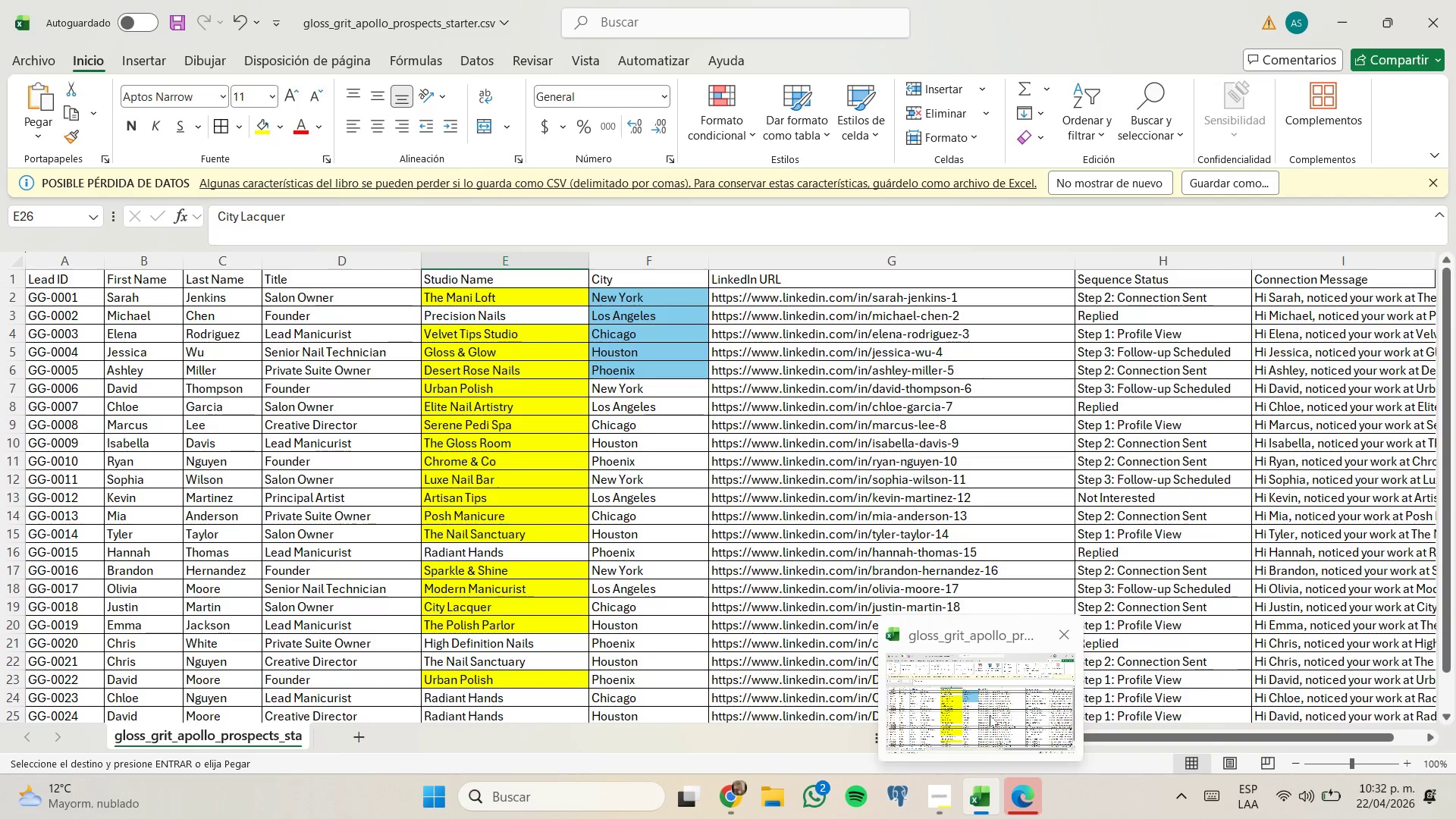 
left_click([684, 689])
 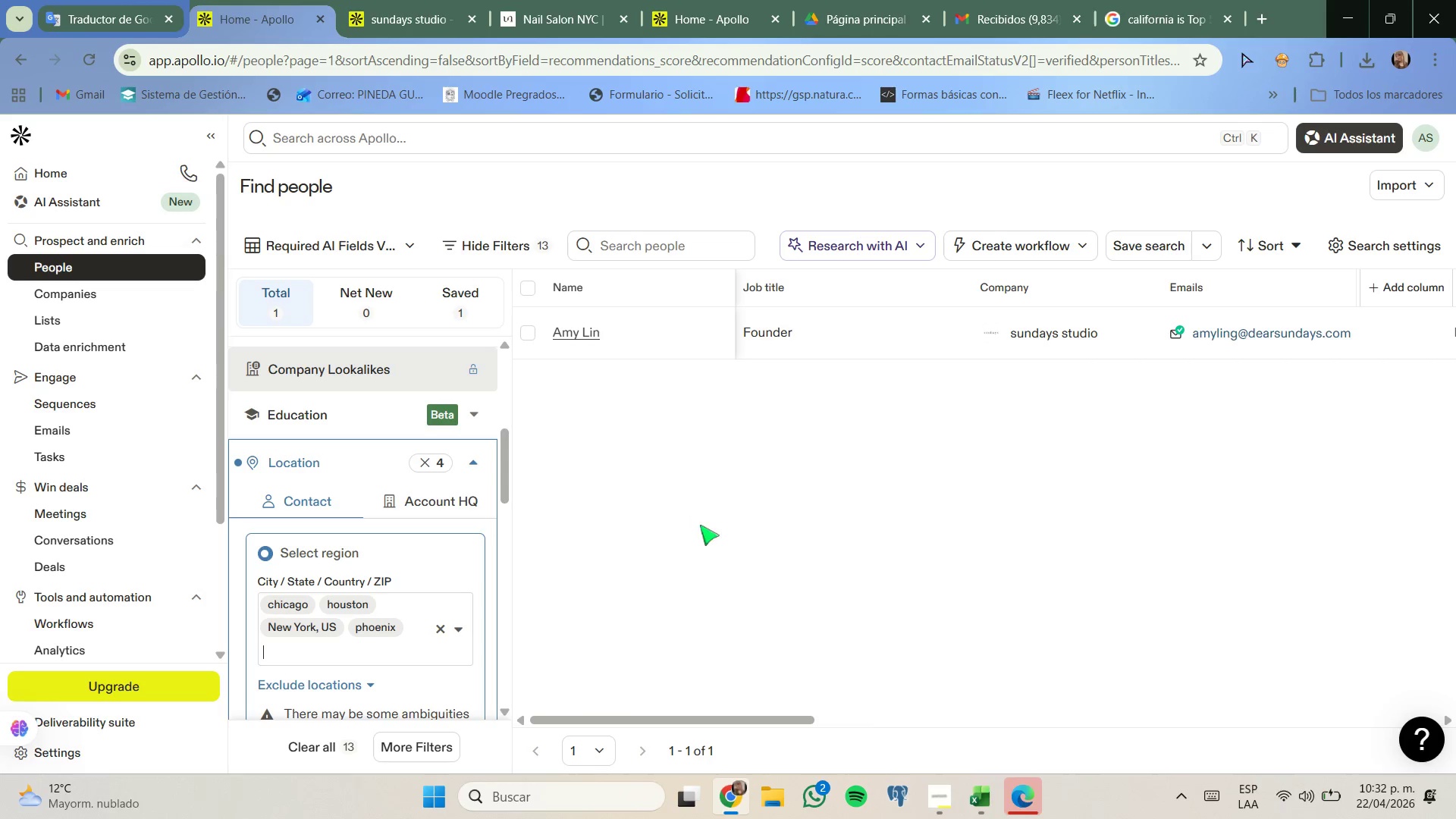 
scroll: coordinate [378, 644], scroll_direction: down, amount: 7.0
 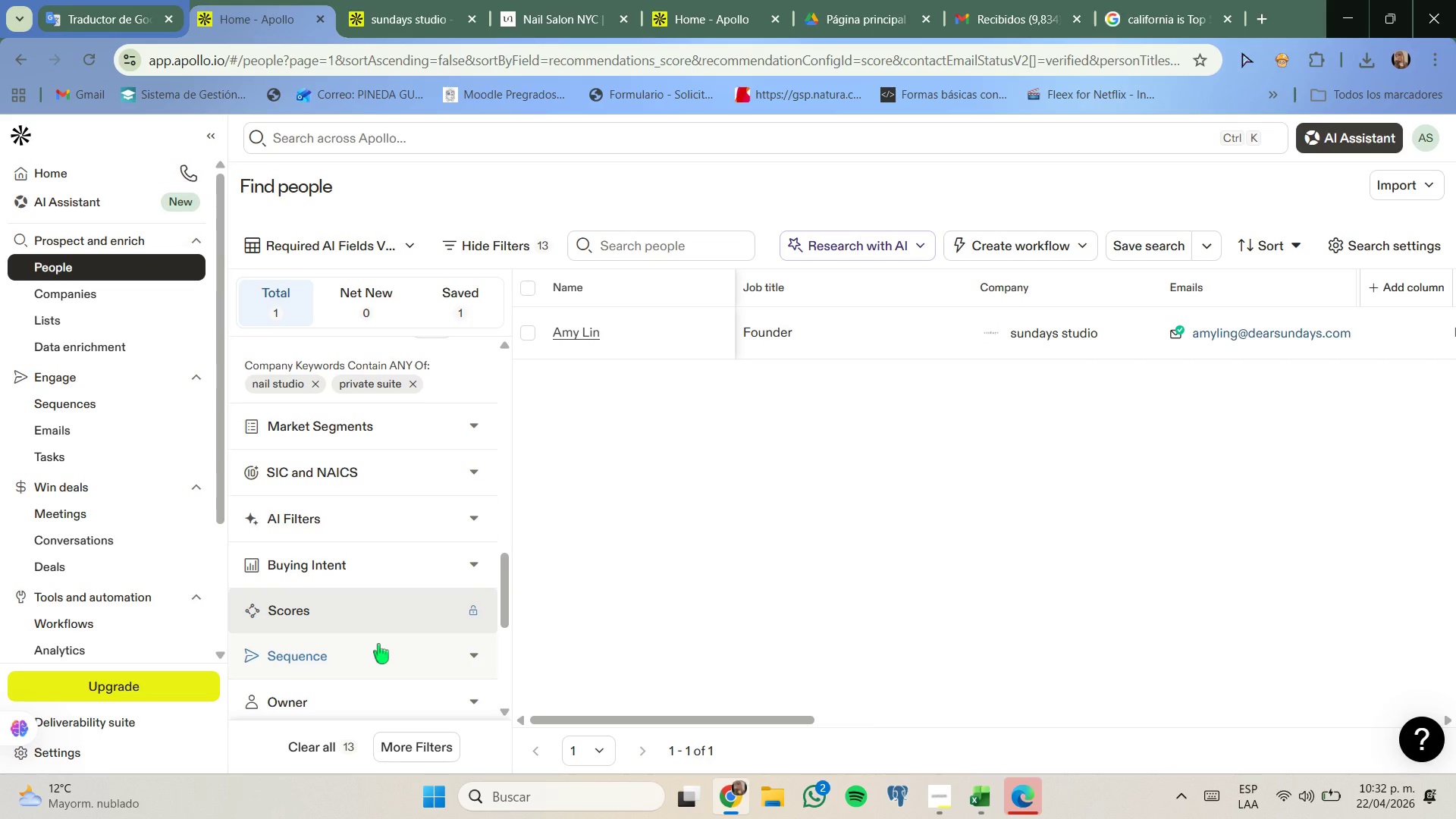 
scroll: coordinate [378, 644], scroll_direction: up, amount: 1.0
 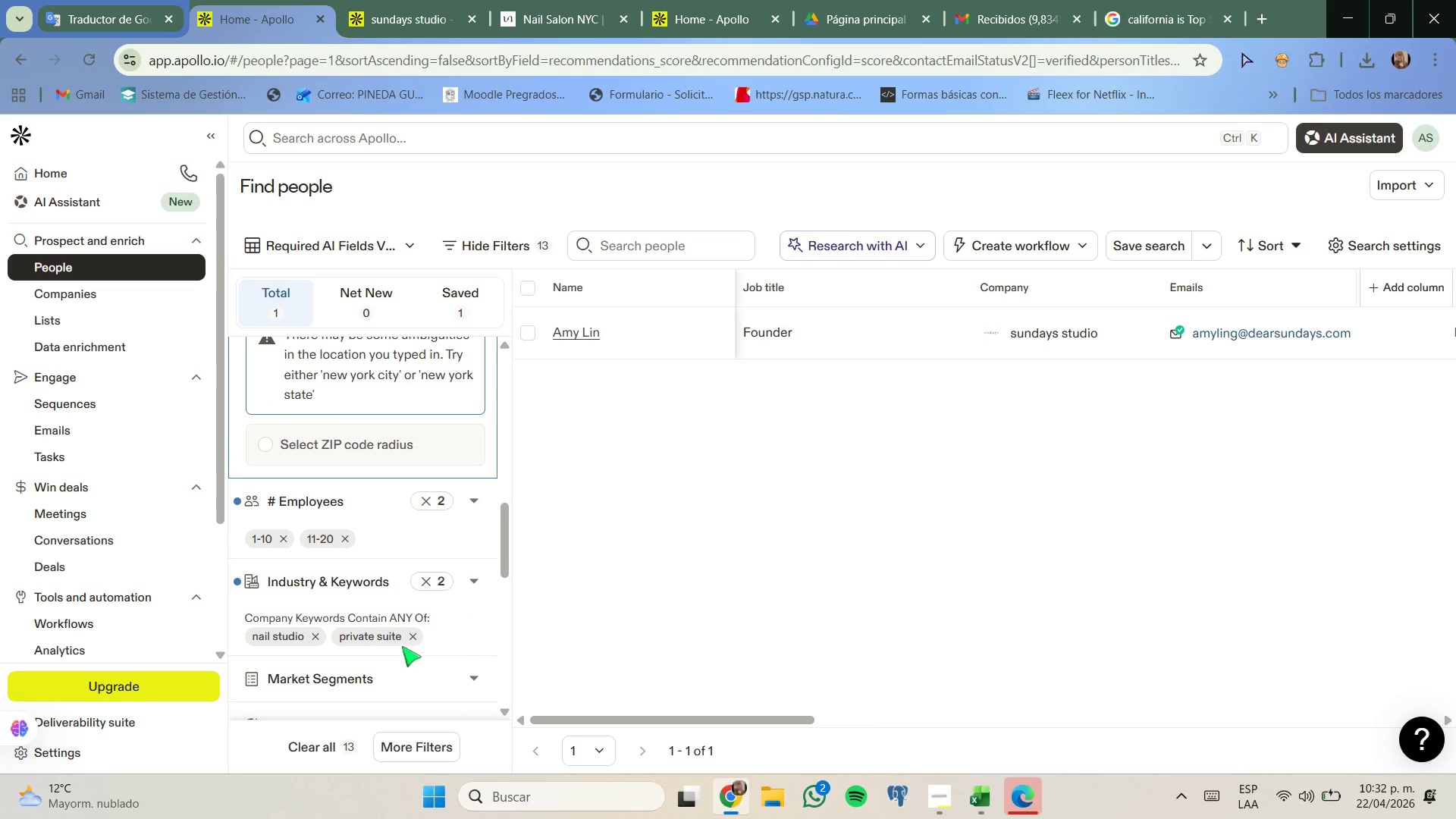 
left_click([406, 638])
 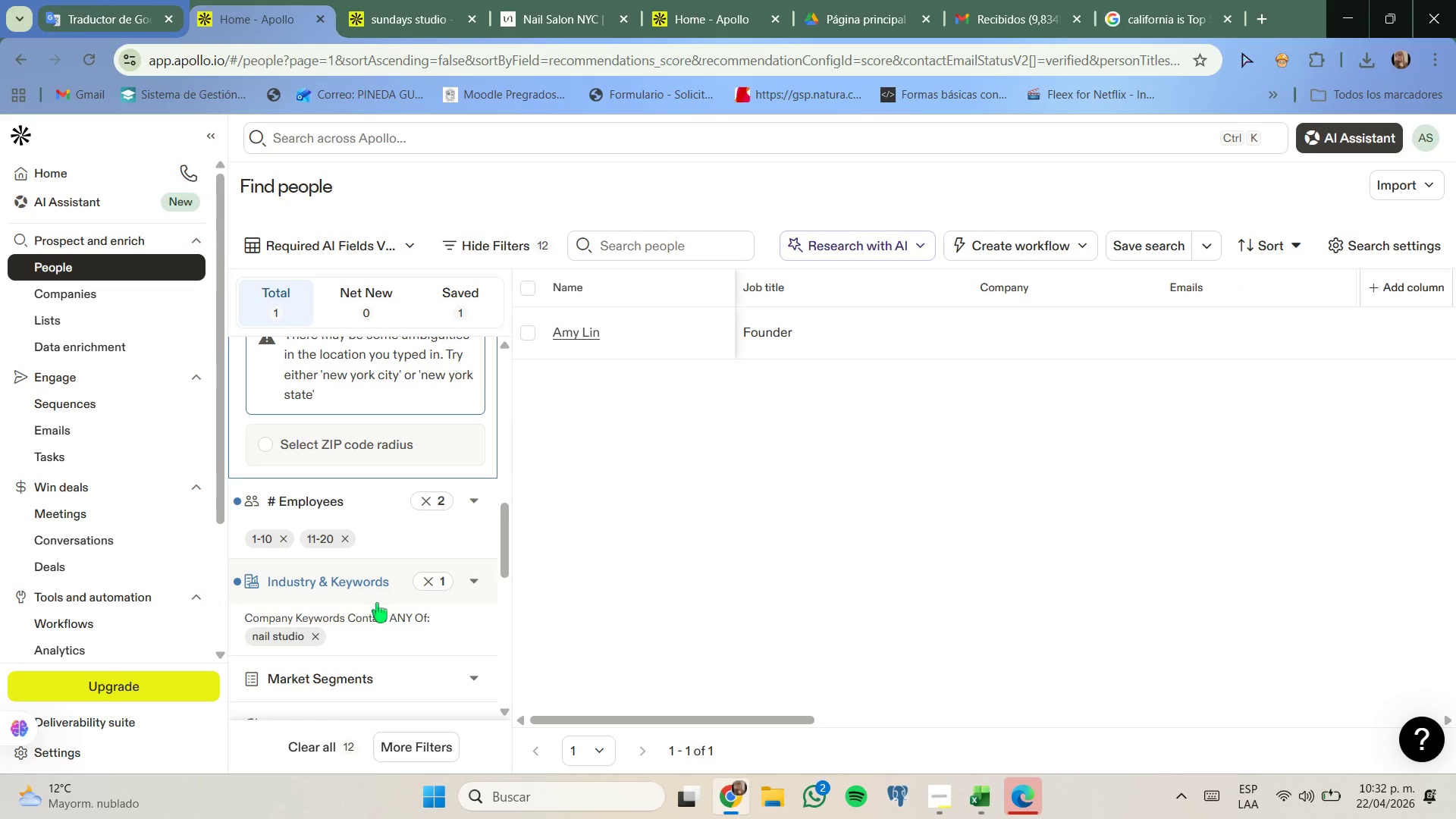 
scroll: coordinate [377, 603], scroll_direction: up, amount: 4.0
 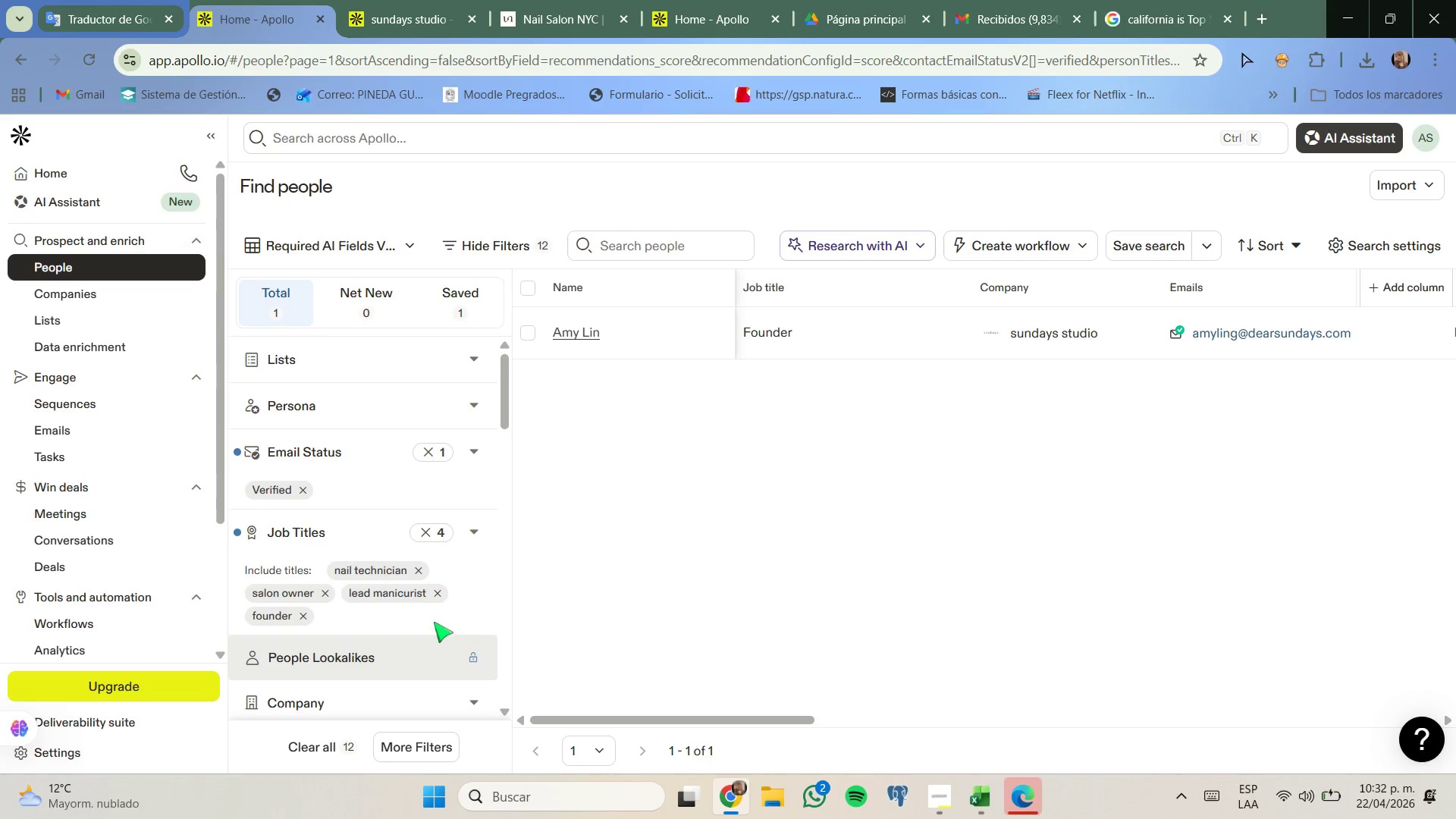 
left_click([158, 292])
 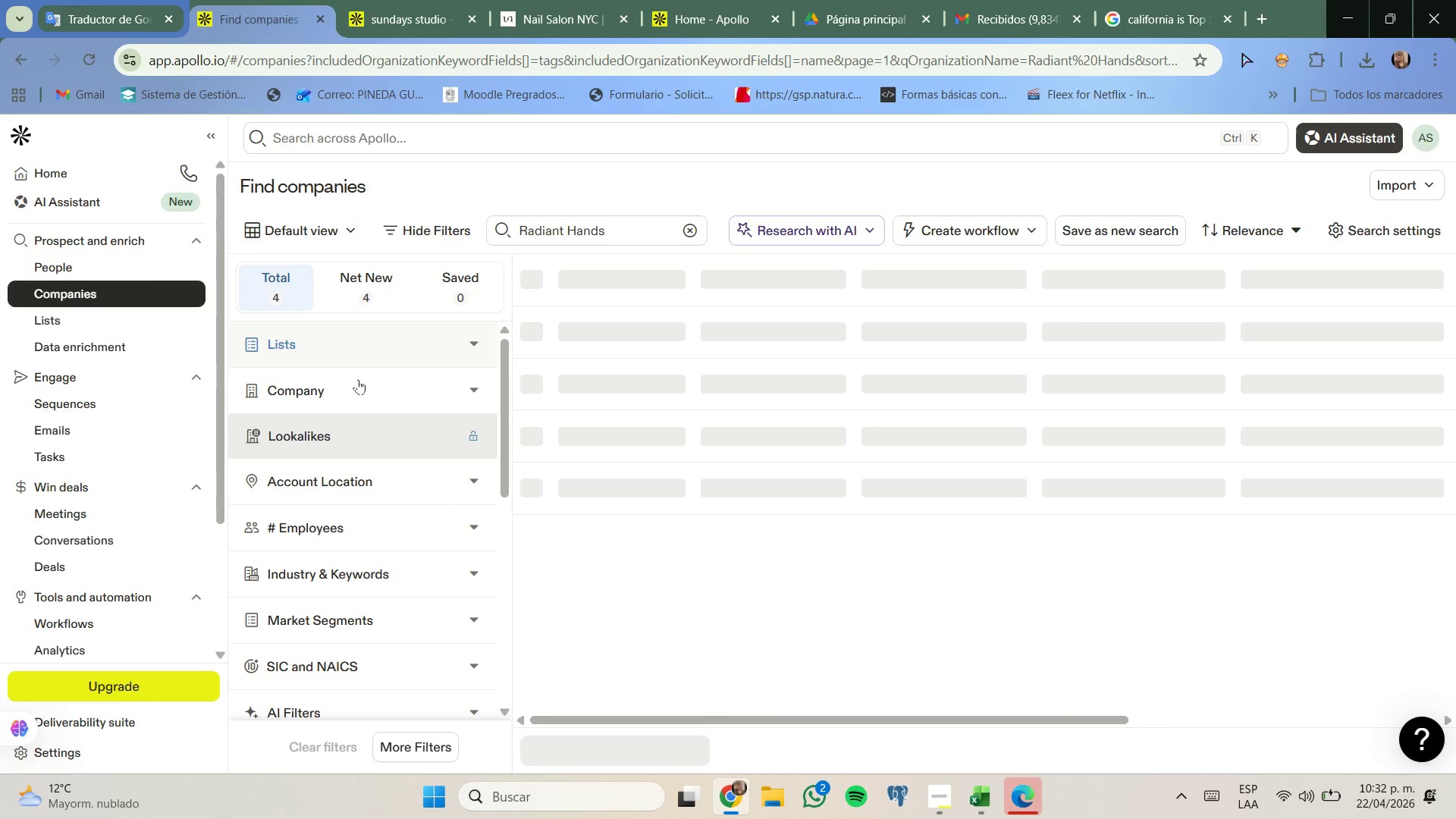 
scroll: coordinate [388, 450], scroll_direction: down, amount: 3.0
 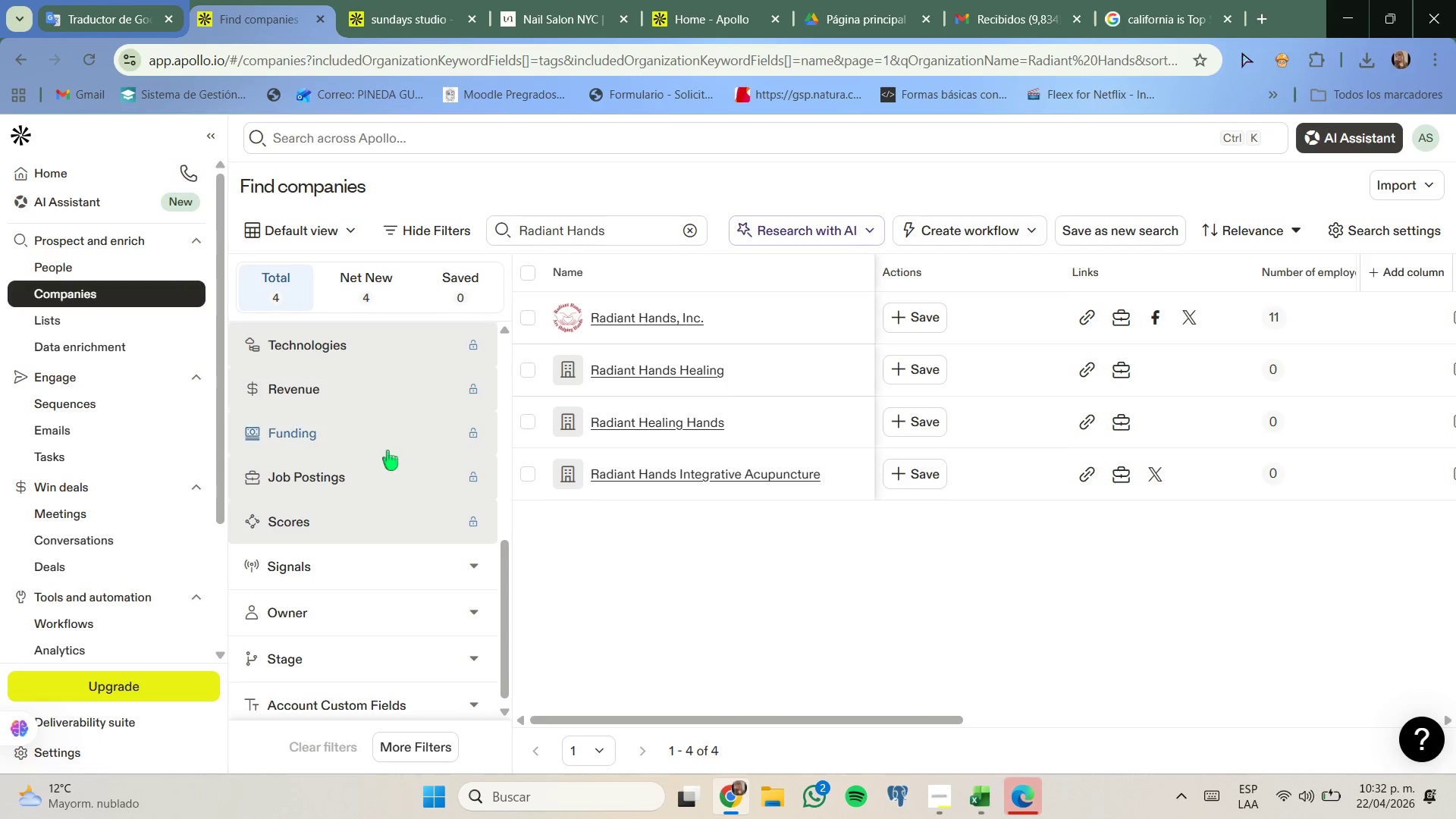 
scroll: coordinate [388, 450], scroll_direction: up, amount: 1.0
 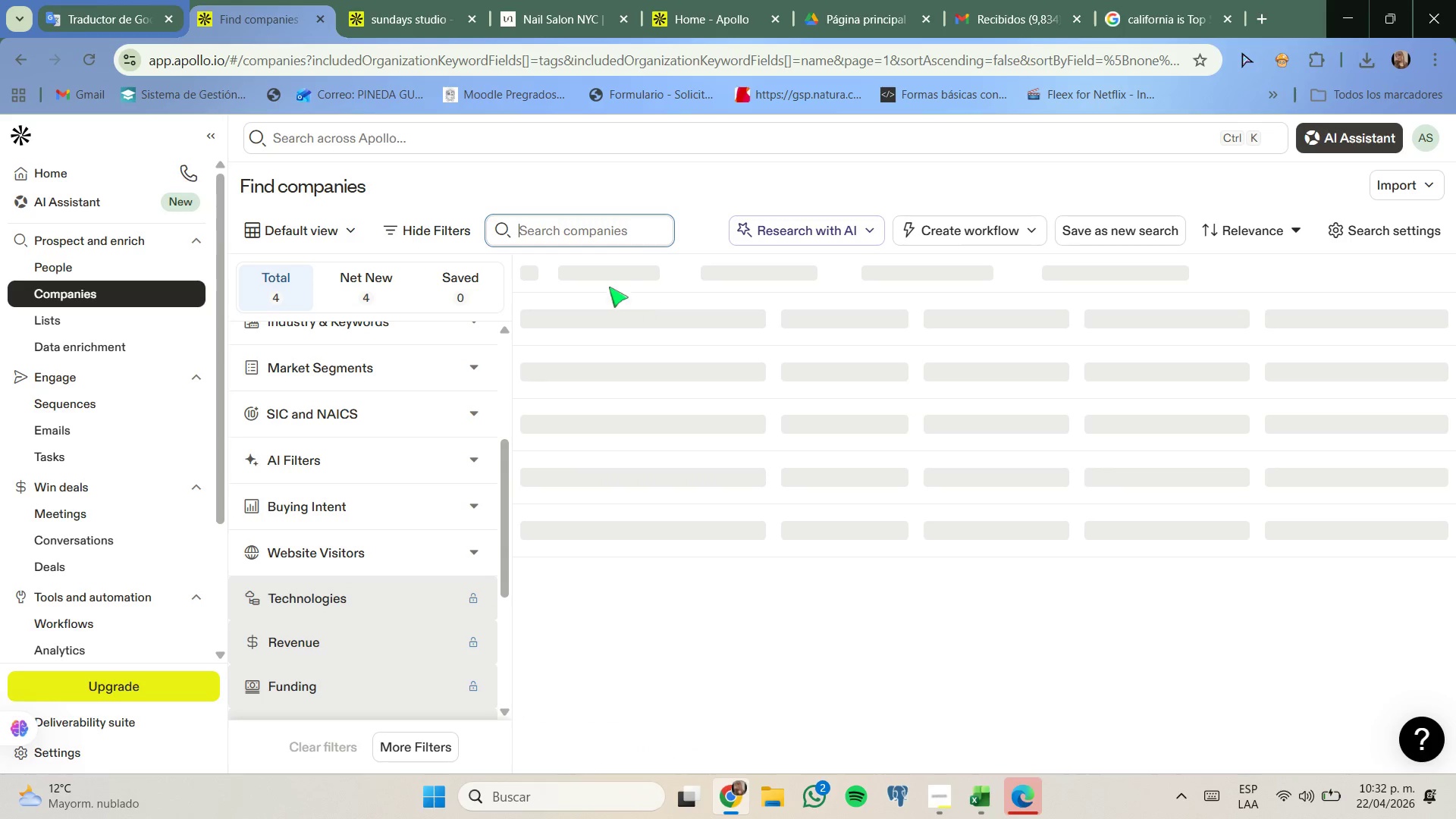 
left_click([576, 23])
 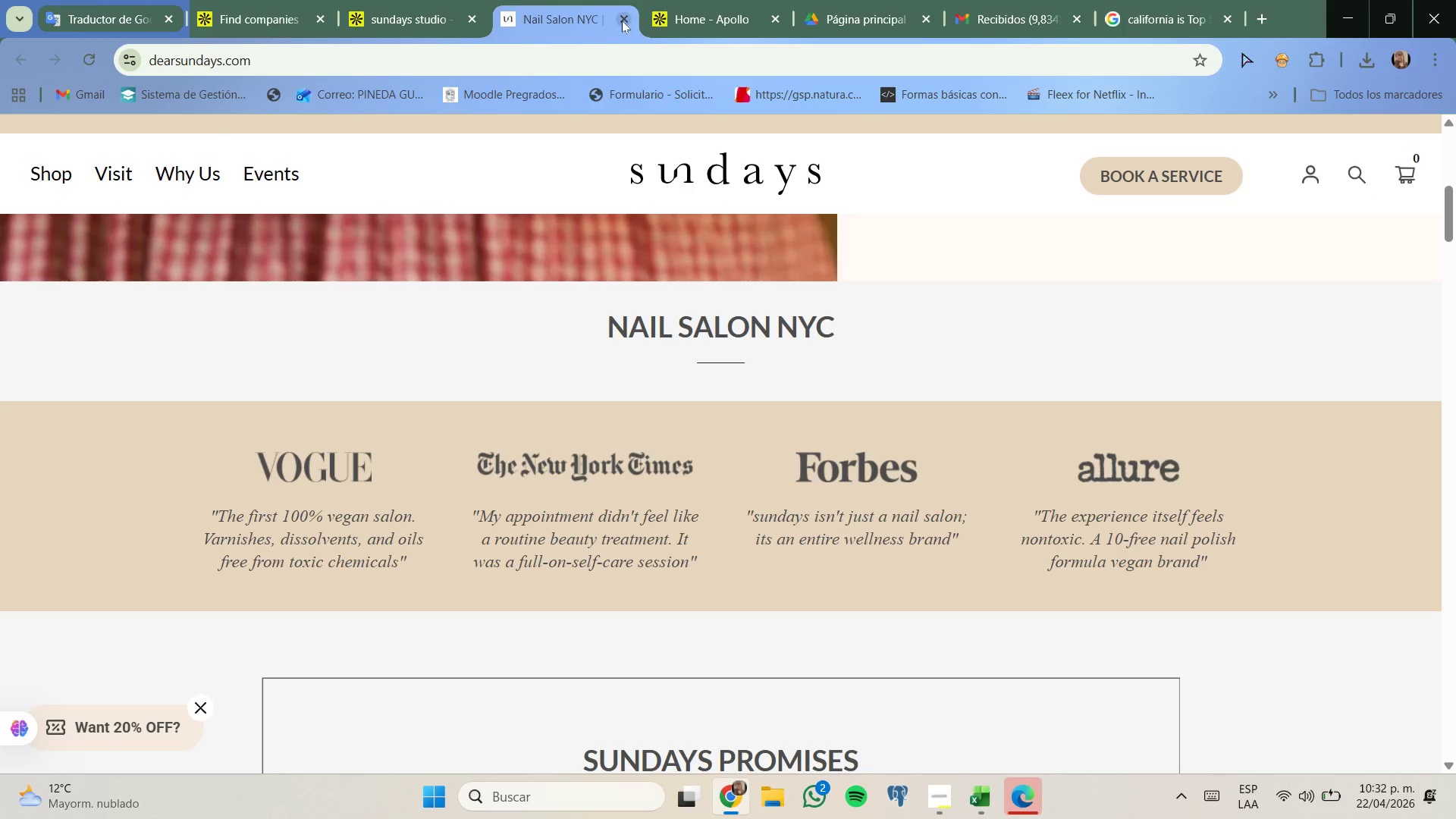 
left_click([623, 20])
 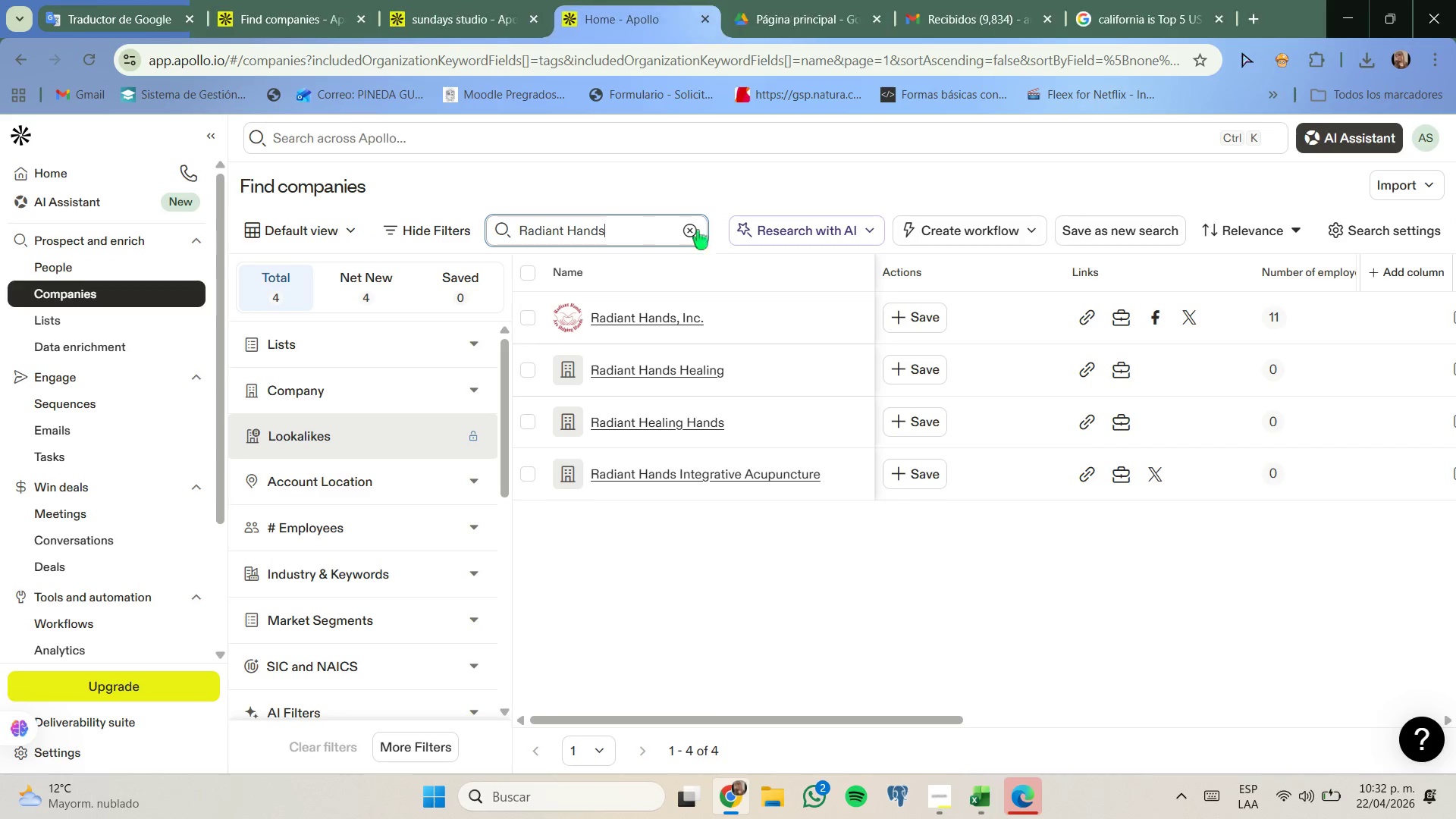 
left_click([686, 228])
 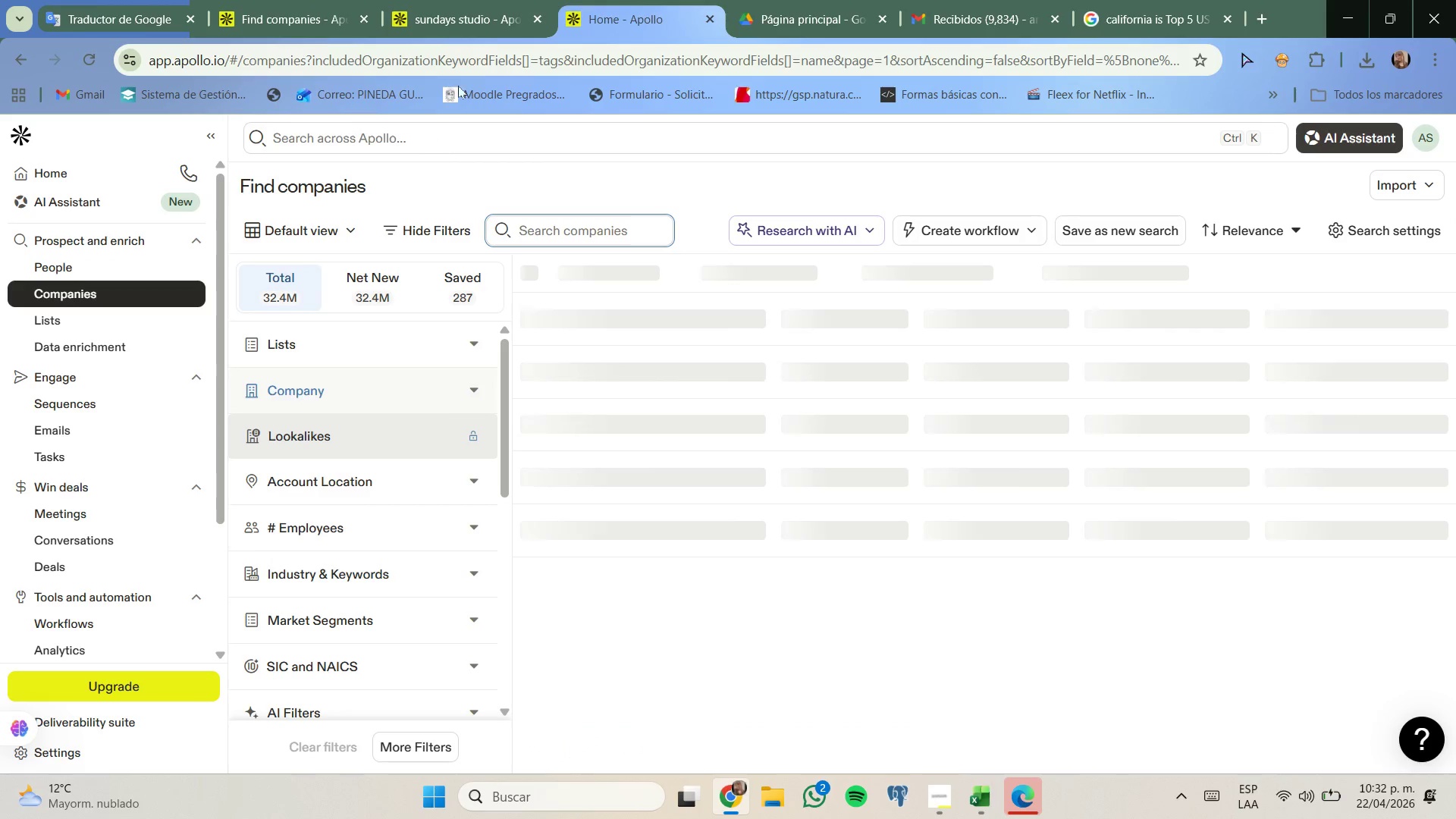 
left_click([258, 0])
 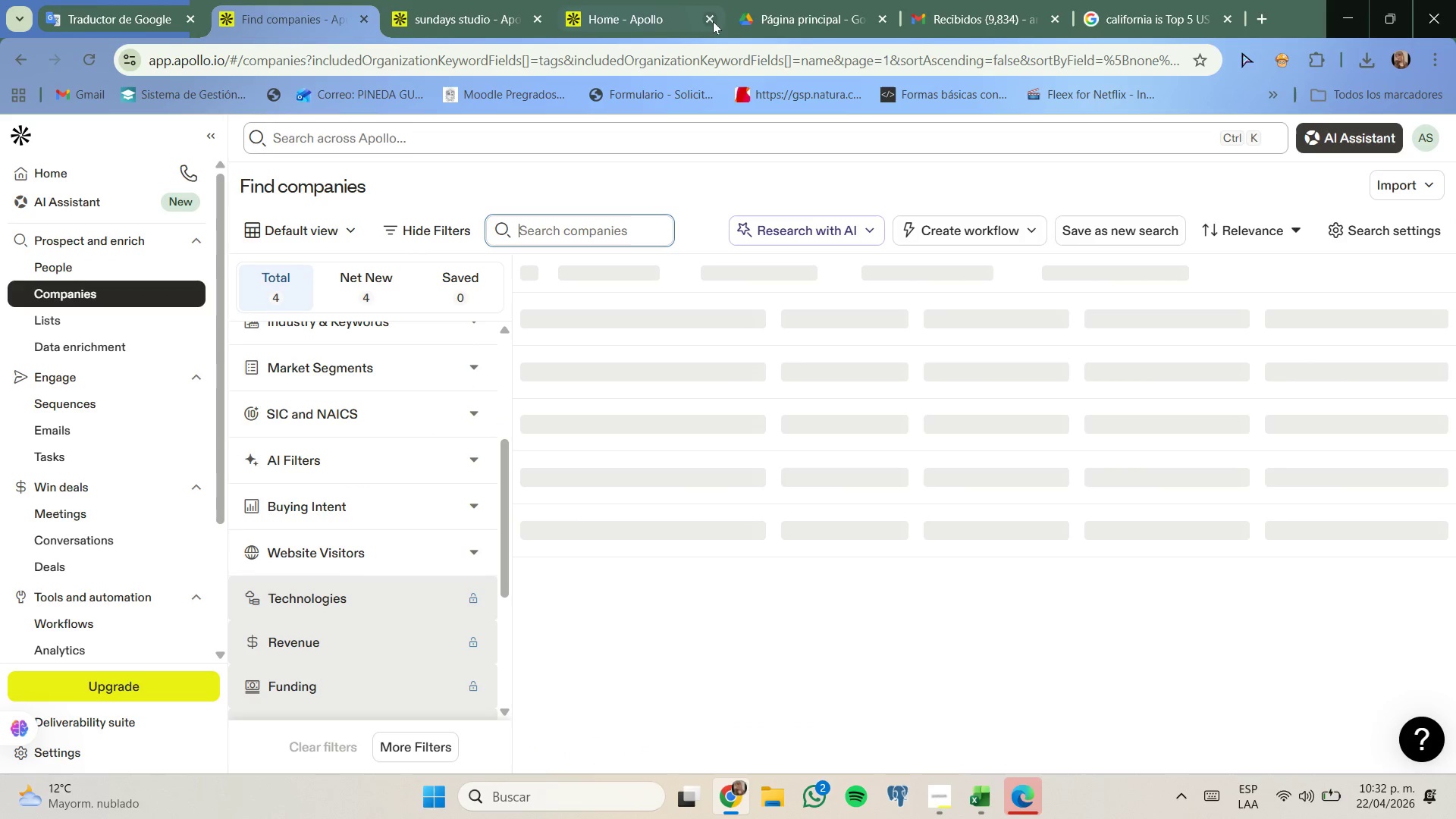 
left_click([710, 20])
 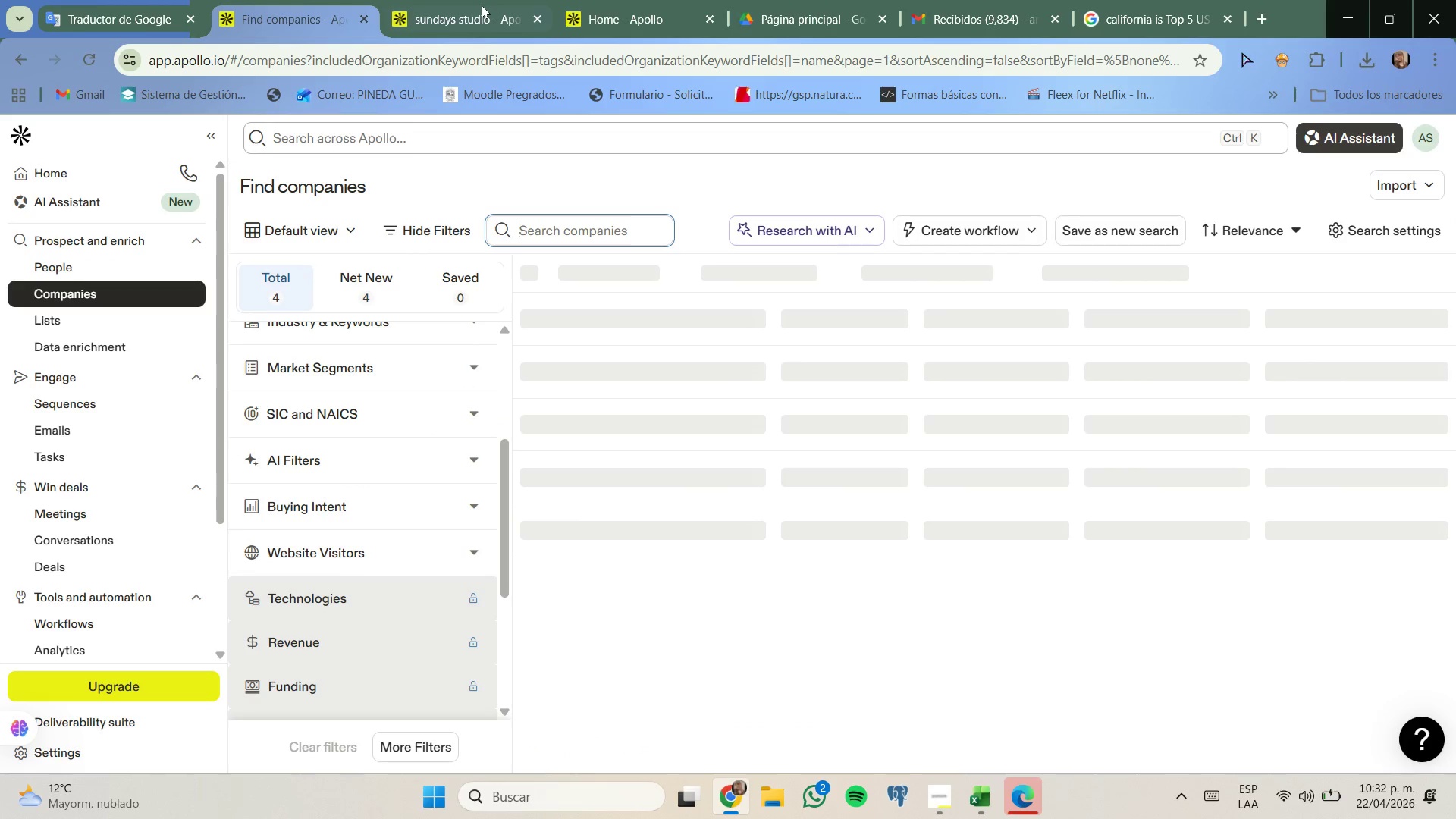 
left_click([482, 5])
 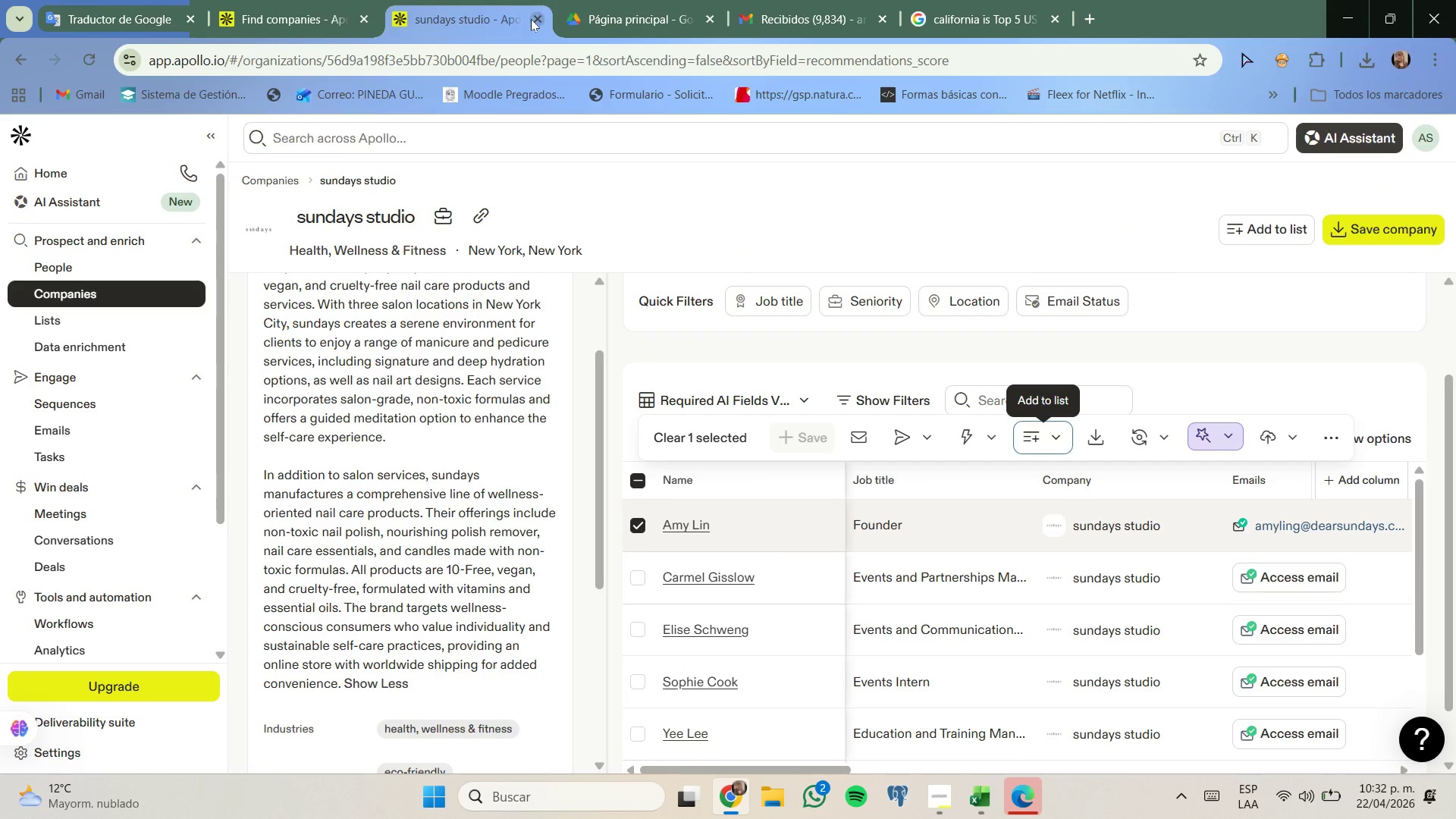 
left_click([531, 19])
 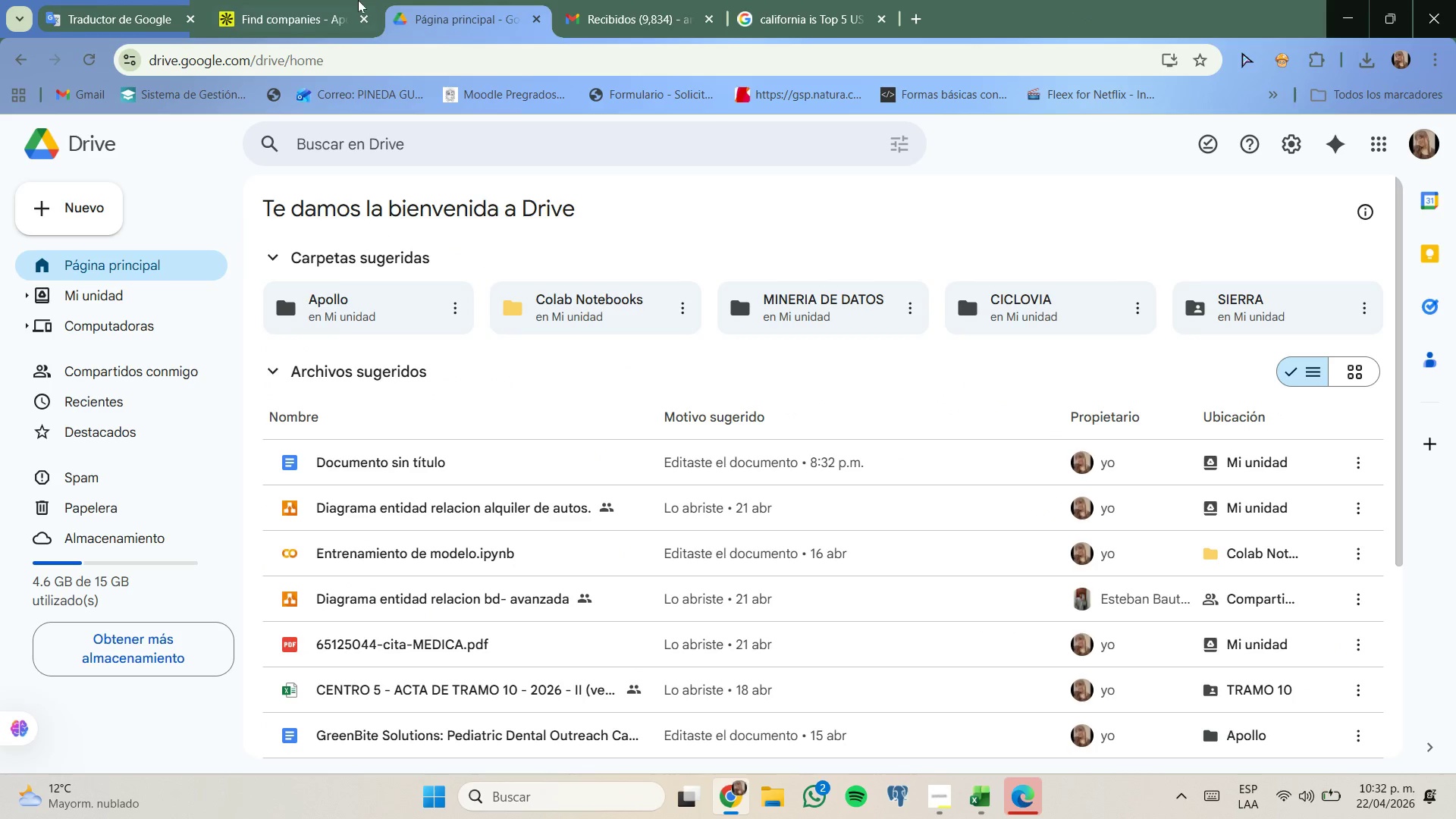 
left_click([353, 0])
 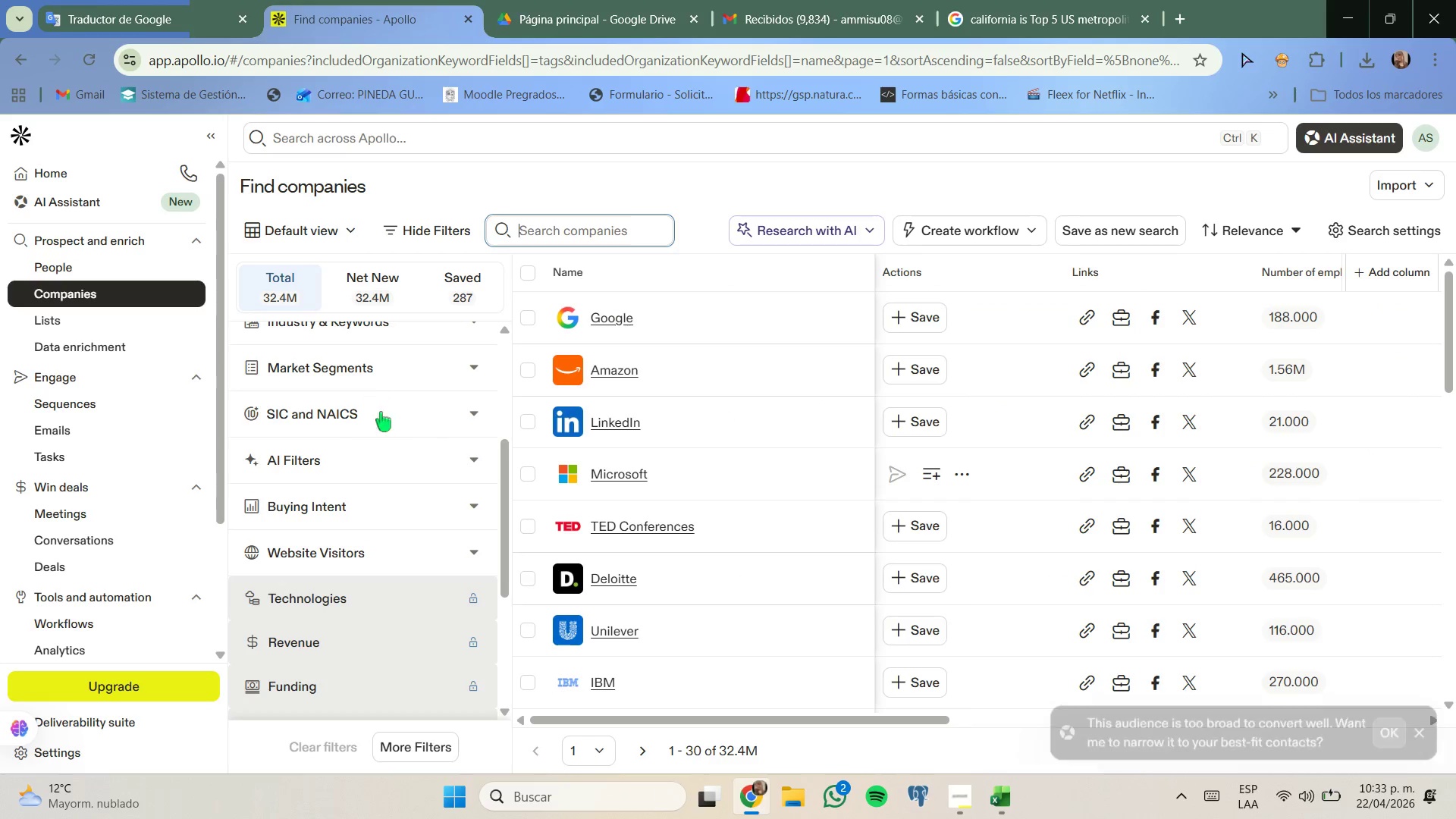 
scroll: coordinate [383, 452], scroll_direction: down, amount: 3.0
 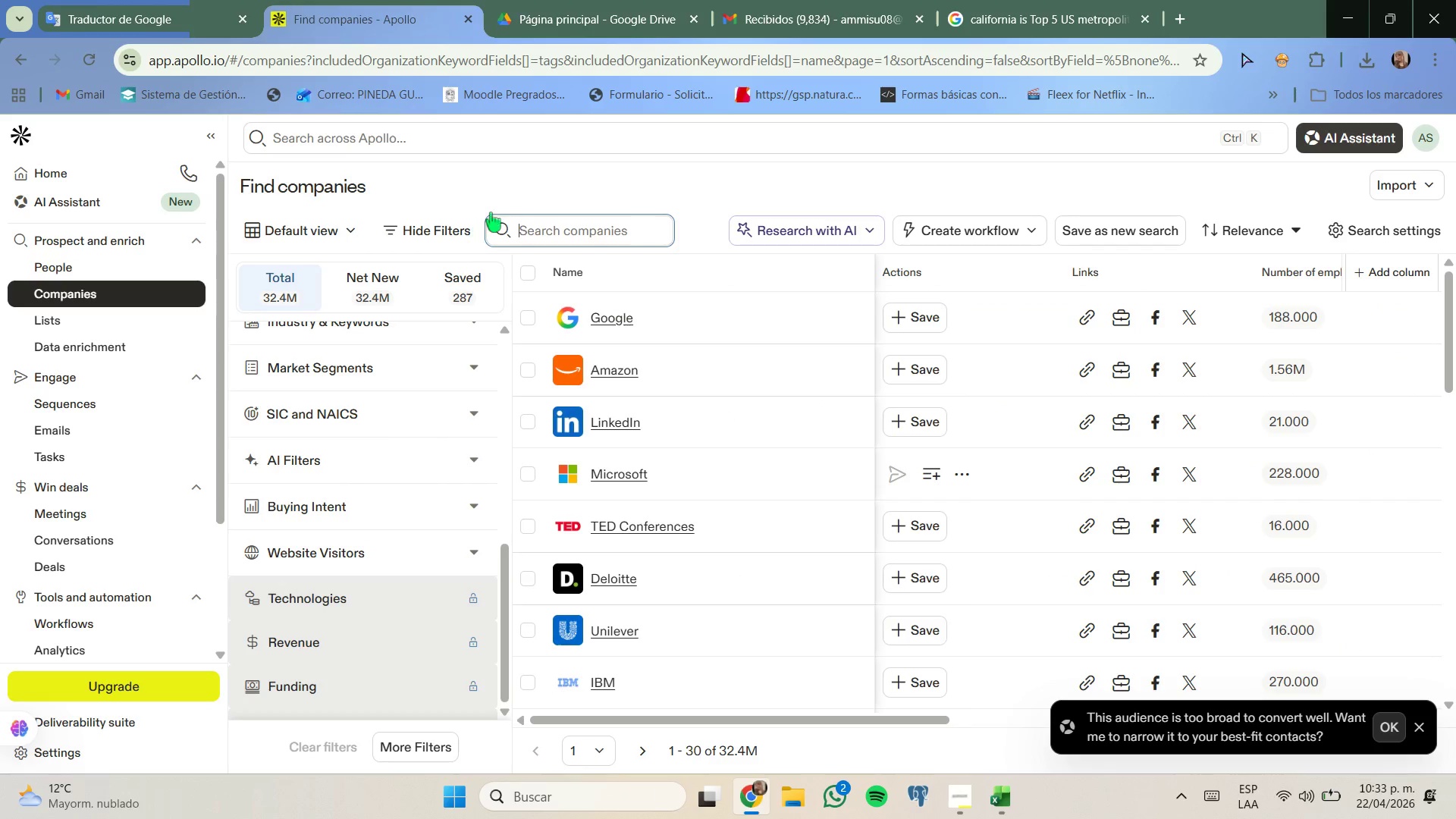 
left_click_drag(start_coordinate=[502, 194], to_coordinate=[494, 200])
 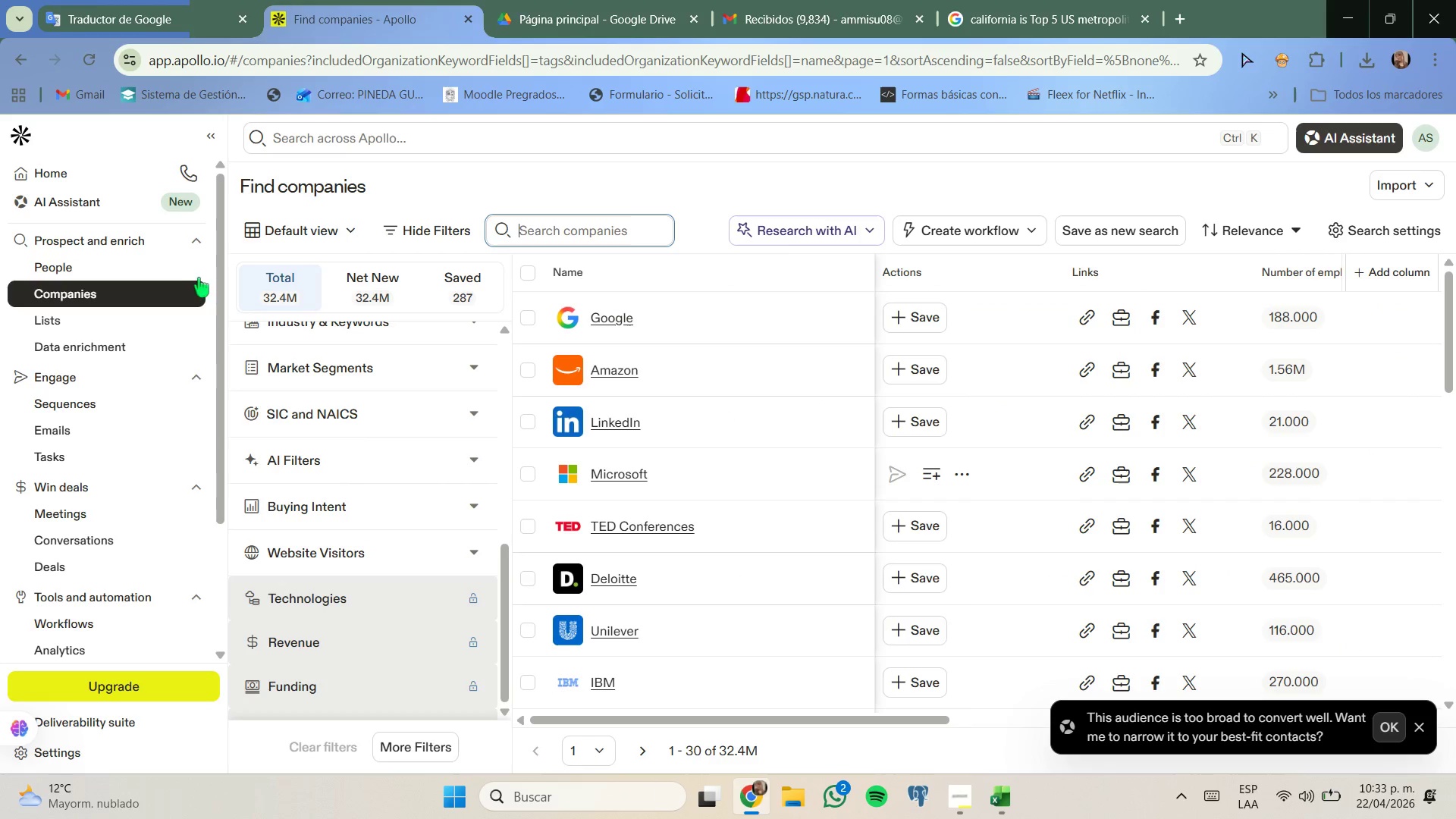 
scroll: coordinate [387, 446], scroll_direction: up, amount: 2.0
 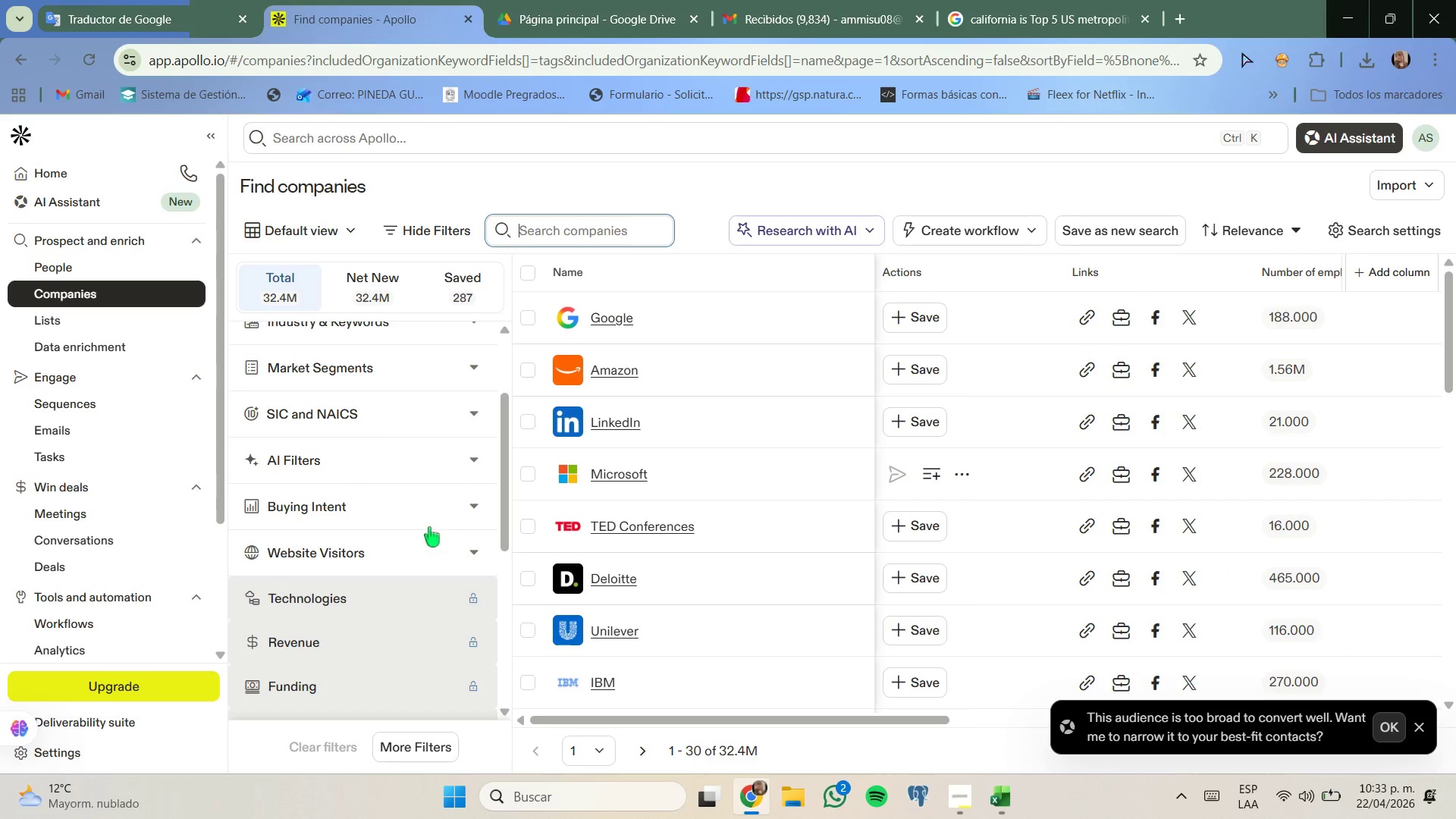 
scroll: coordinate [442, 556], scroll_direction: down, amount: 1.0
 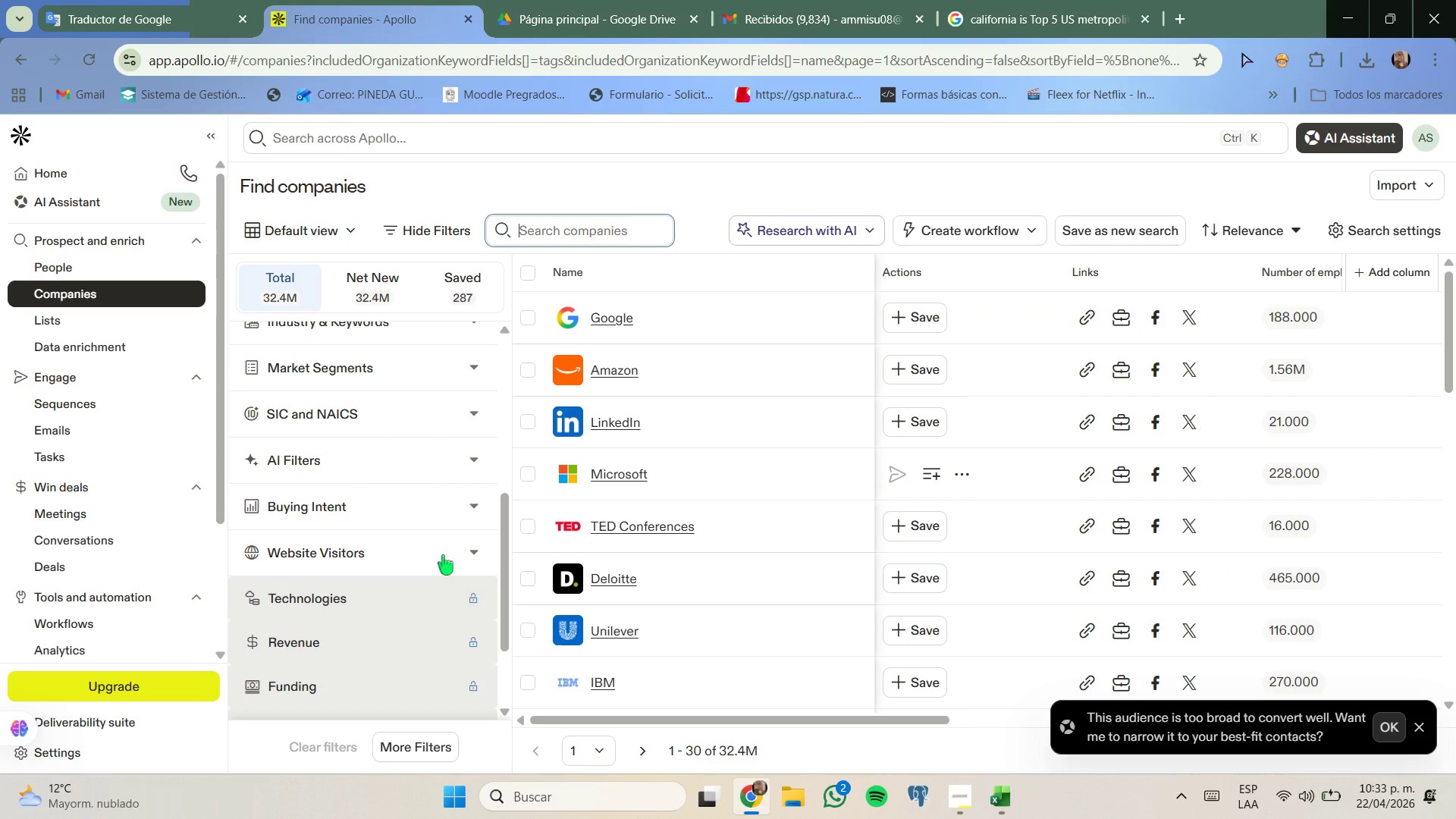 
scroll: coordinate [423, 501], scroll_direction: up, amount: 5.0
 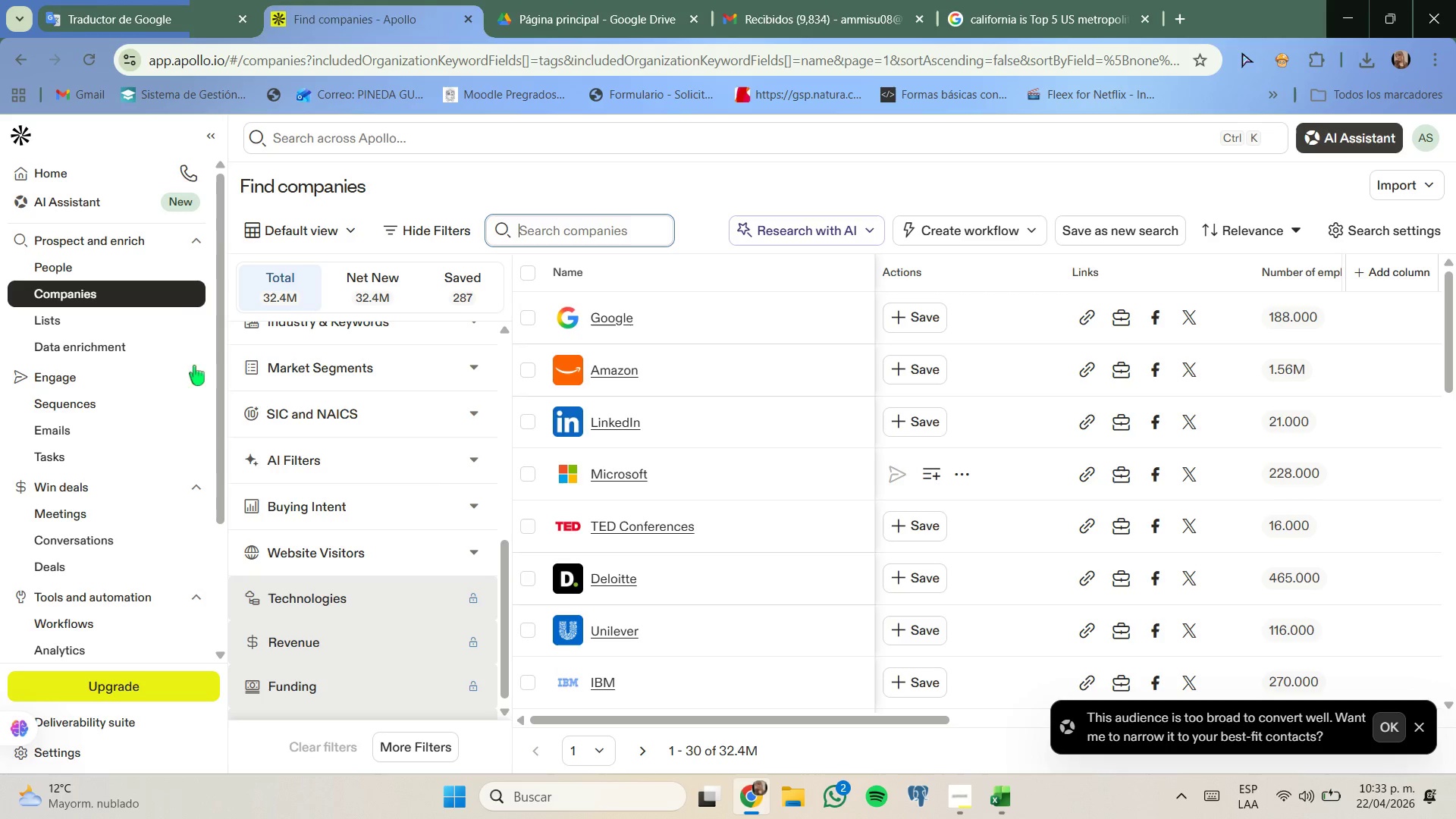 
left_click([175, 293])
 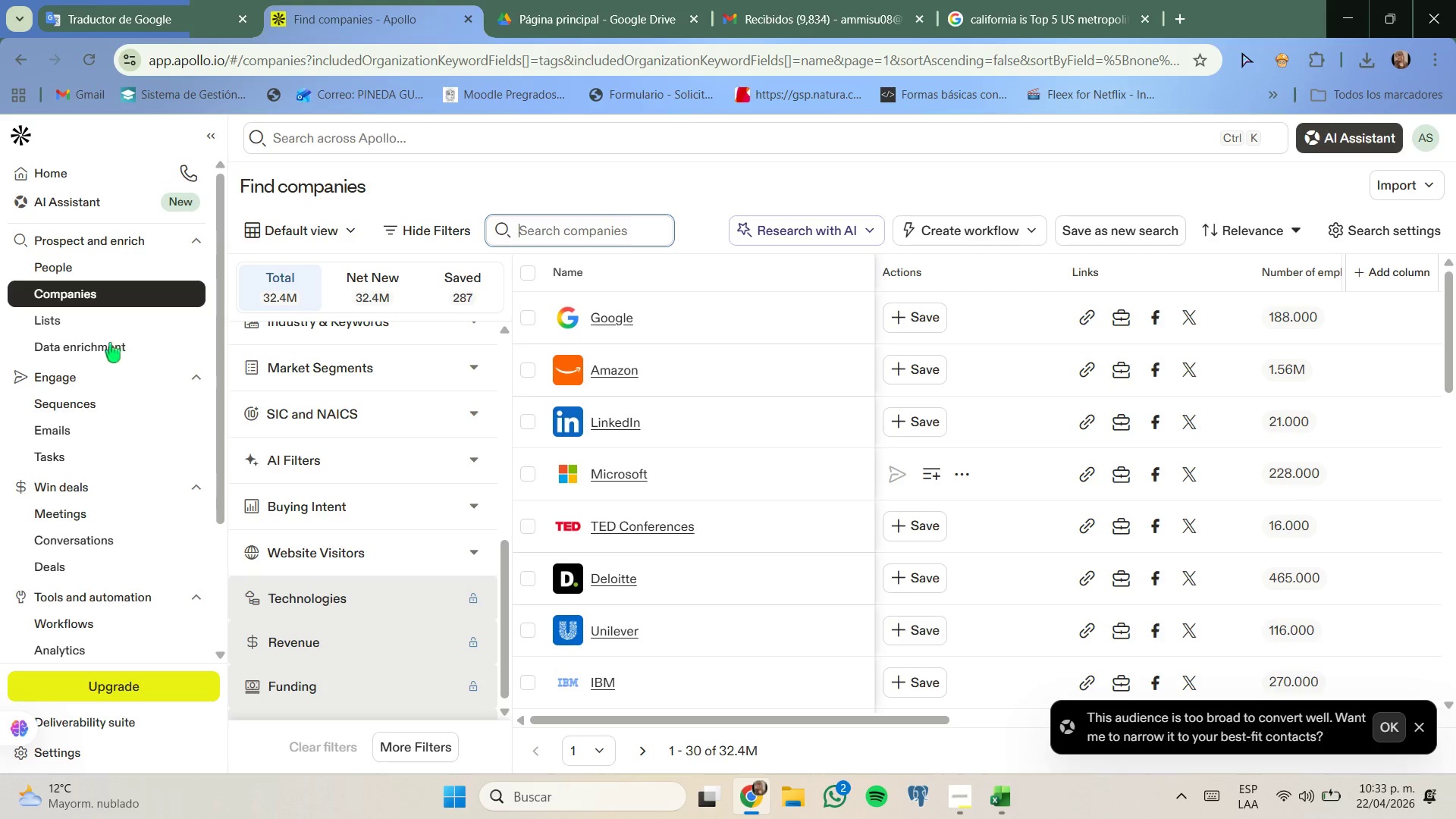 
left_click([74, 316])
 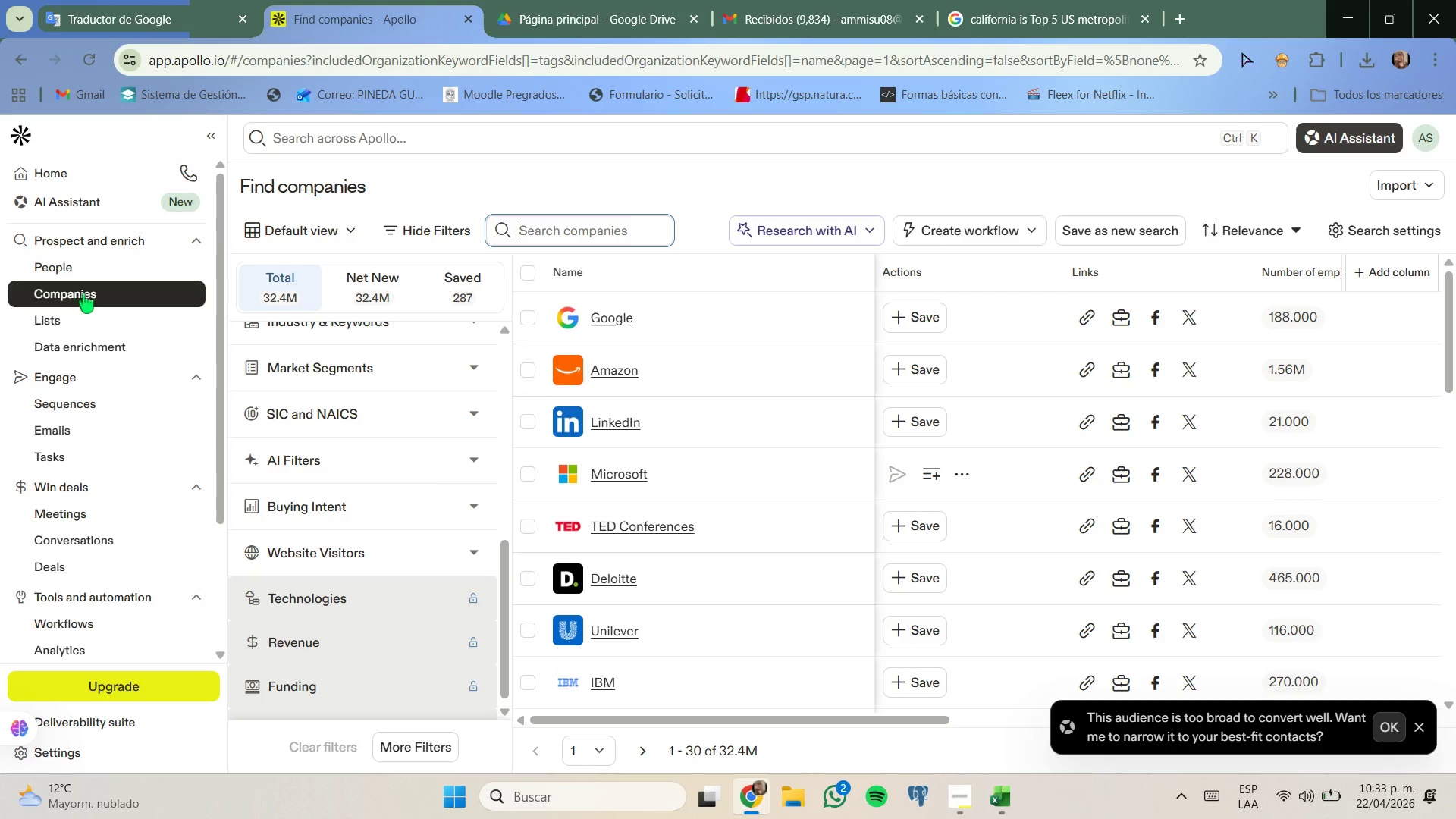 
triple_click([83, 293])
 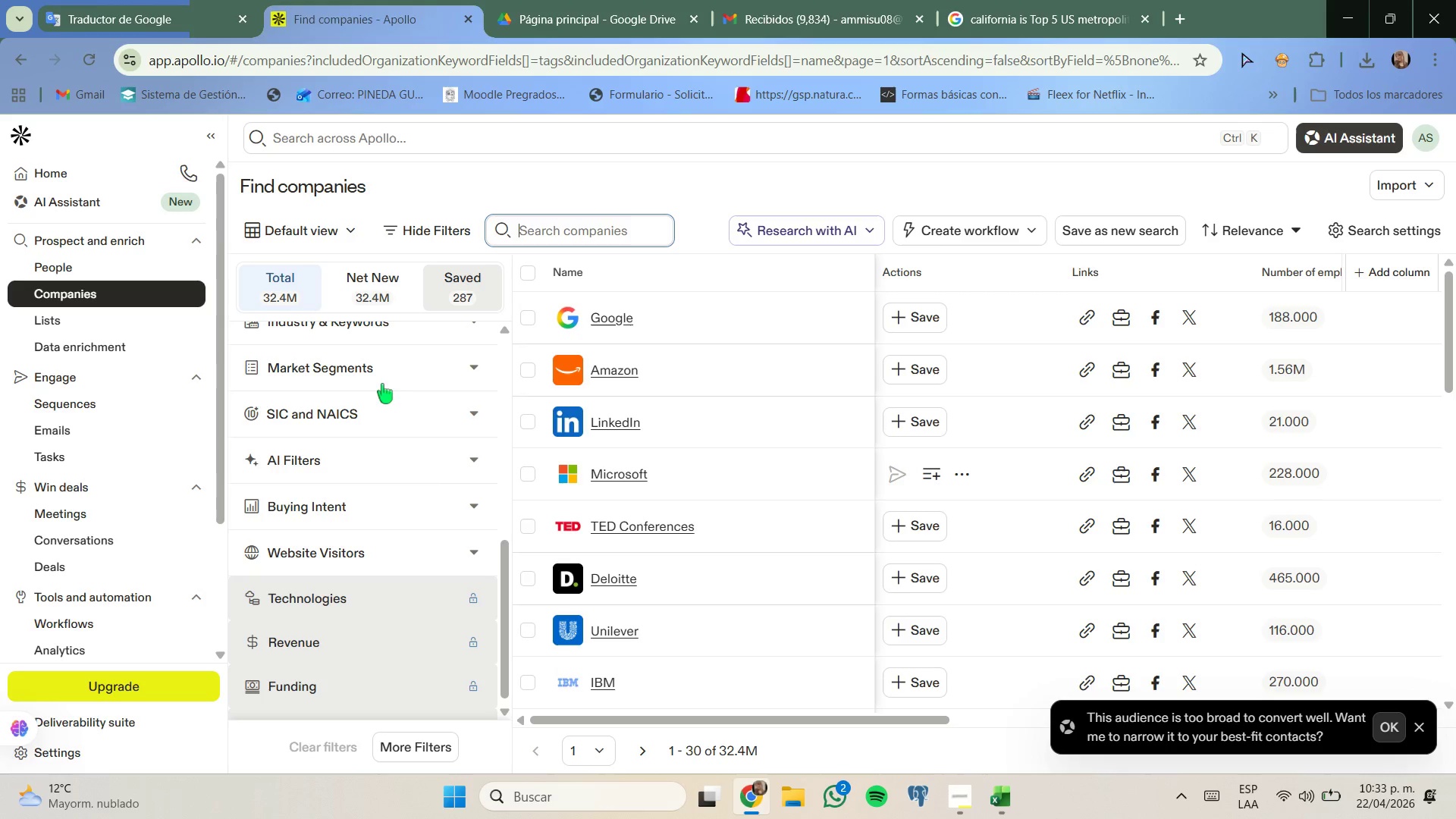 
scroll: coordinate [370, 394], scroll_direction: down, amount: 3.0
 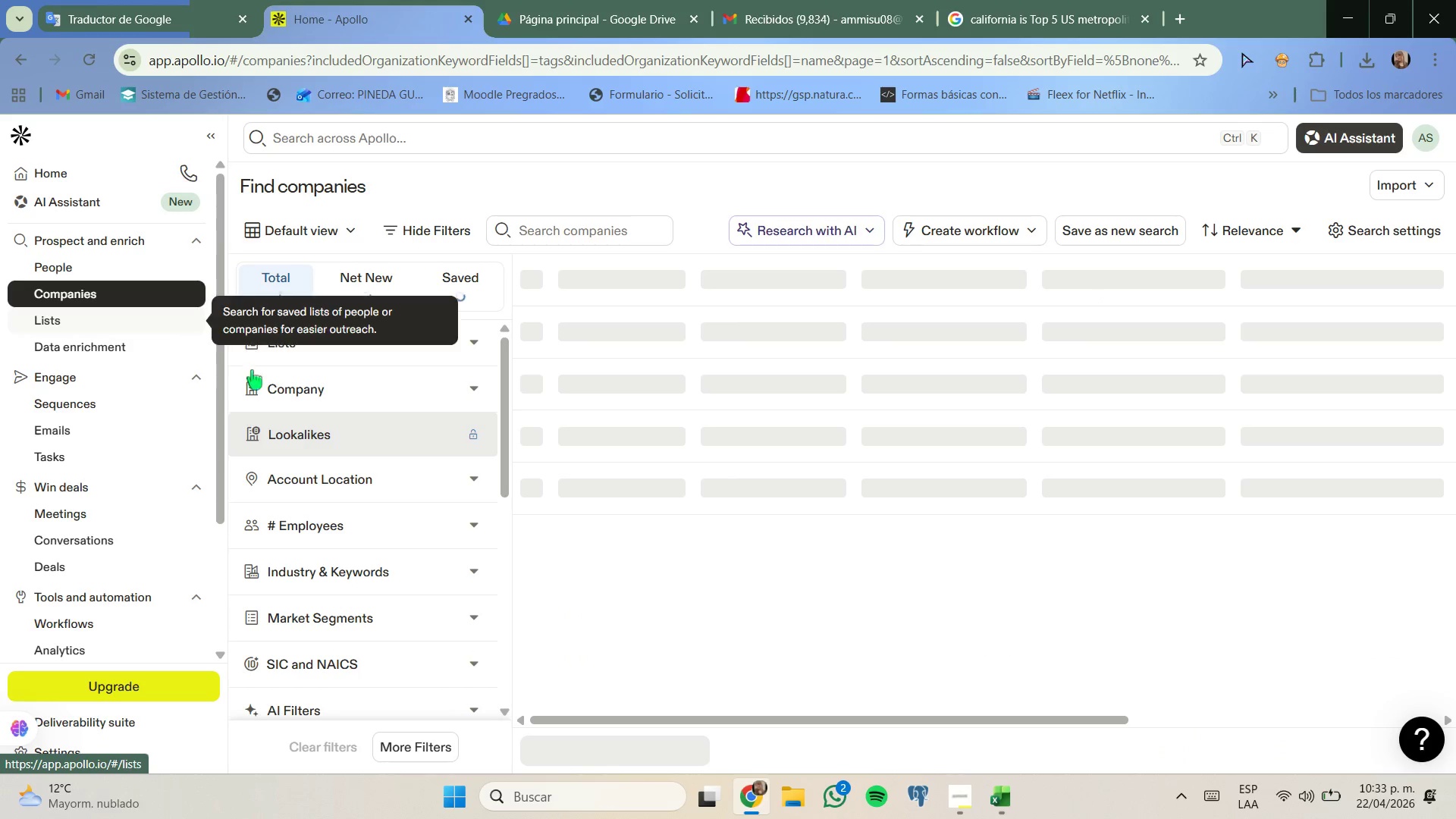 
scroll: coordinate [354, 459], scroll_direction: none, amount: 0.0
 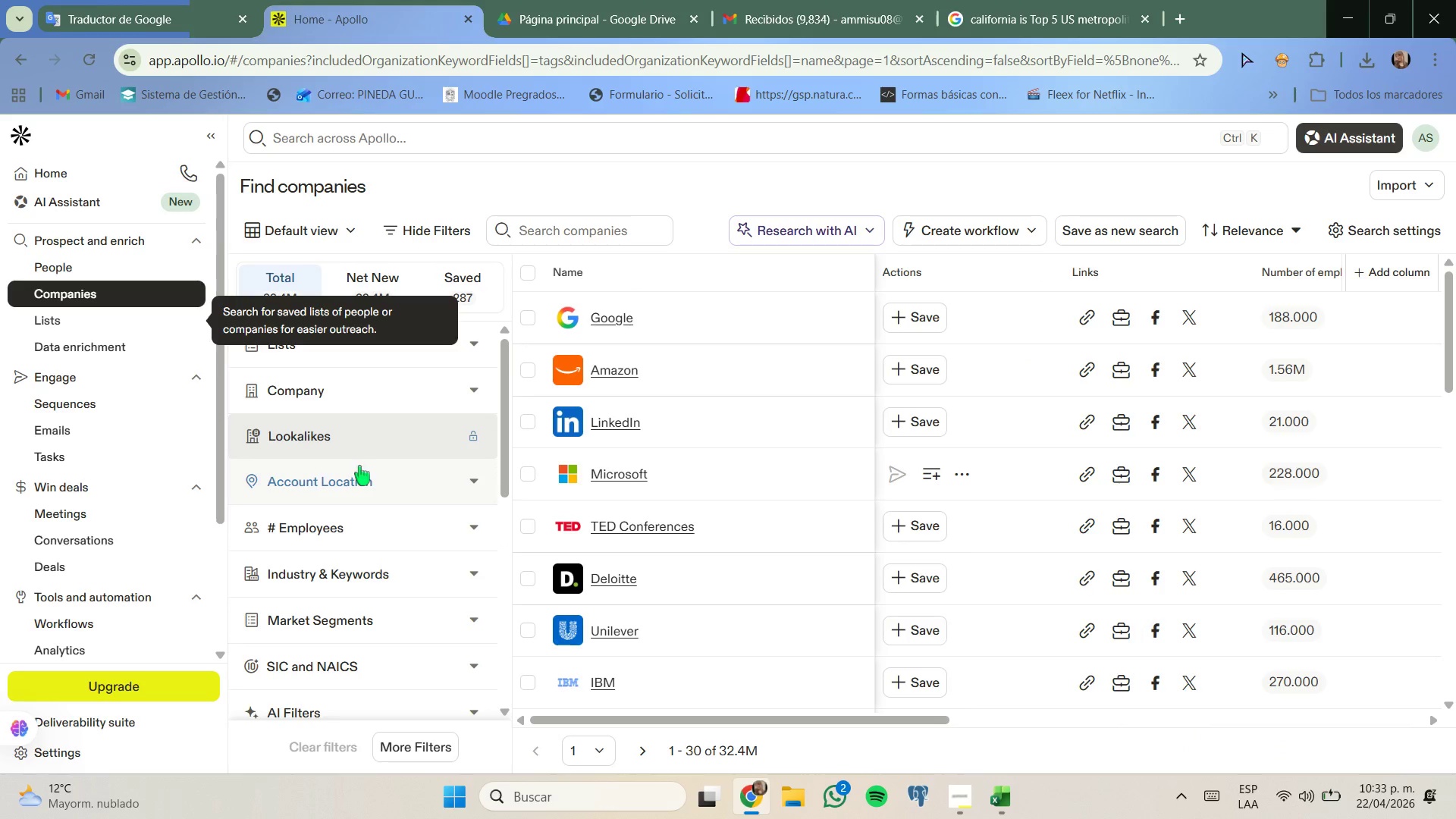 
left_click([406, 520])
 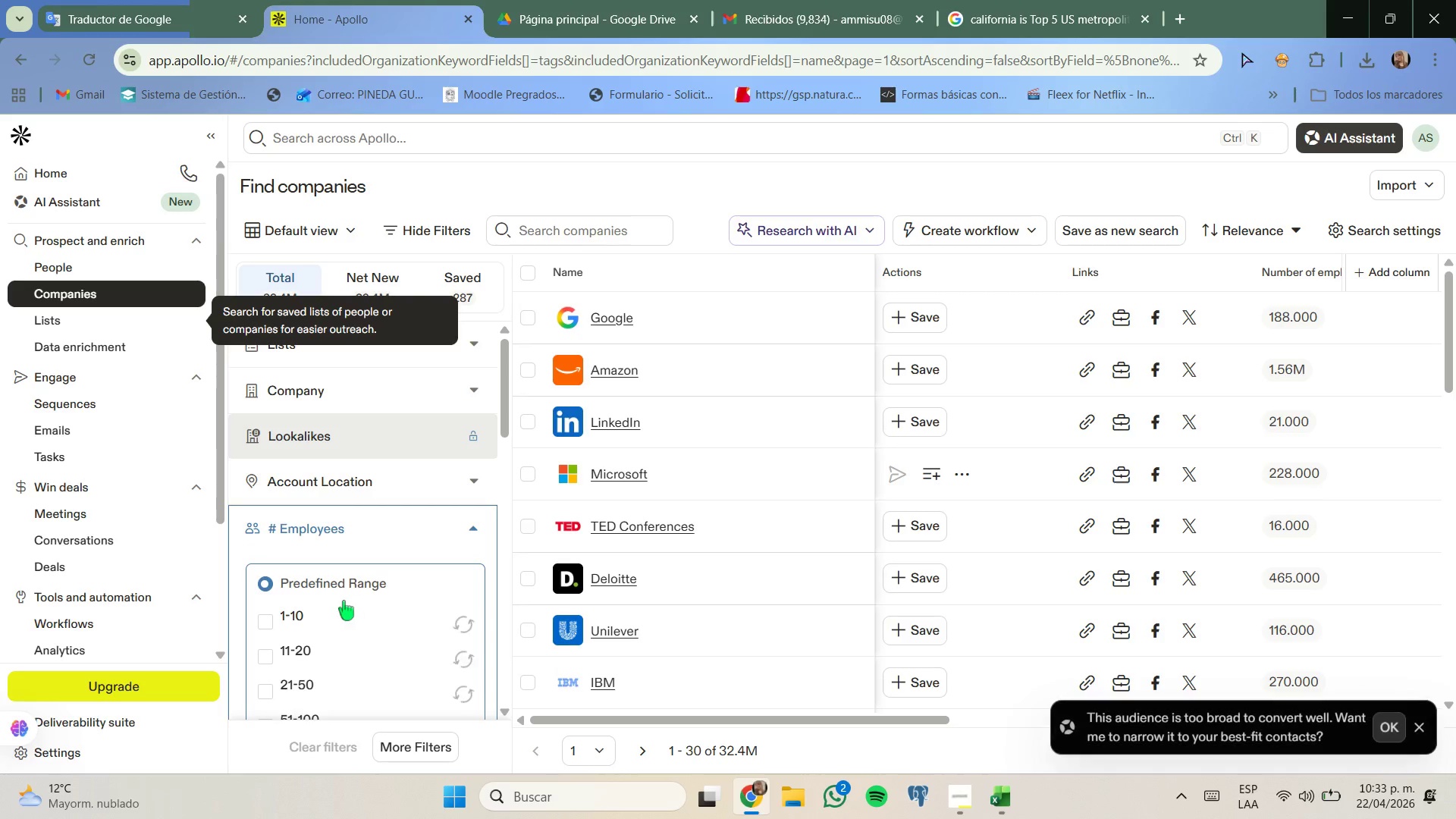 
left_click([307, 607])
 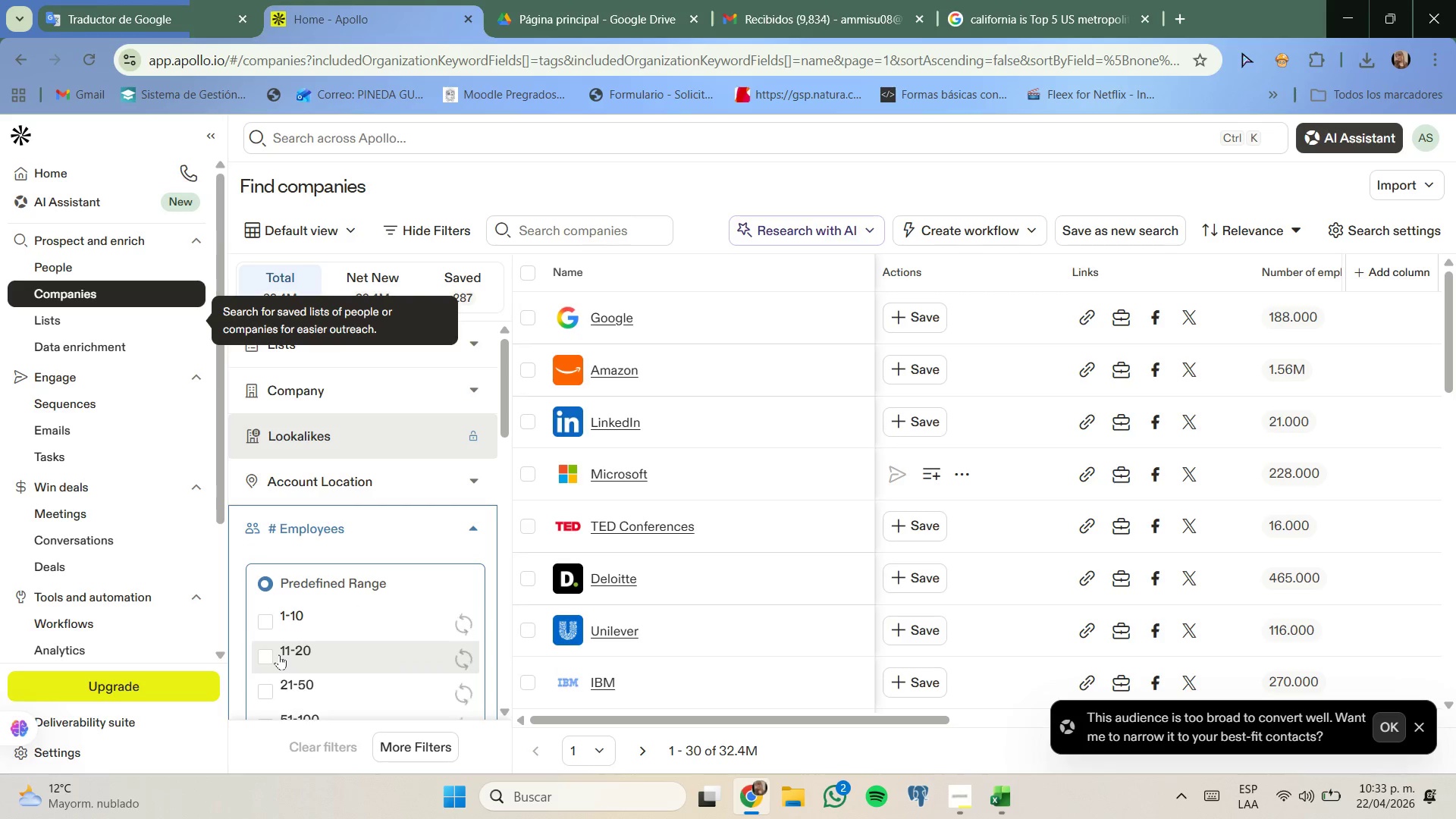 
left_click([279, 654])
 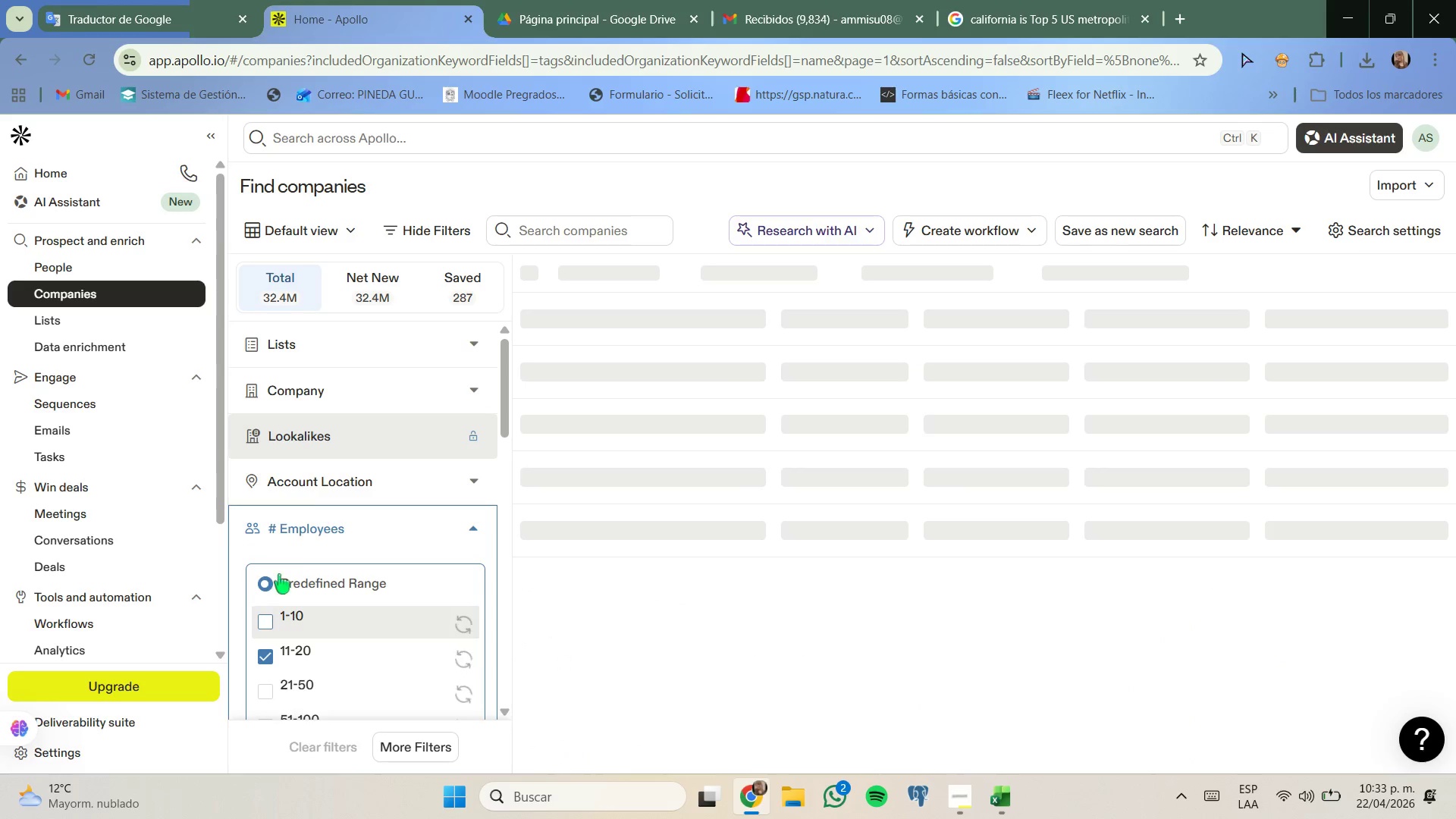 
scroll: coordinate [350, 447], scroll_direction: up, amount: 1.0
 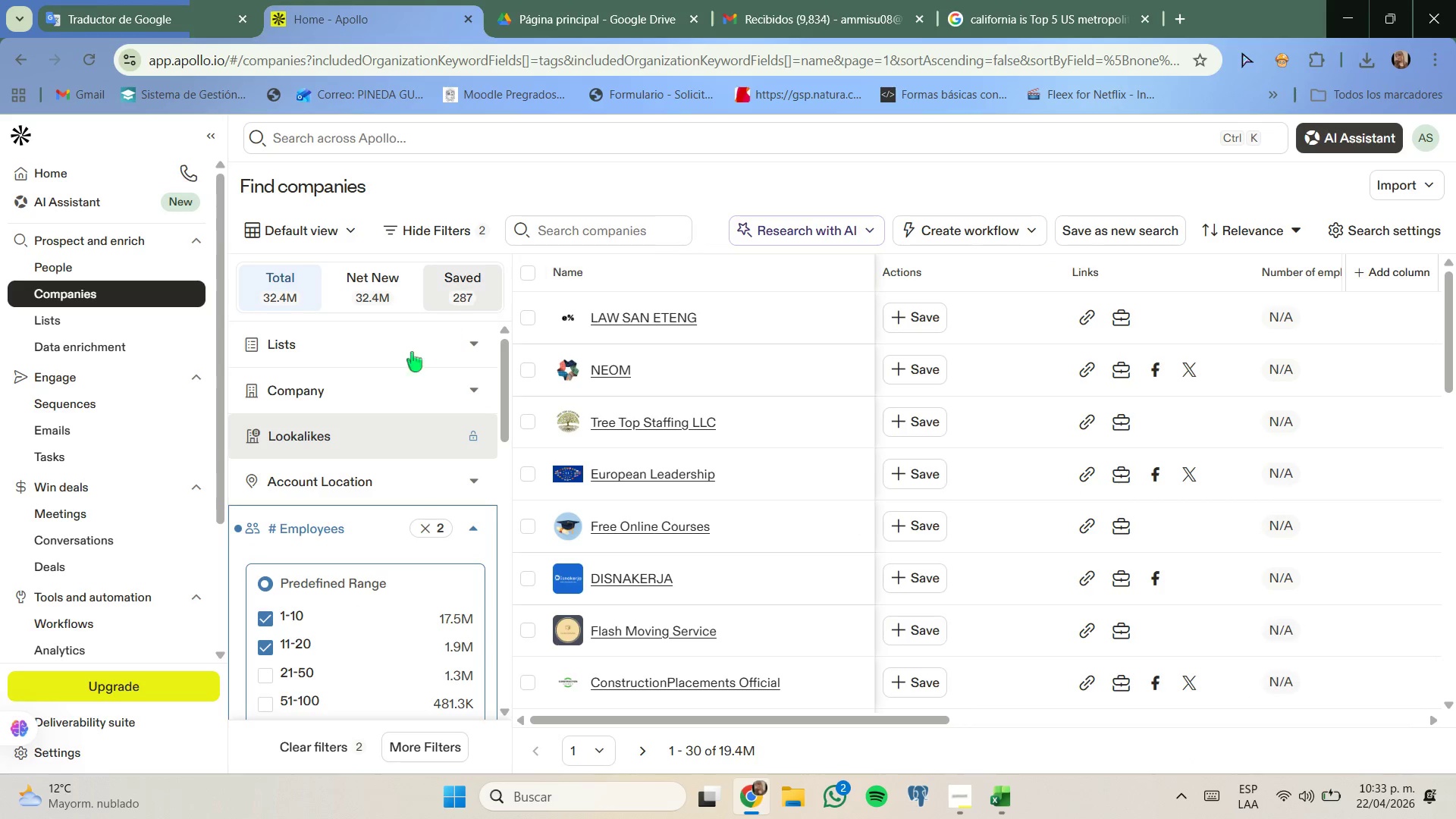 
scroll: coordinate [409, 387], scroll_direction: none, amount: 0.0
 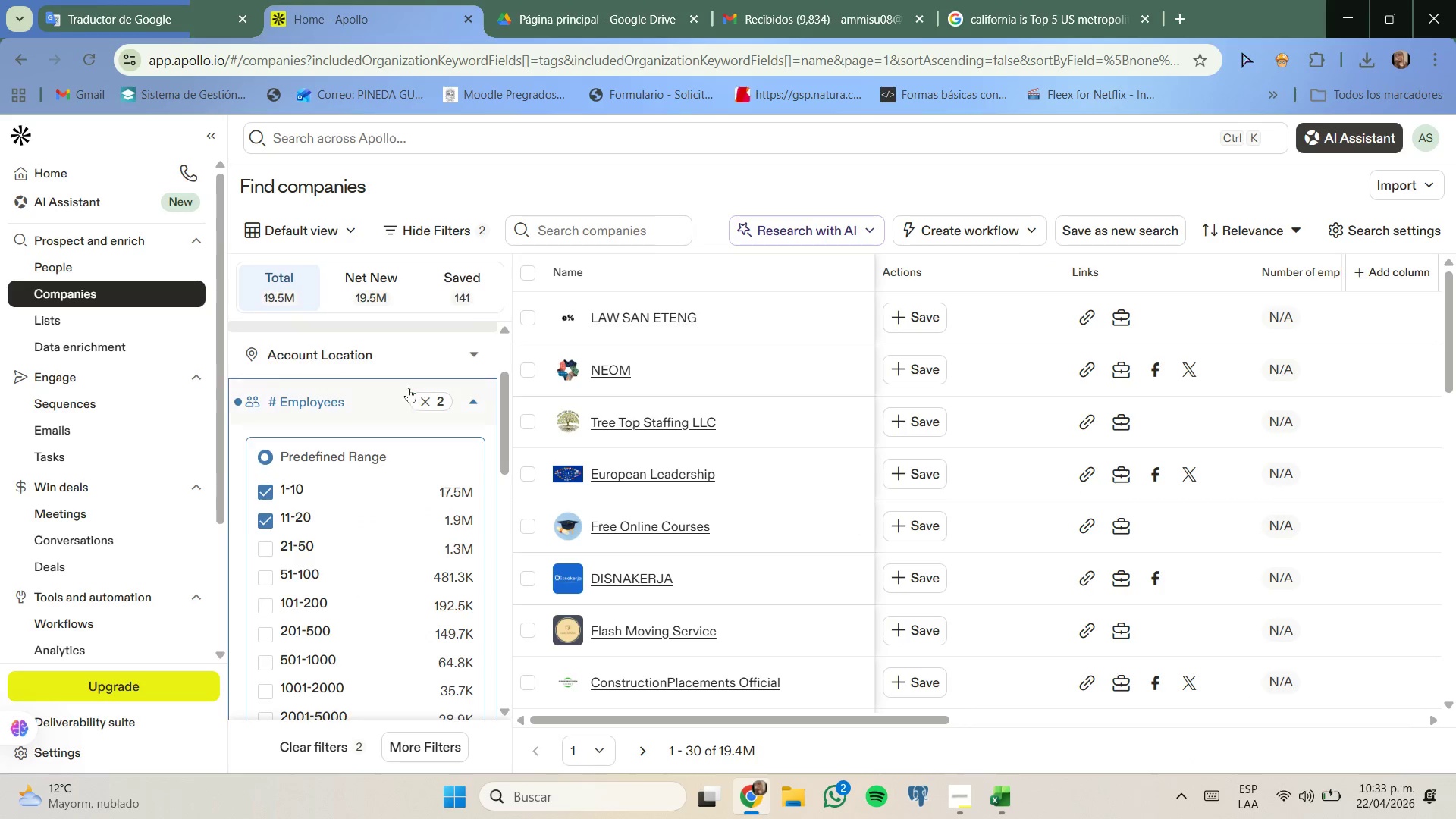 
scroll: coordinate [411, 397], scroll_direction: down, amount: 1.0
 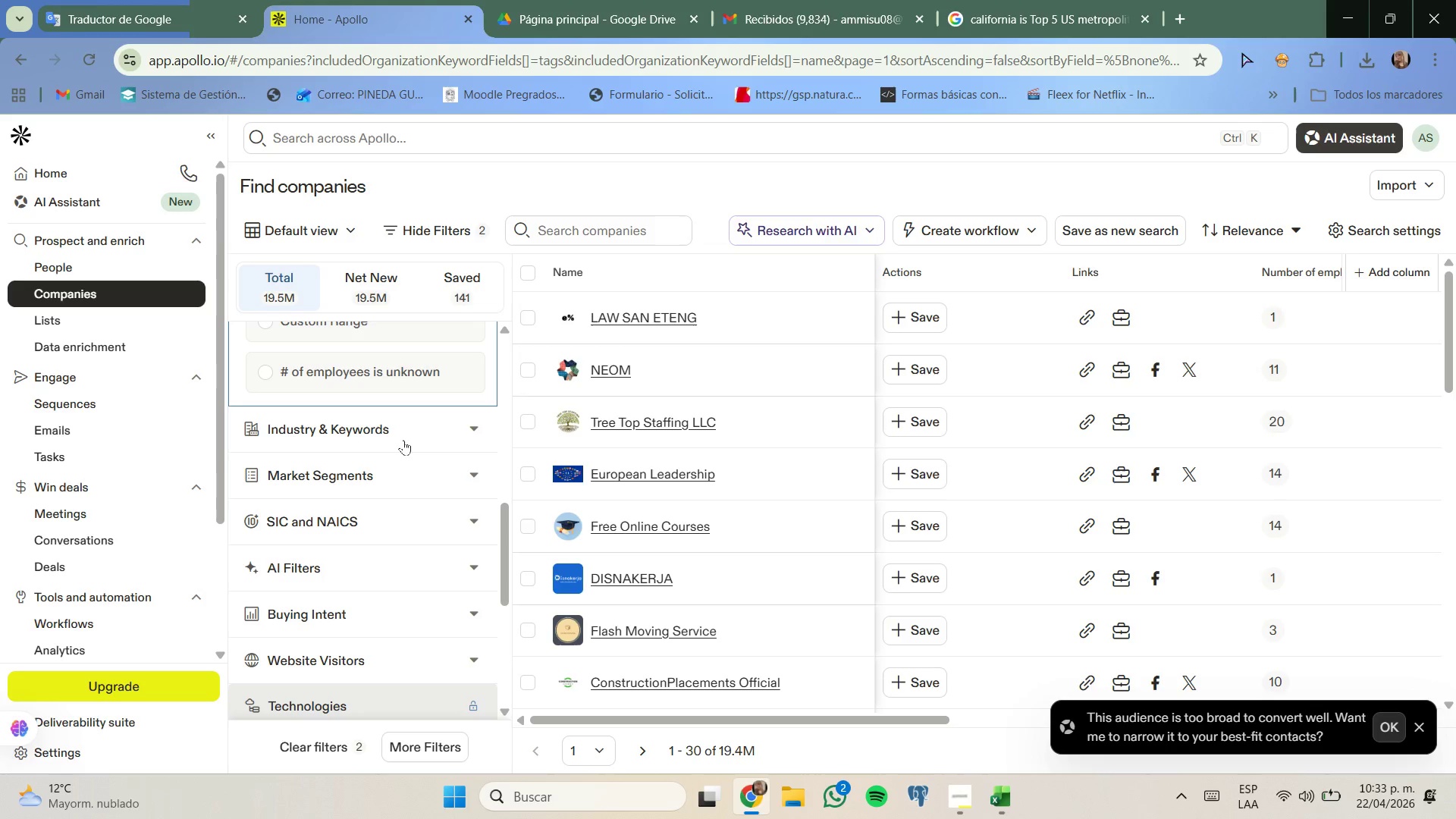 
wait(6.43)
 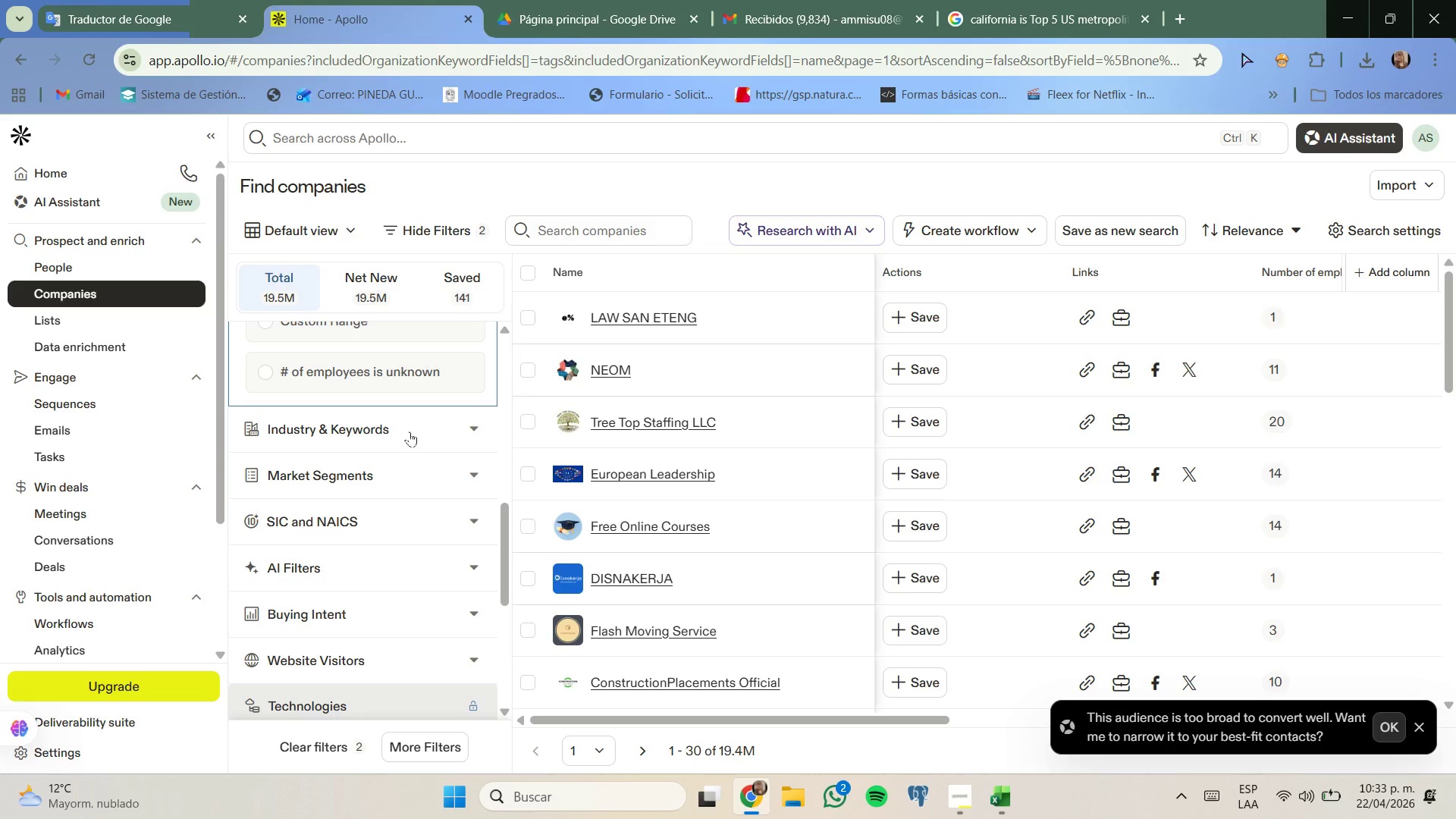 
scroll: coordinate [387, 453], scroll_direction: none, amount: 0.0
 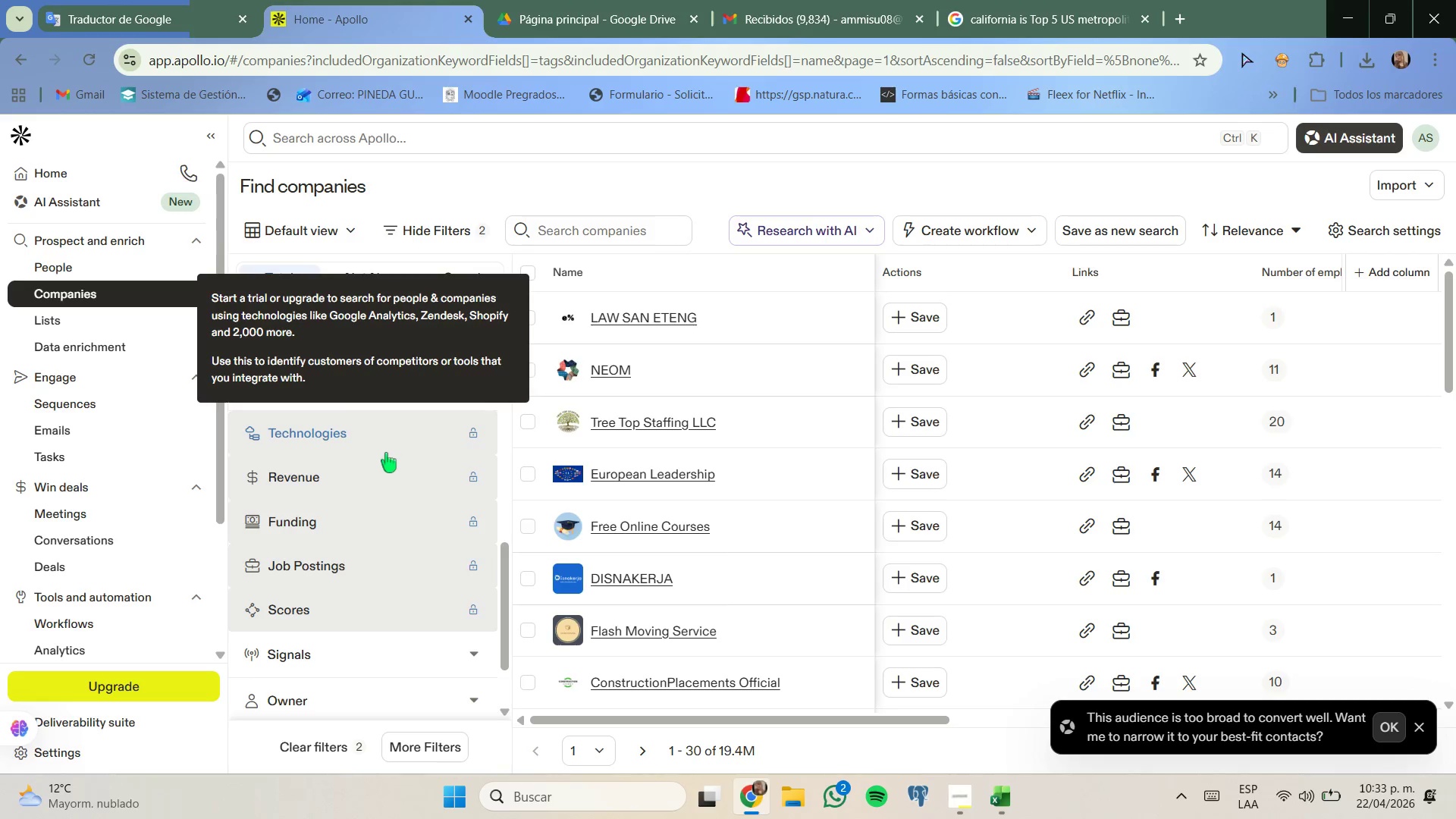 
scroll: coordinate [394, 436], scroll_direction: up, amount: 3.0
 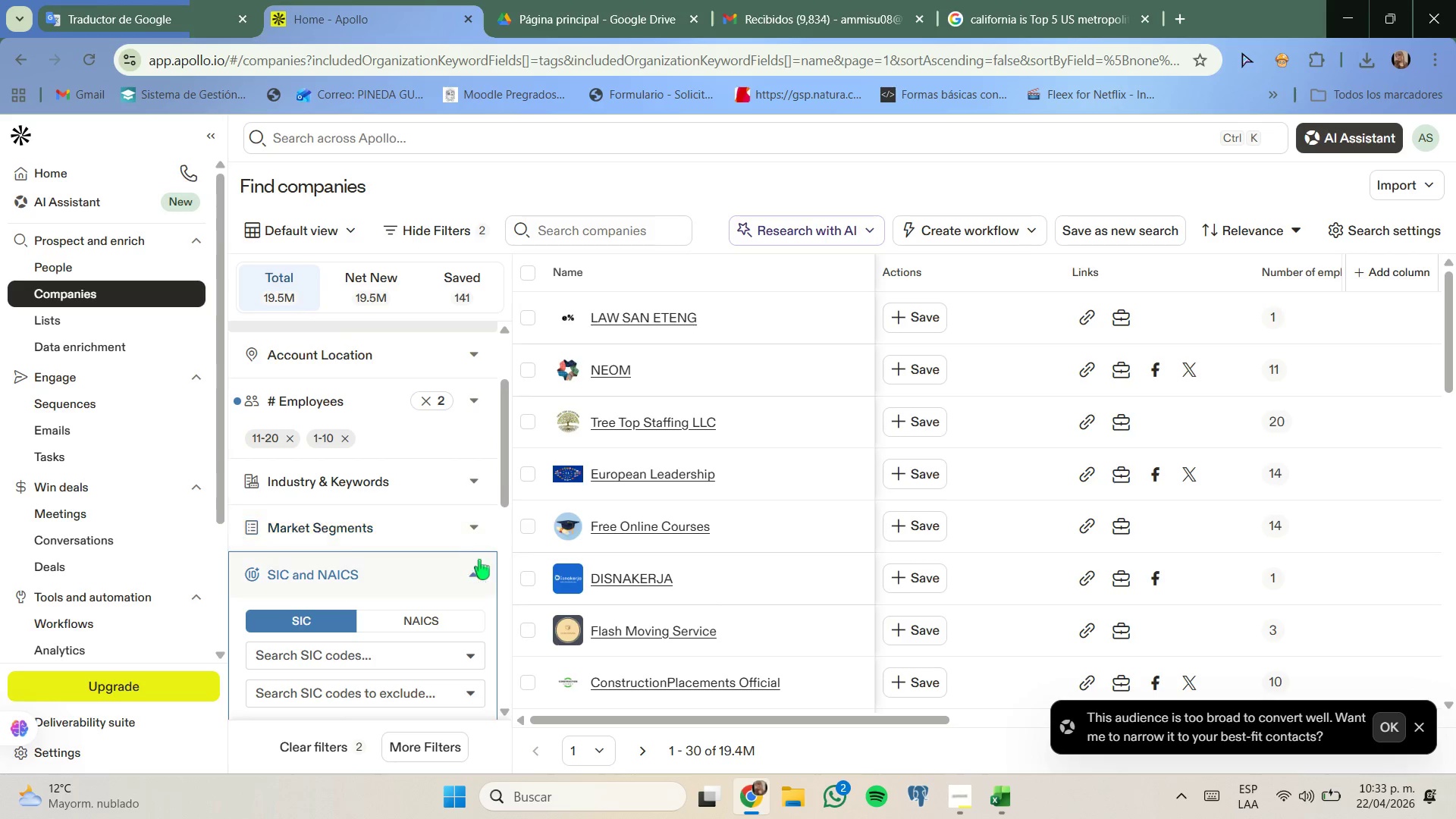 
left_click([479, 570])
 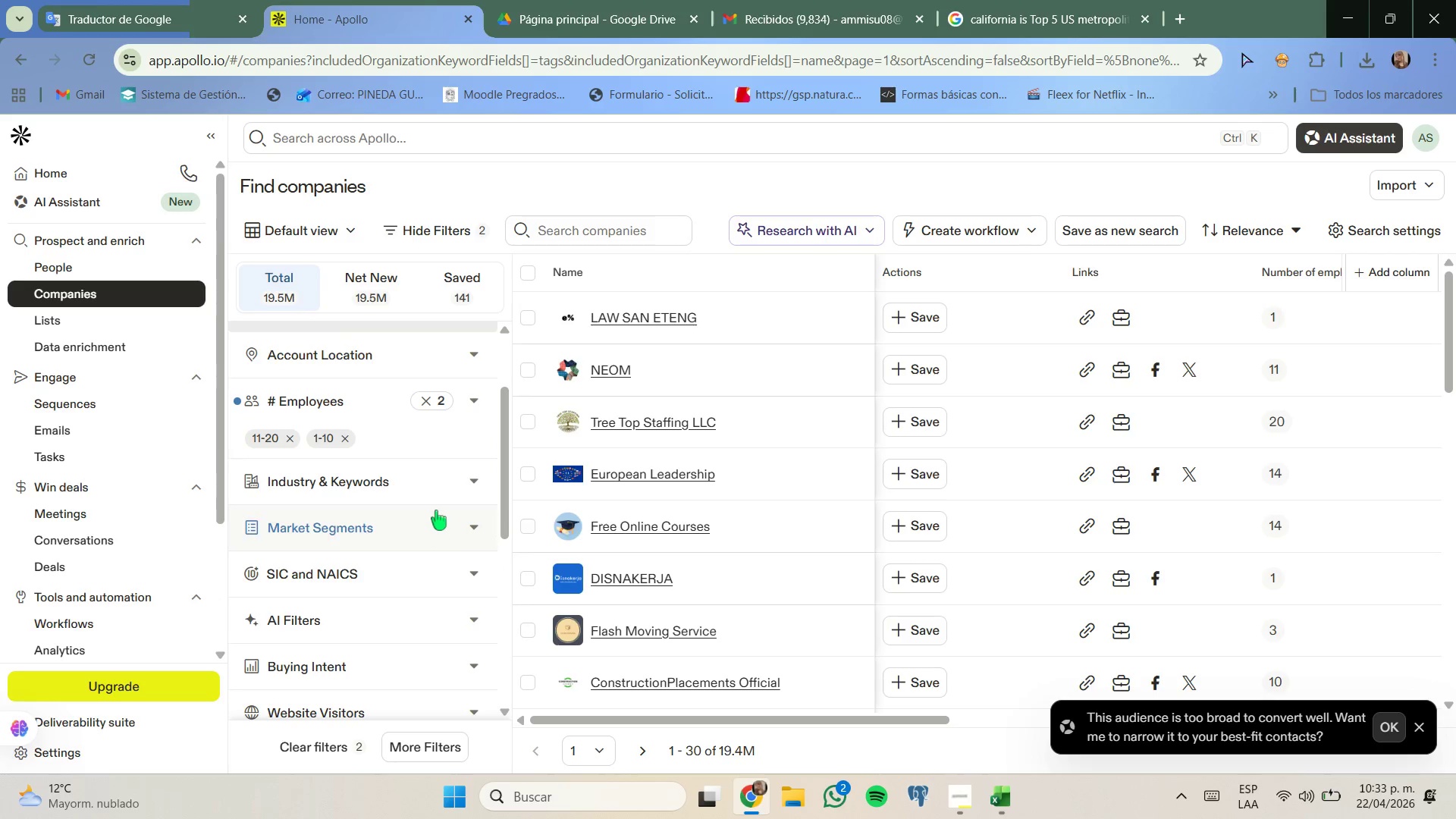 
left_click([441, 491])
 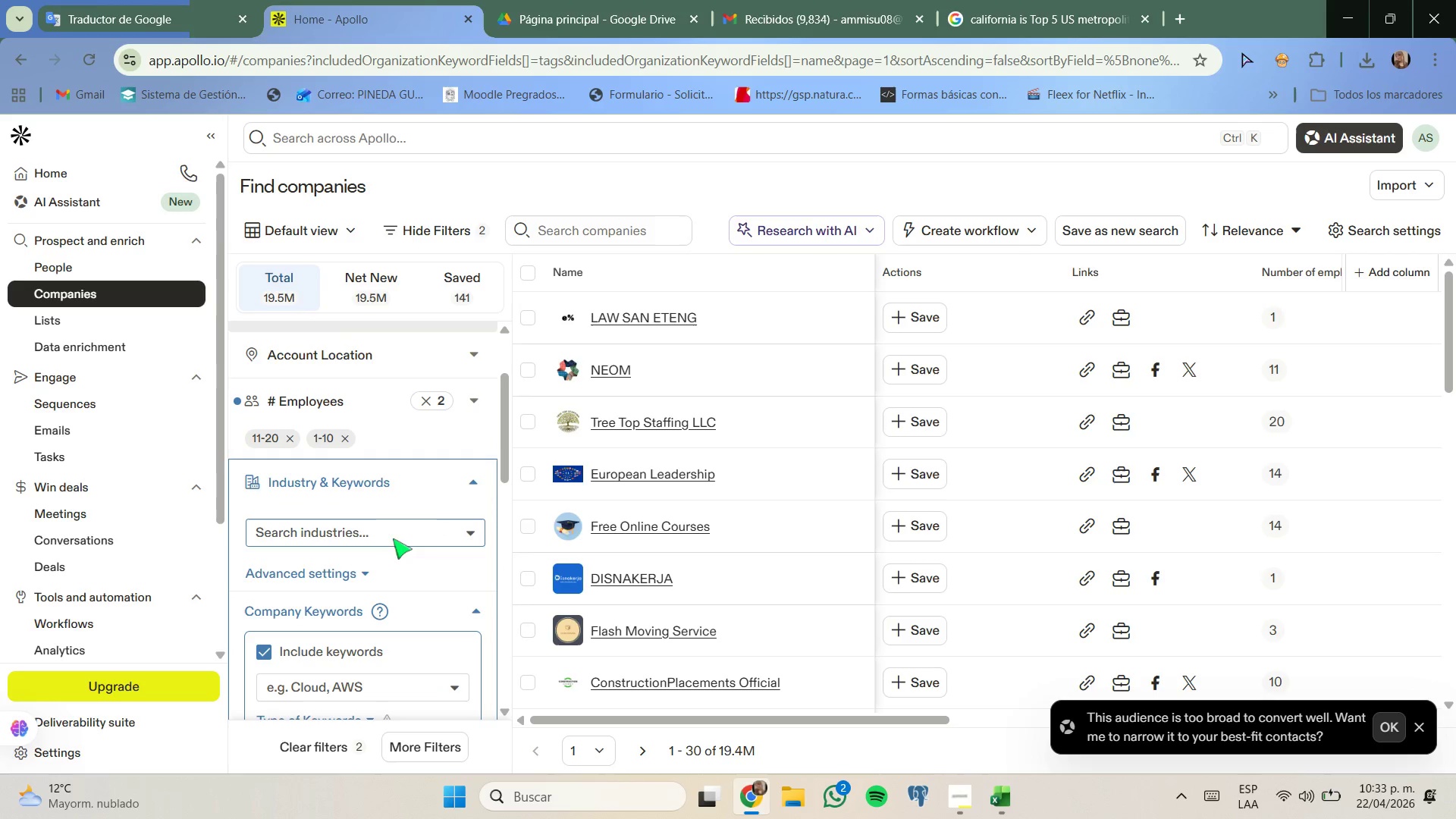 
scroll: coordinate [393, 541], scroll_direction: none, amount: 0.0
 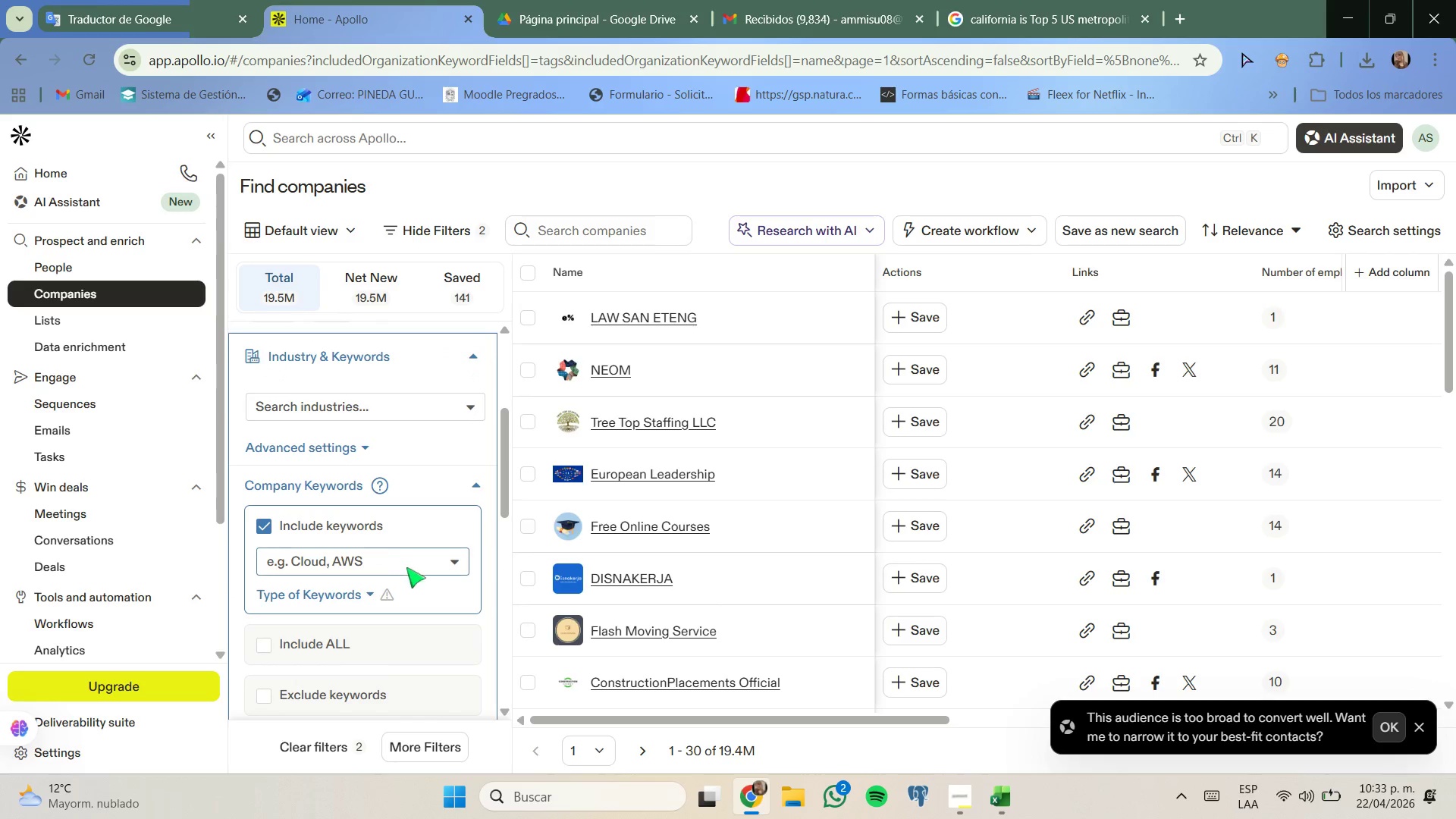 
left_click([406, 567])
 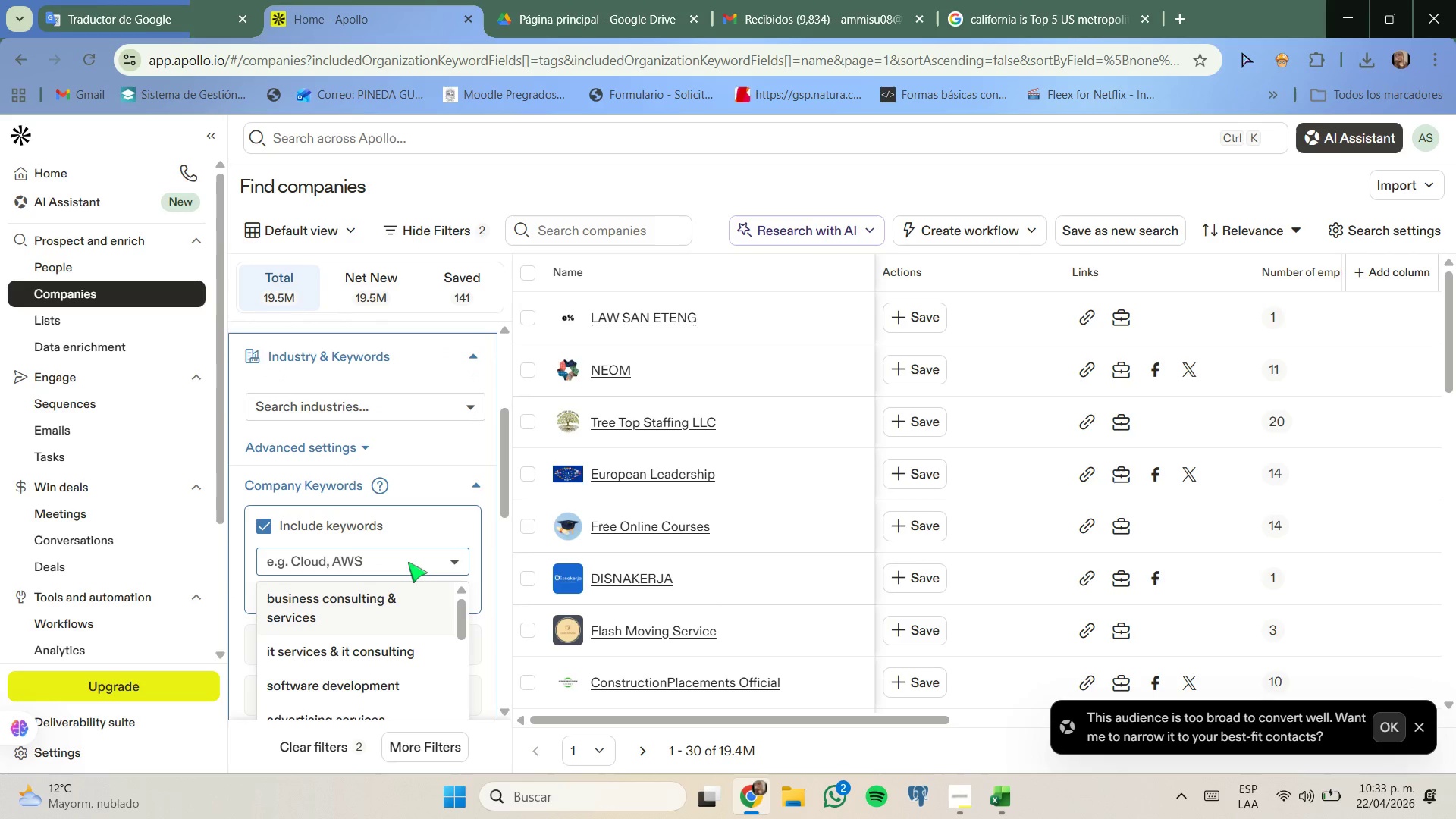 
type(nail studio)
key(Backspace)
key(Backspace)
key(Backspace)
key(Backspace)
key(Backspace)
key(Backspace)
key(Backspace)
key(Backspace)
type(l)
 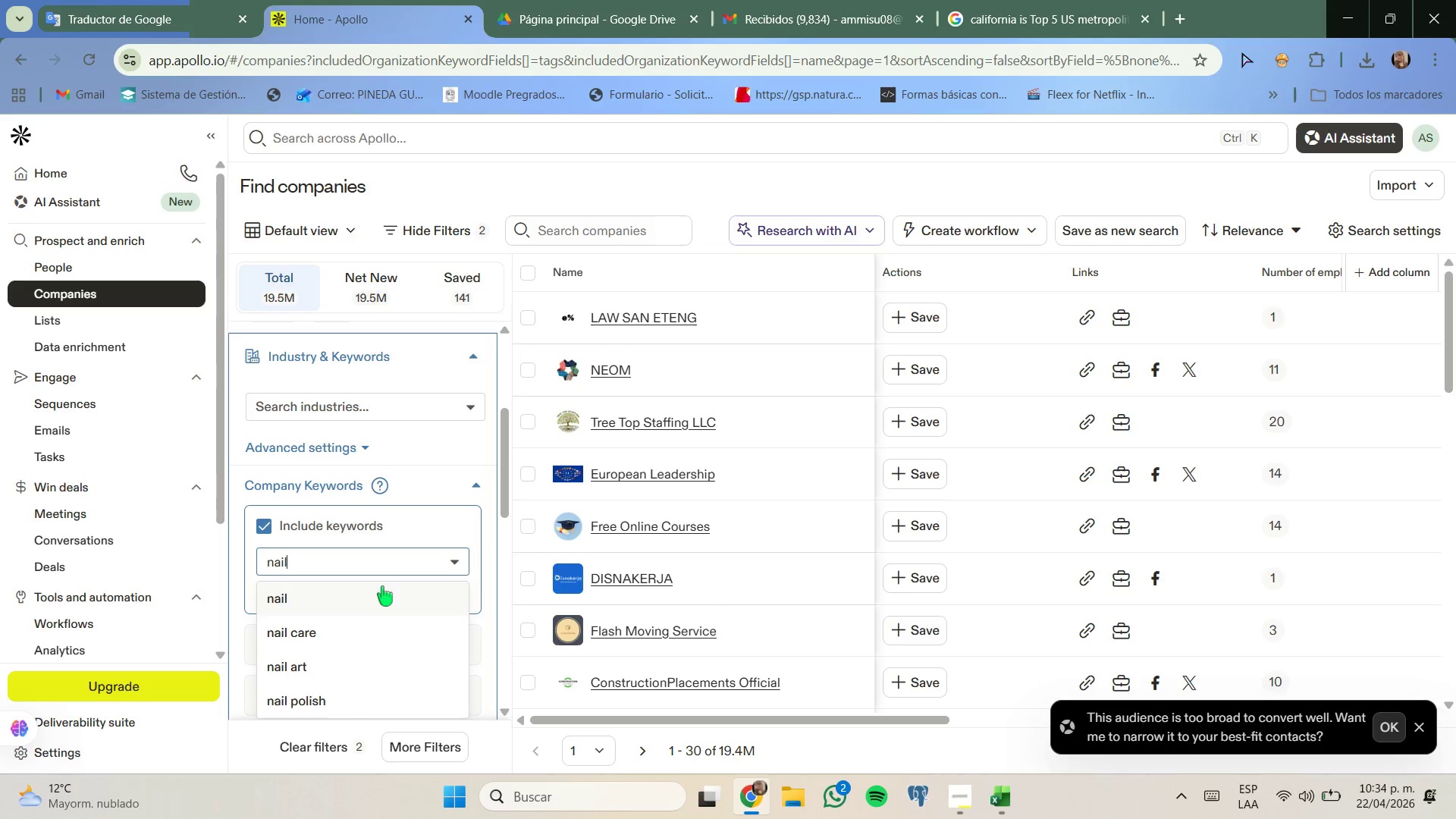 
left_click([381, 588])
 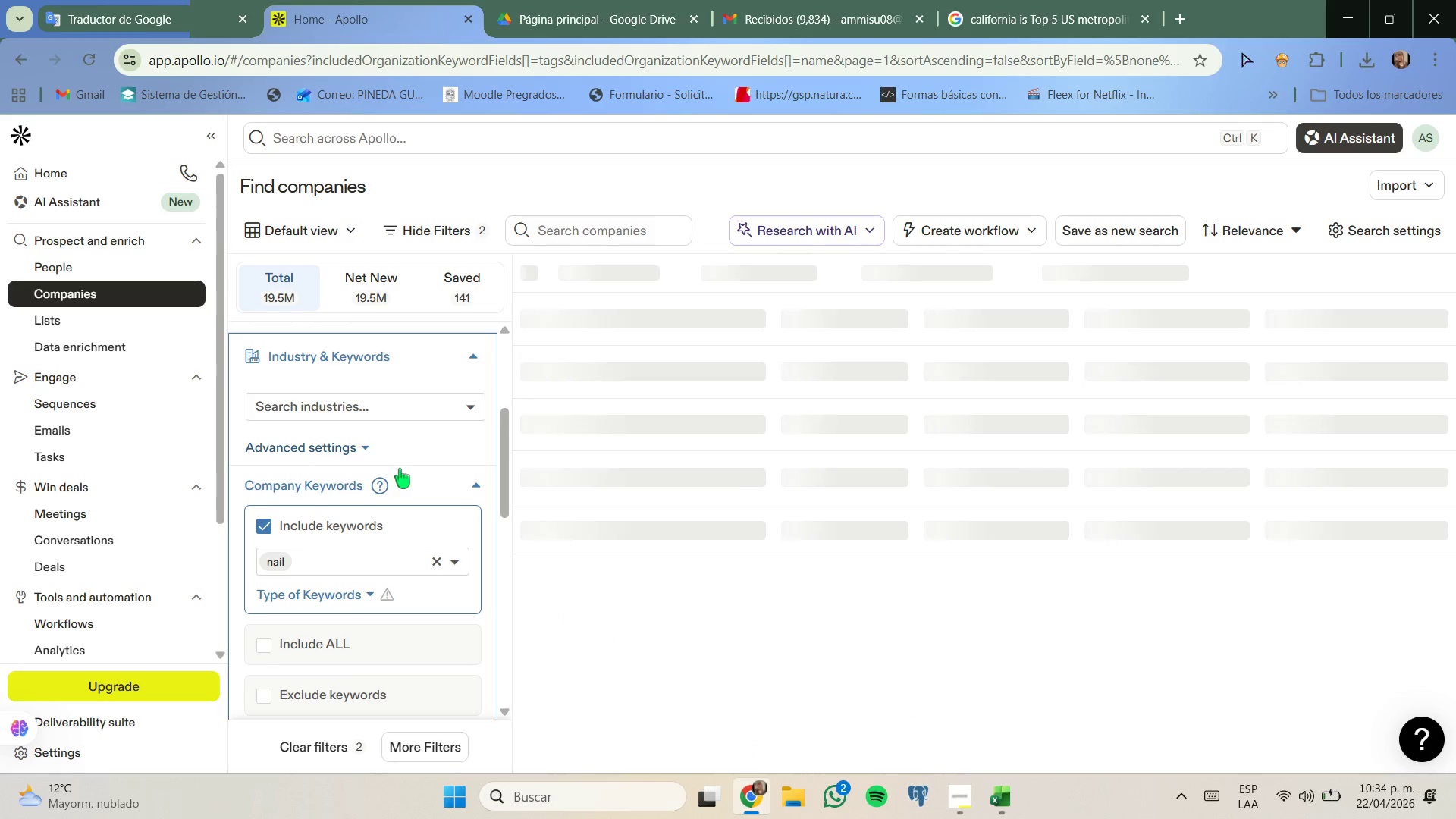 
scroll: coordinate [410, 481], scroll_direction: none, amount: 0.0
 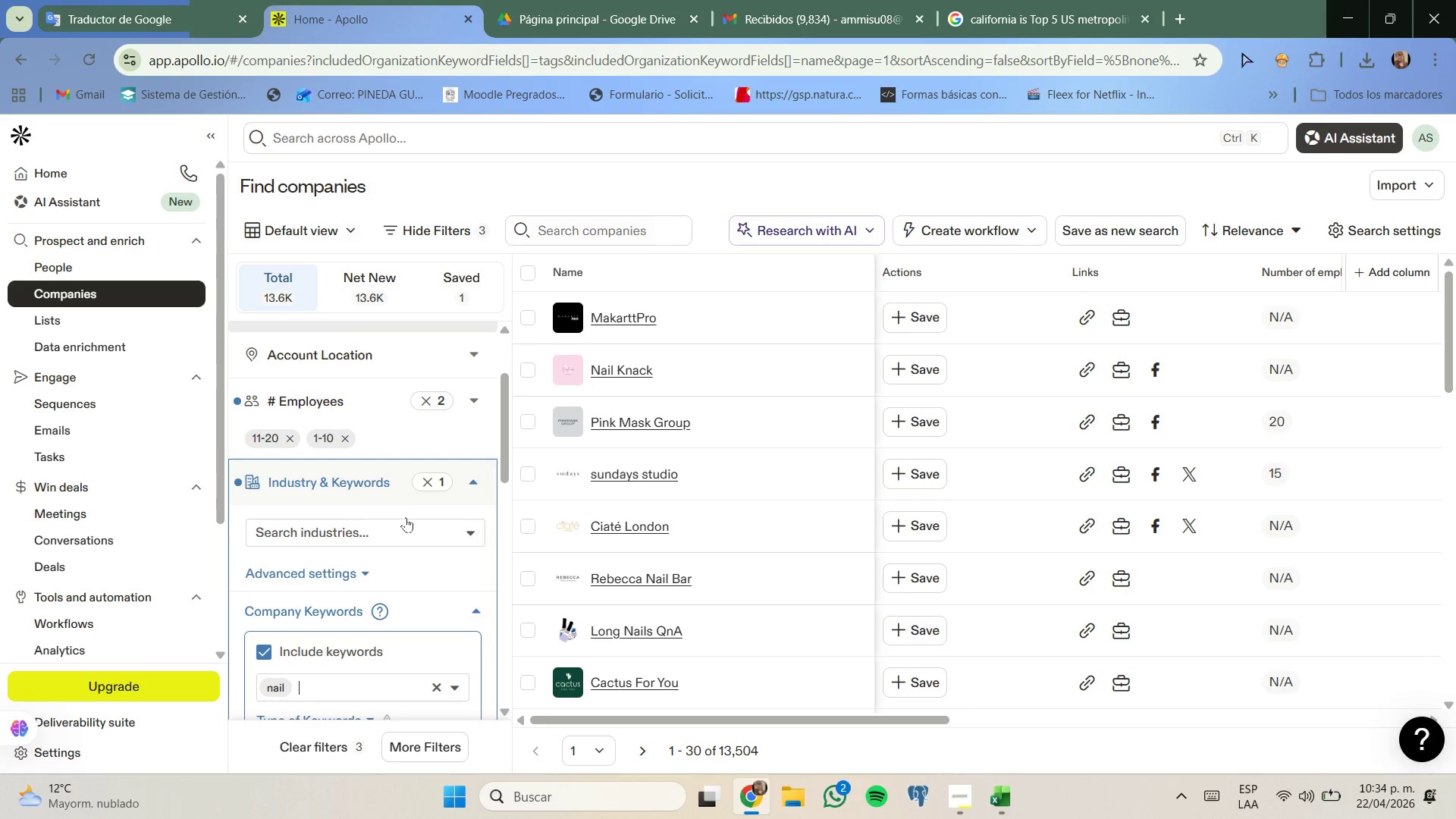 
scroll: coordinate [404, 513], scroll_direction: up, amount: 1.0
 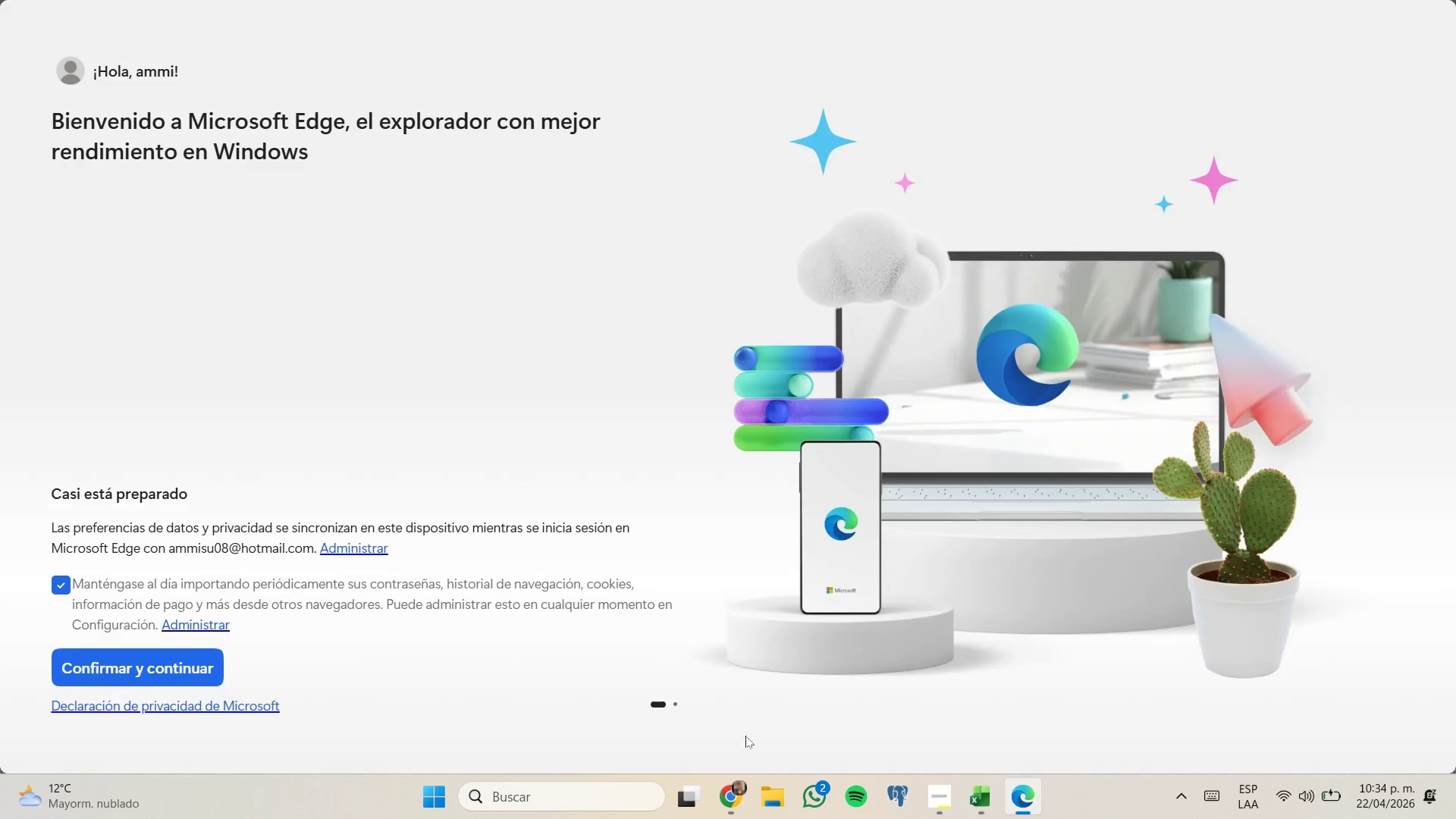 
left_click([742, 739])
 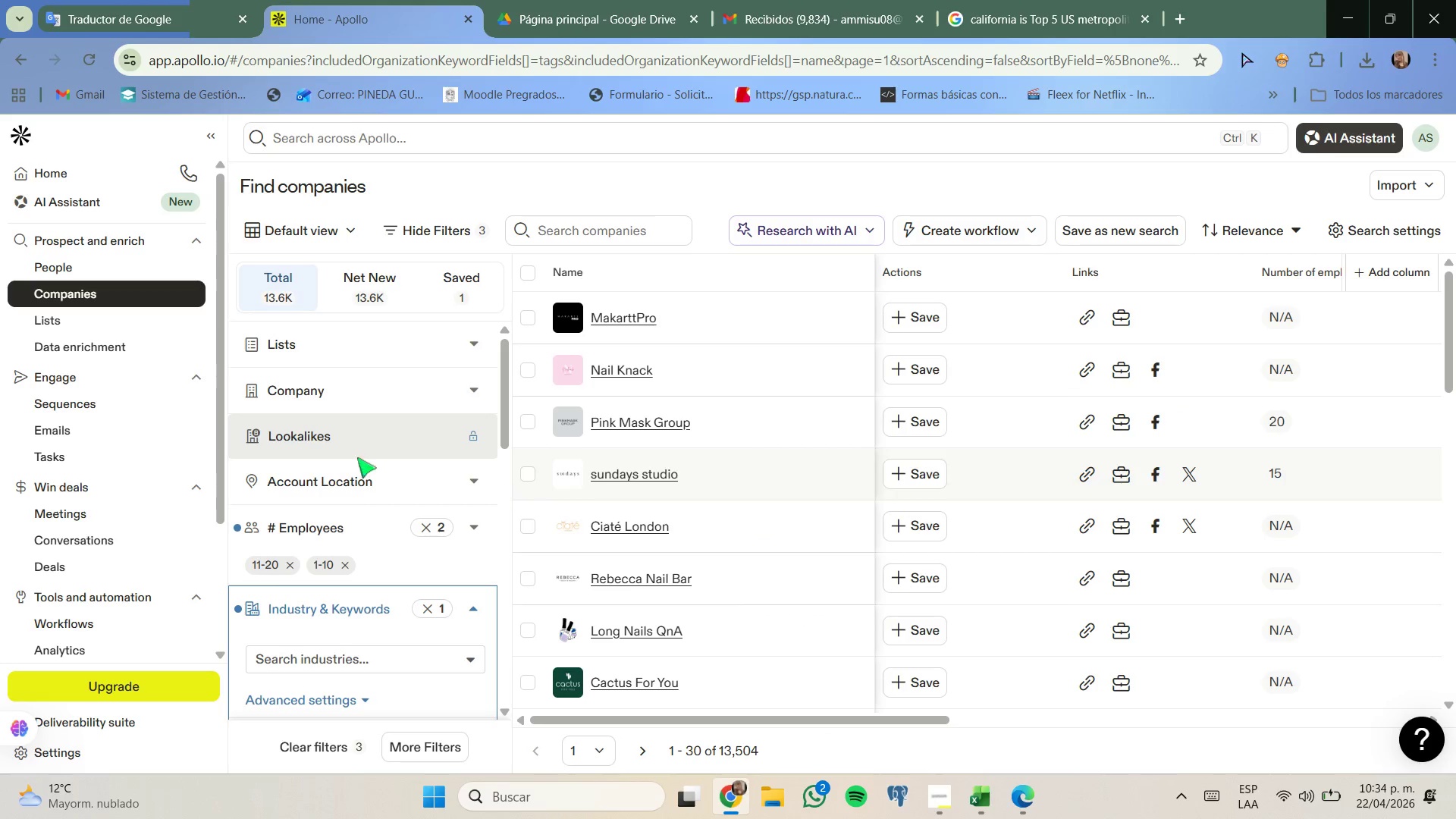 
scroll: coordinate [336, 397], scroll_direction: up, amount: 2.0
 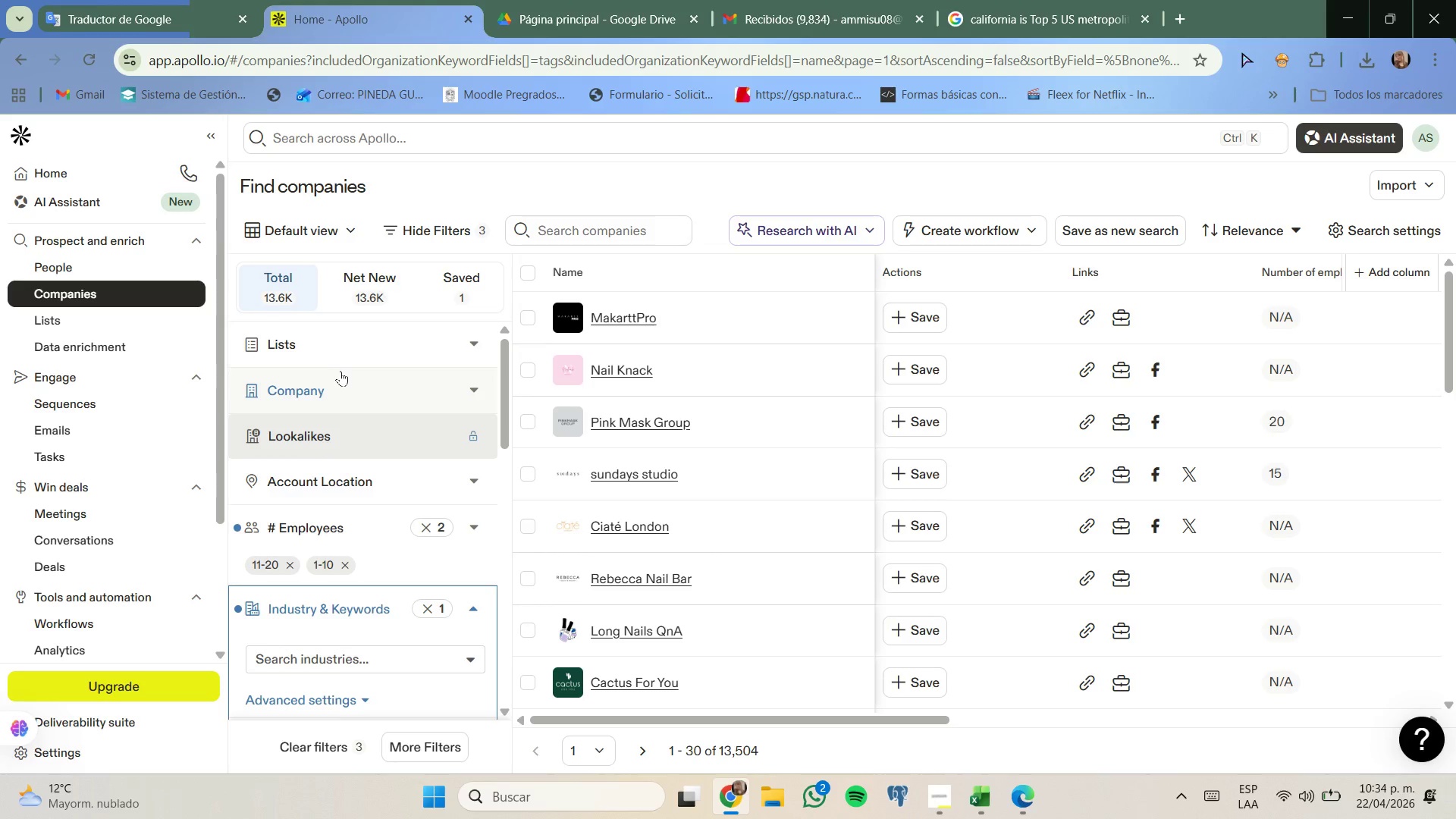 
scroll: coordinate [346, 378], scroll_direction: none, amount: 0.0
 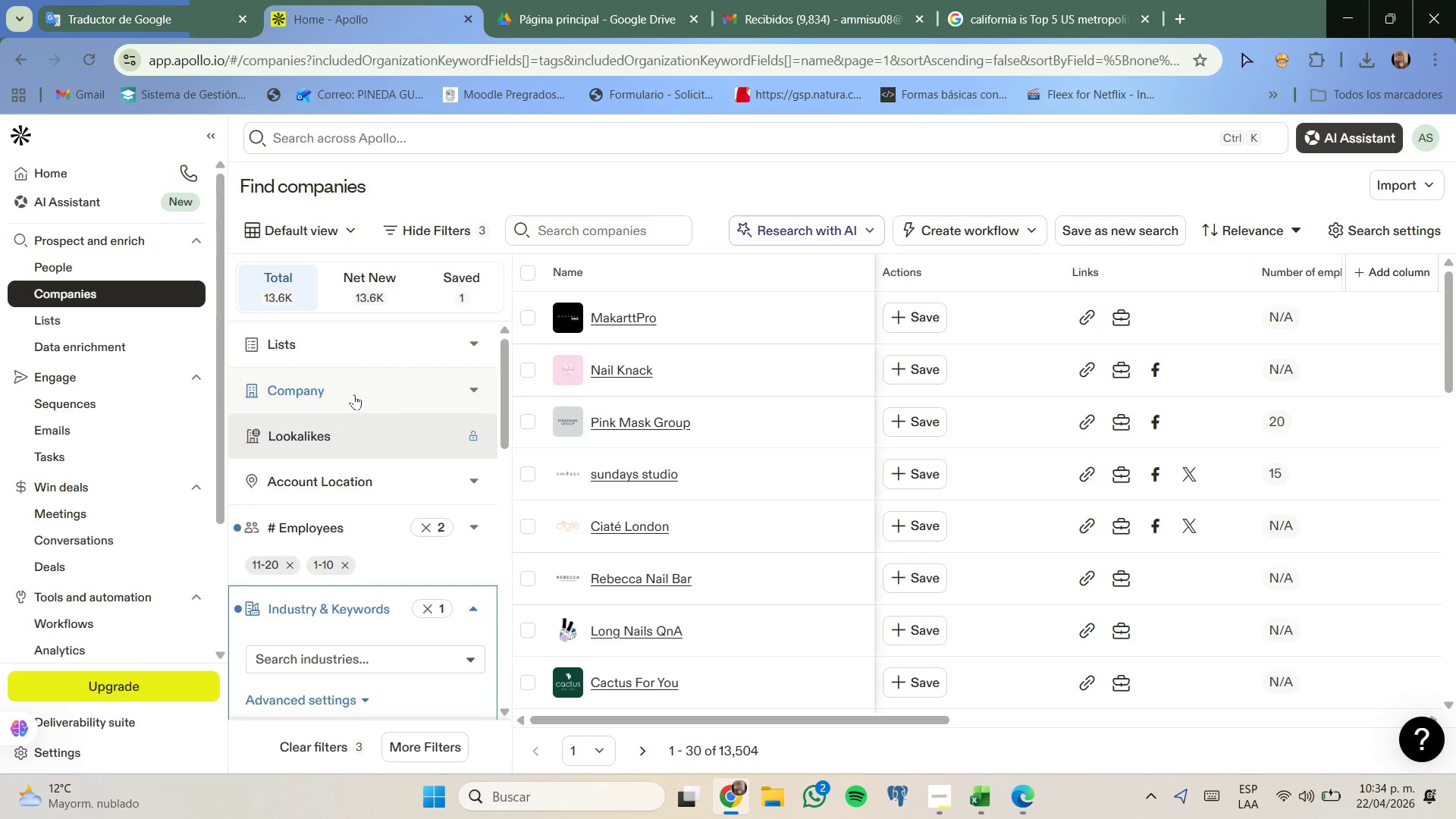 
scroll: coordinate [356, 398], scroll_direction: up, amount: 1.0
 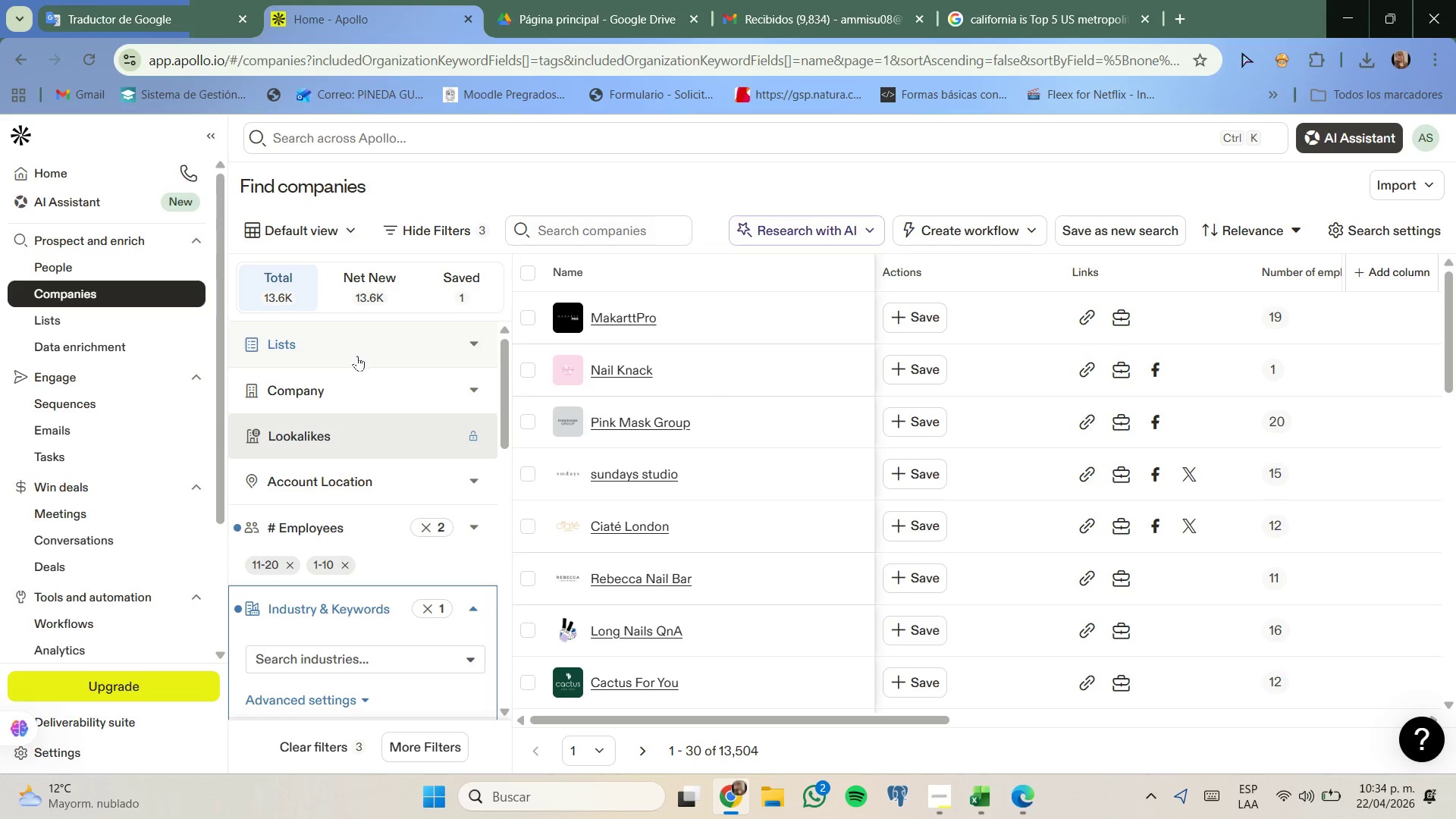 
scroll: coordinate [364, 397], scroll_direction: none, amount: 0.0
 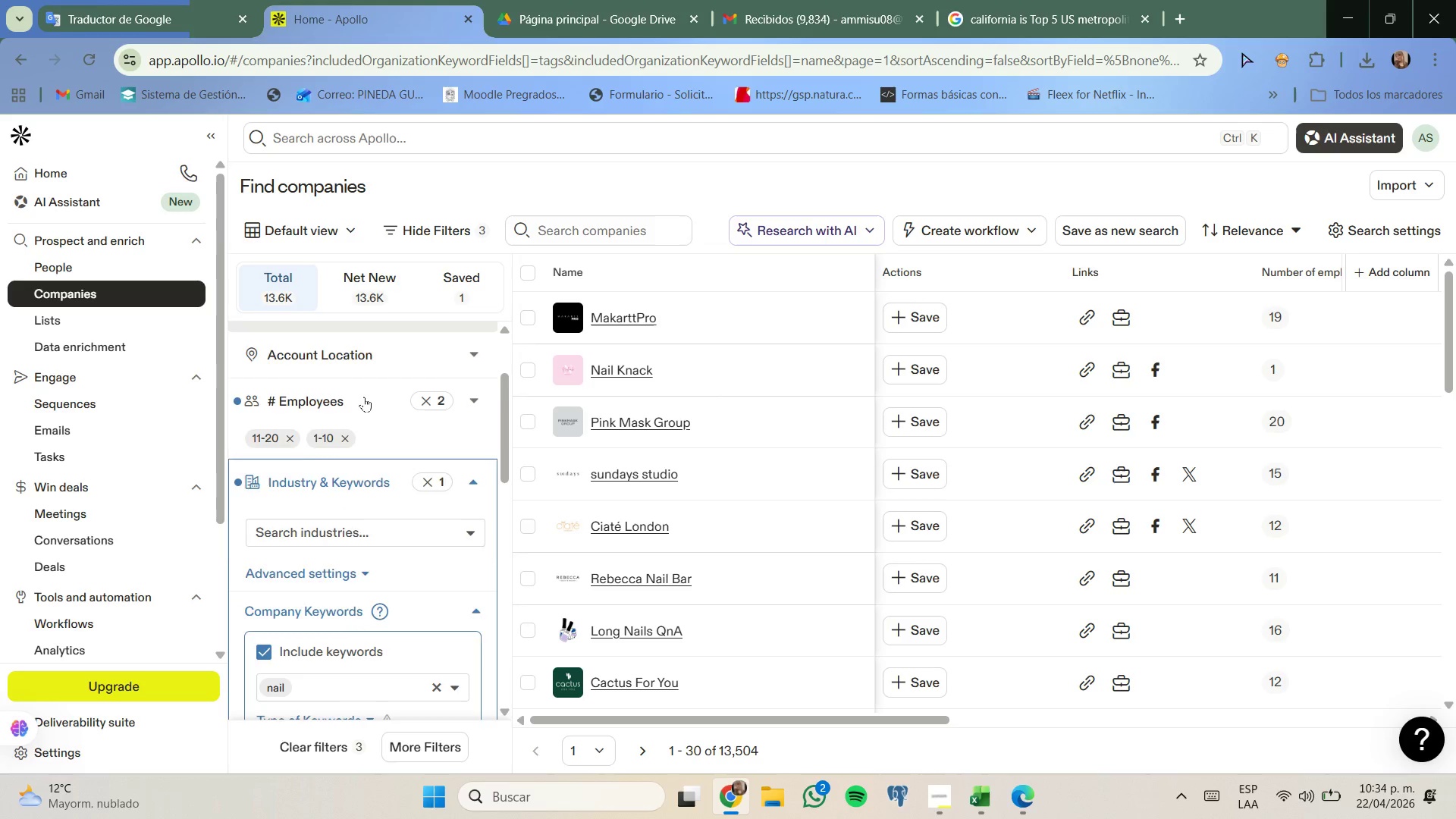 
scroll: coordinate [364, 397], scroll_direction: down, amount: 1.0
 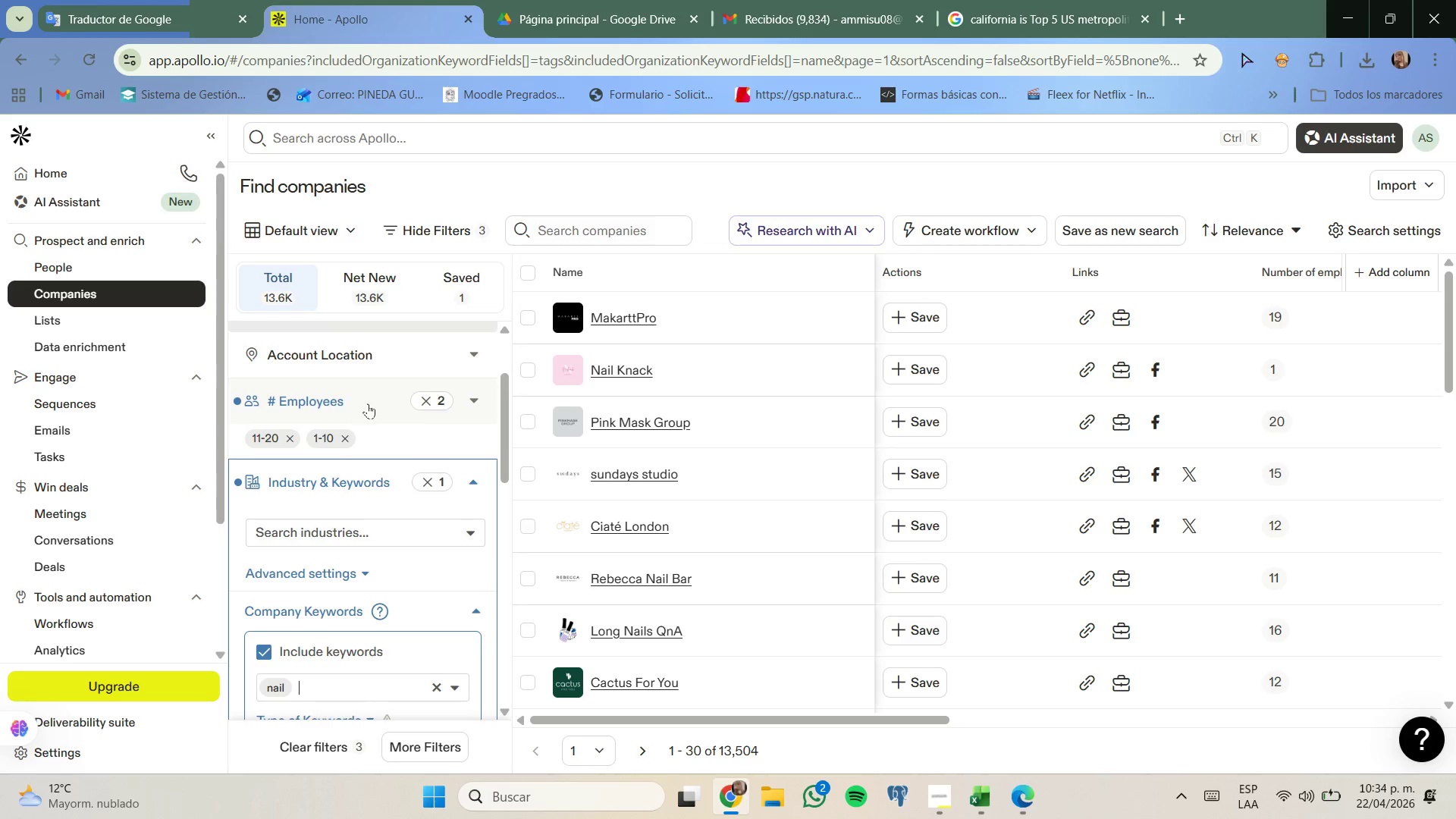 
scroll: coordinate [370, 404], scroll_direction: up, amount: 2.0
 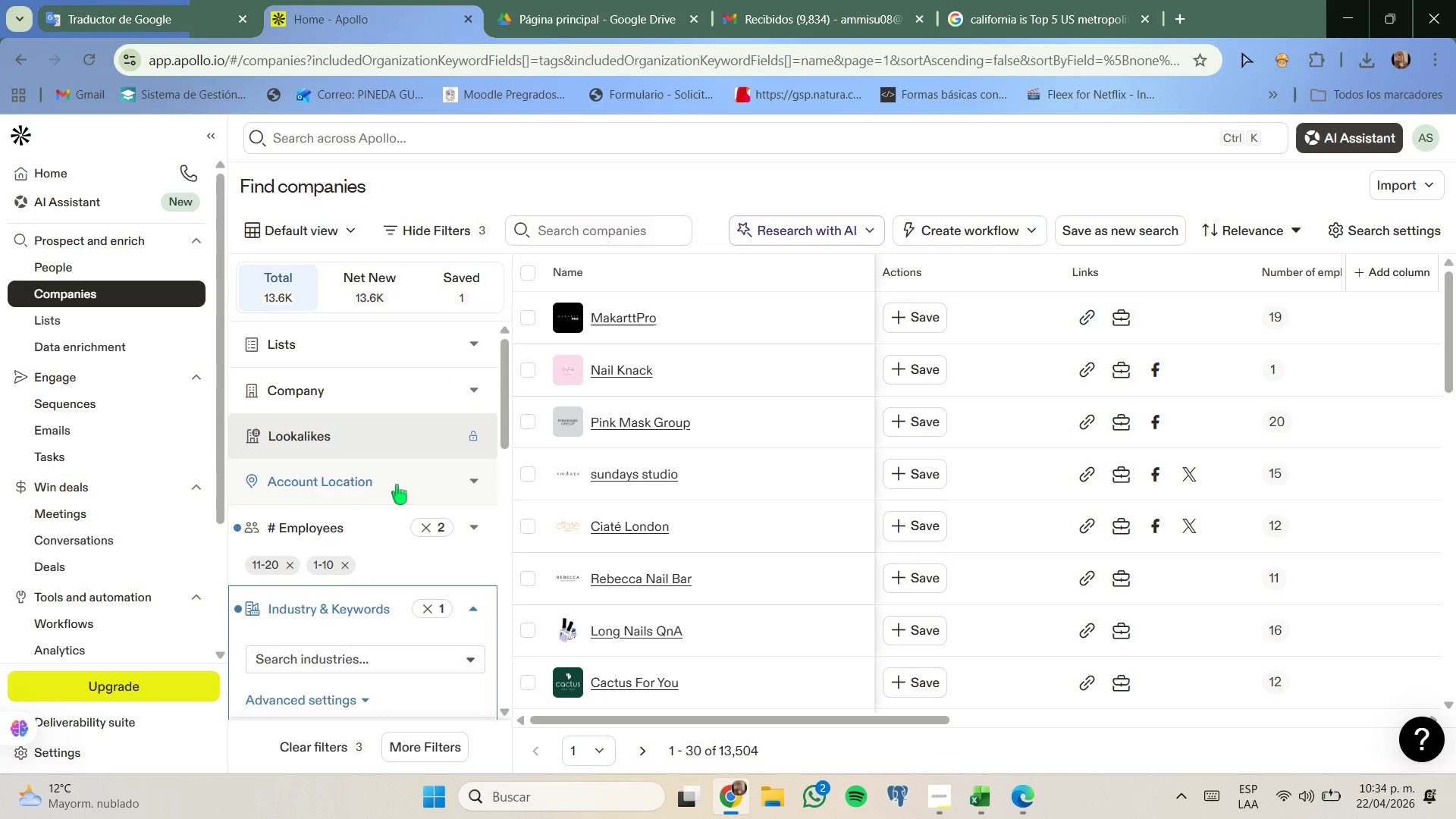 
left_click([397, 482])
 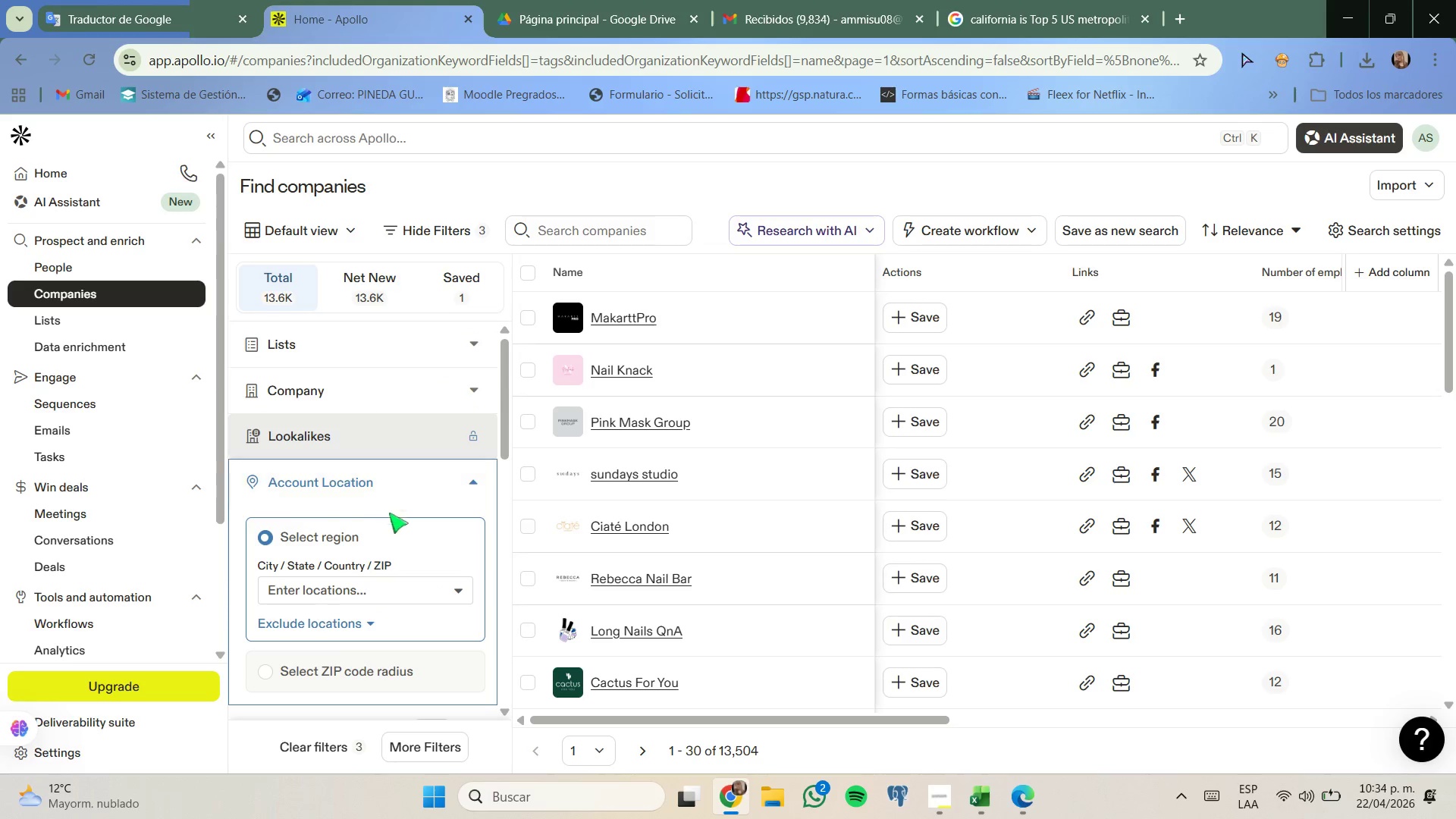 
left_click([400, 594])
 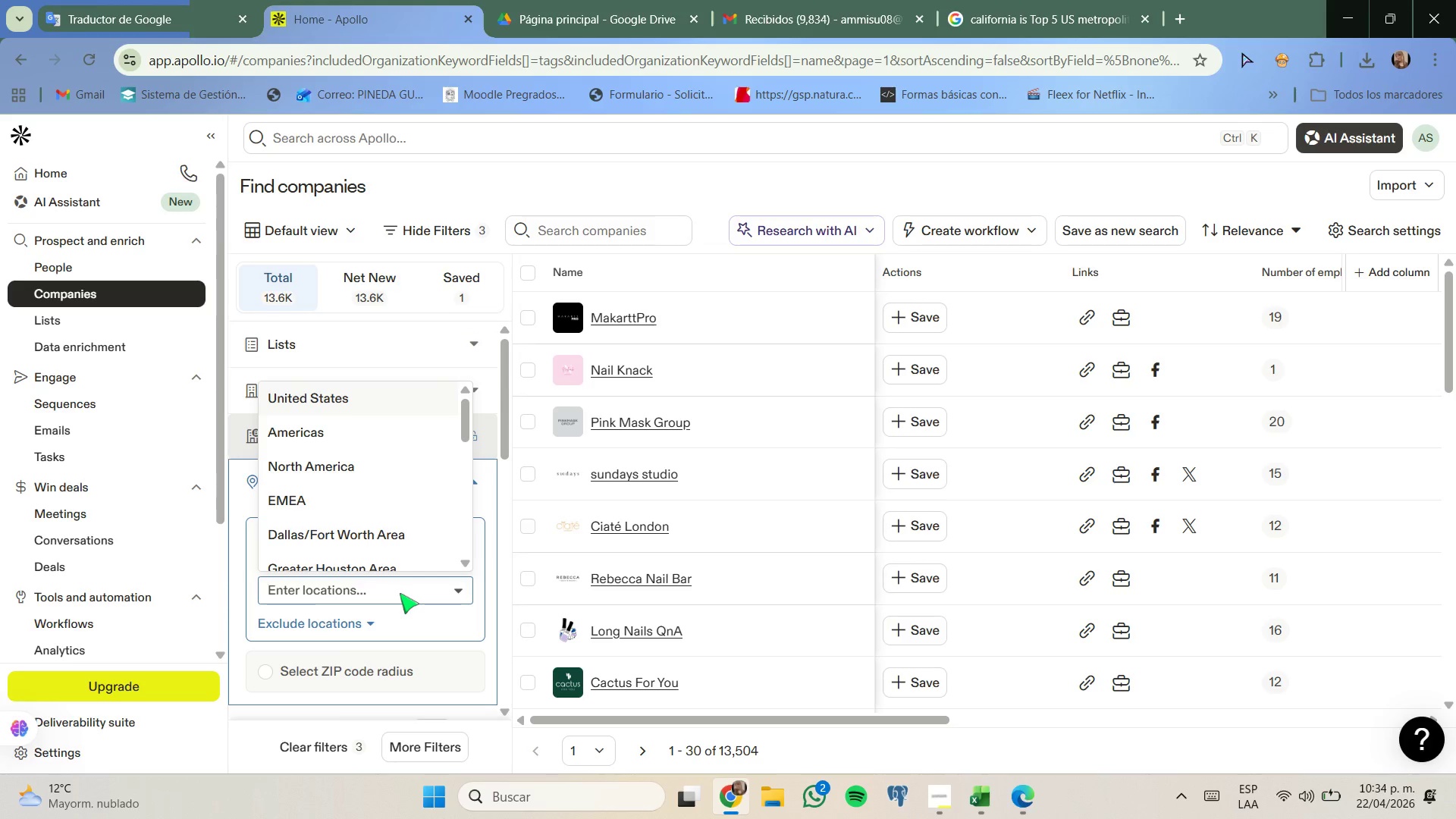 
type(new yot)
key(Backspace)
 